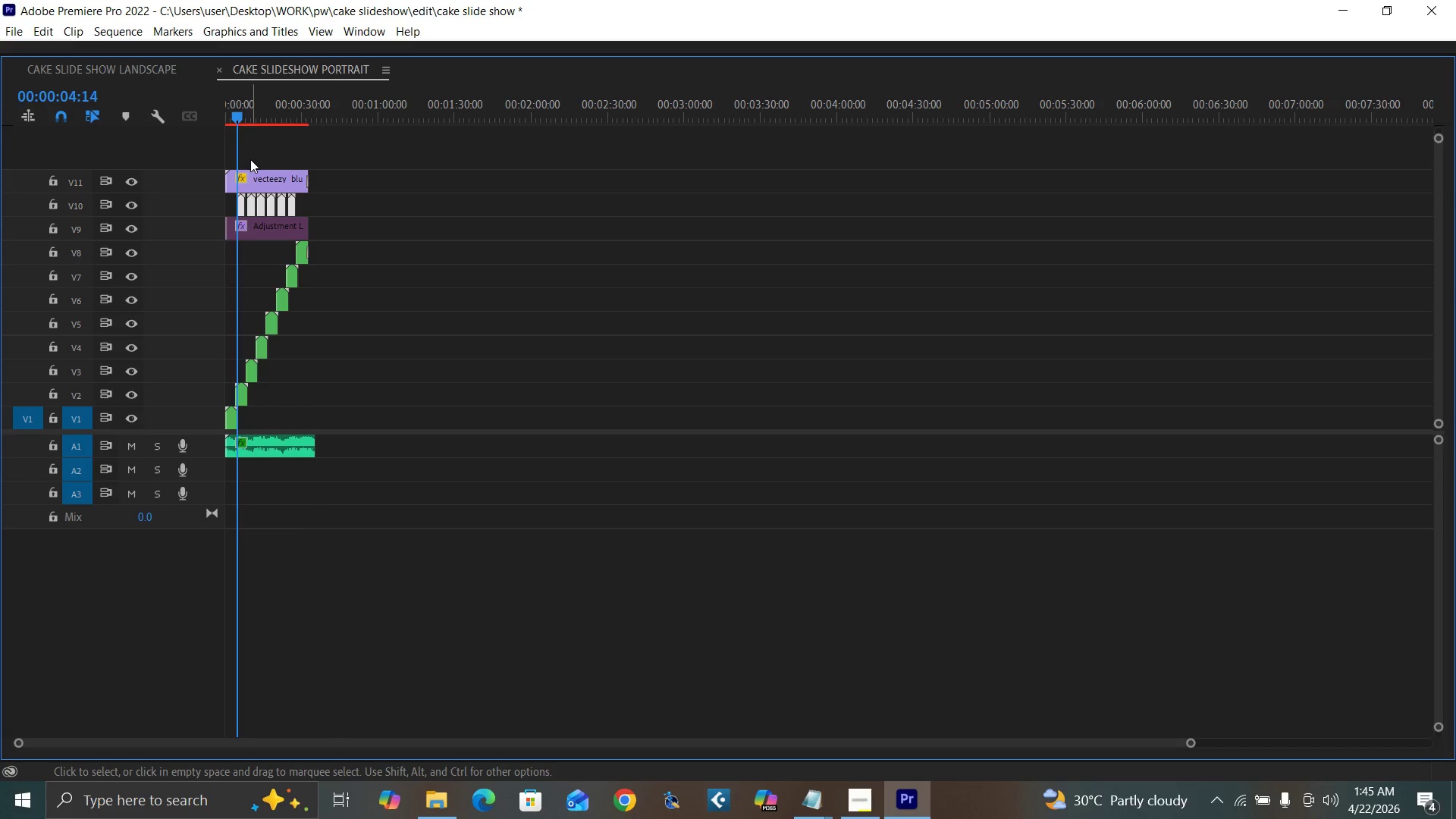 
left_click([250, 159])
 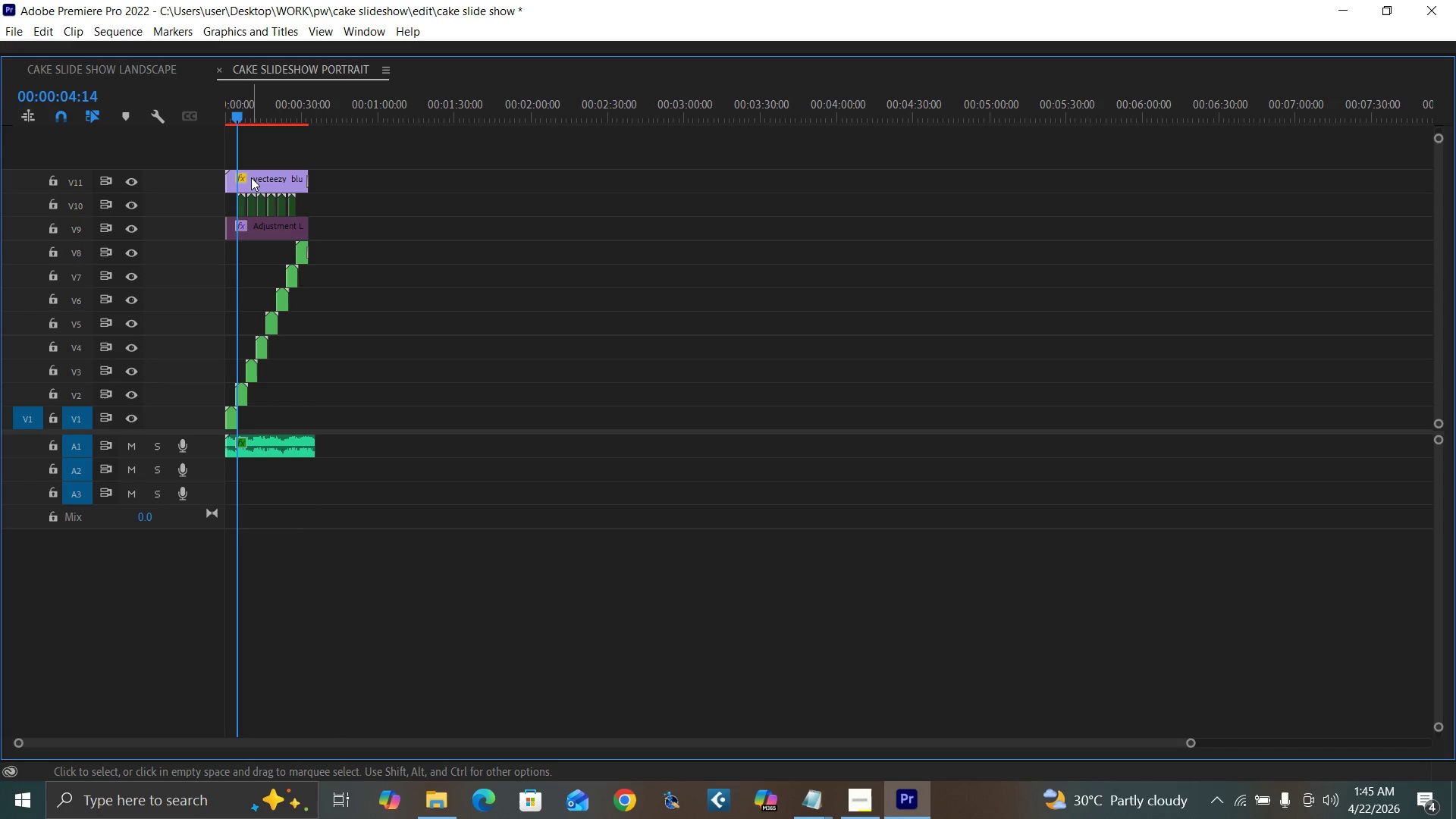 
left_click([251, 177])
 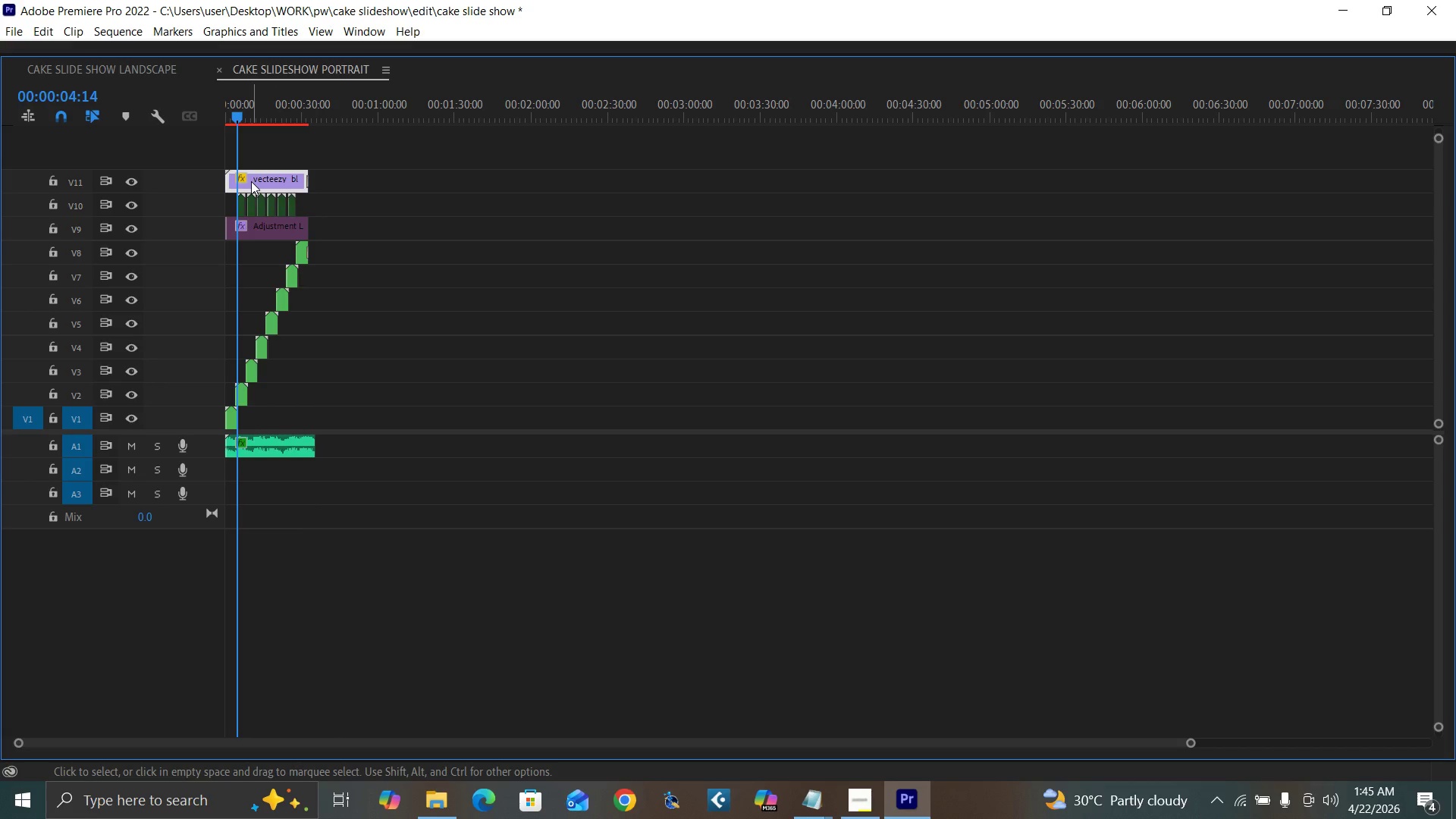 
key(Backquote)
 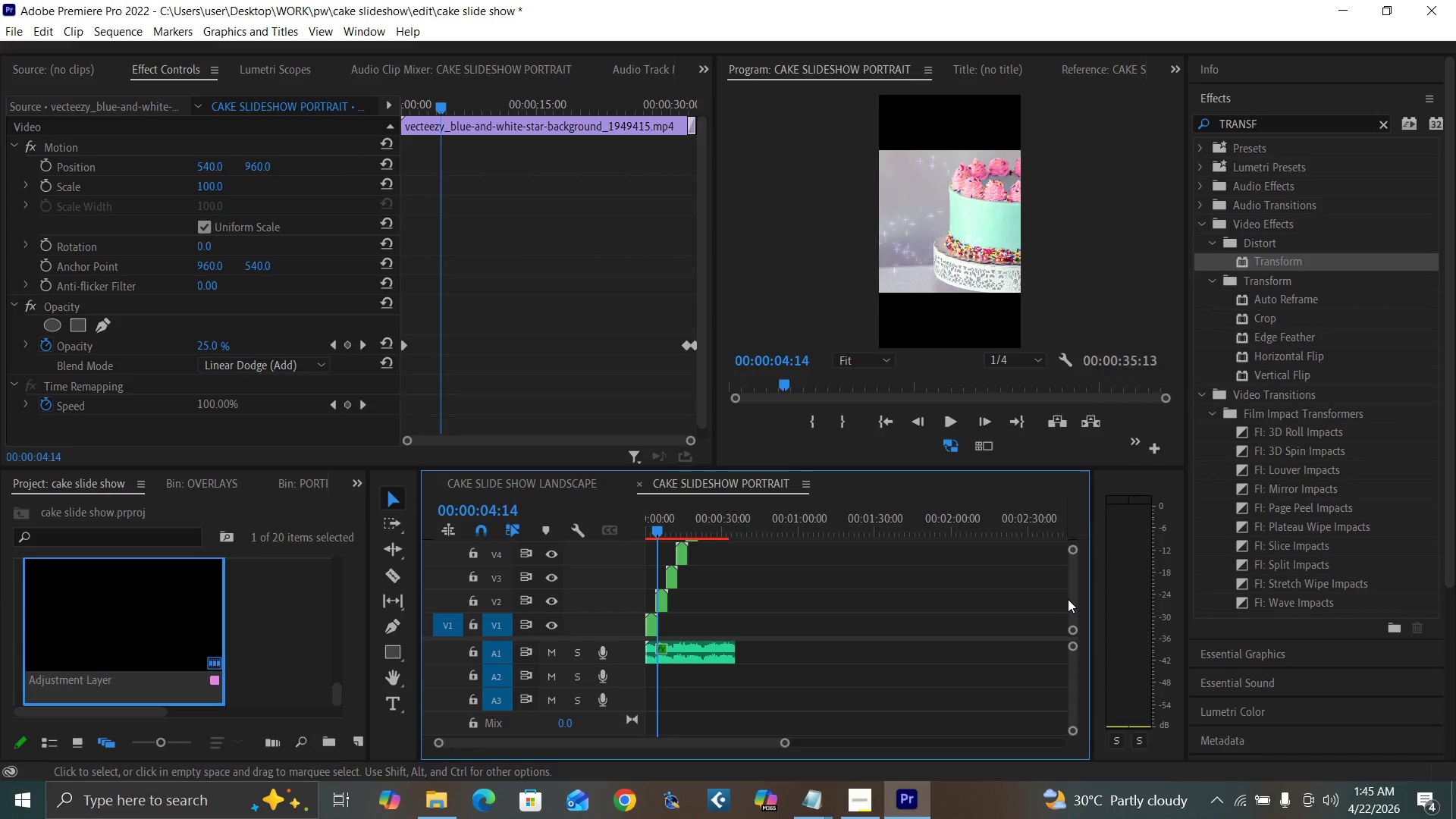 
left_click_drag(start_coordinate=[1072, 601], to_coordinate=[1072, 594])
 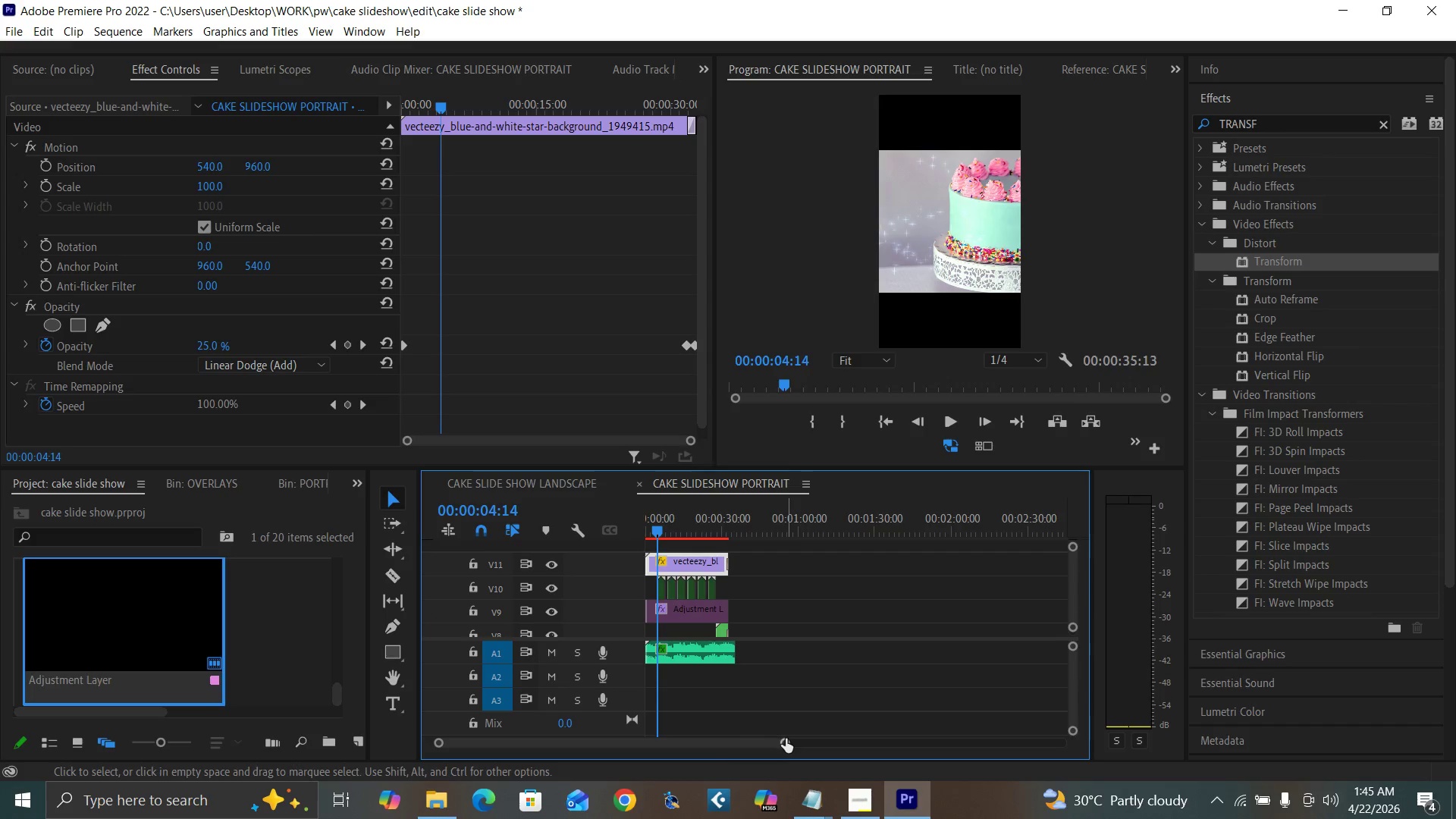 
left_click_drag(start_coordinate=[786, 744], to_coordinate=[736, 743])
 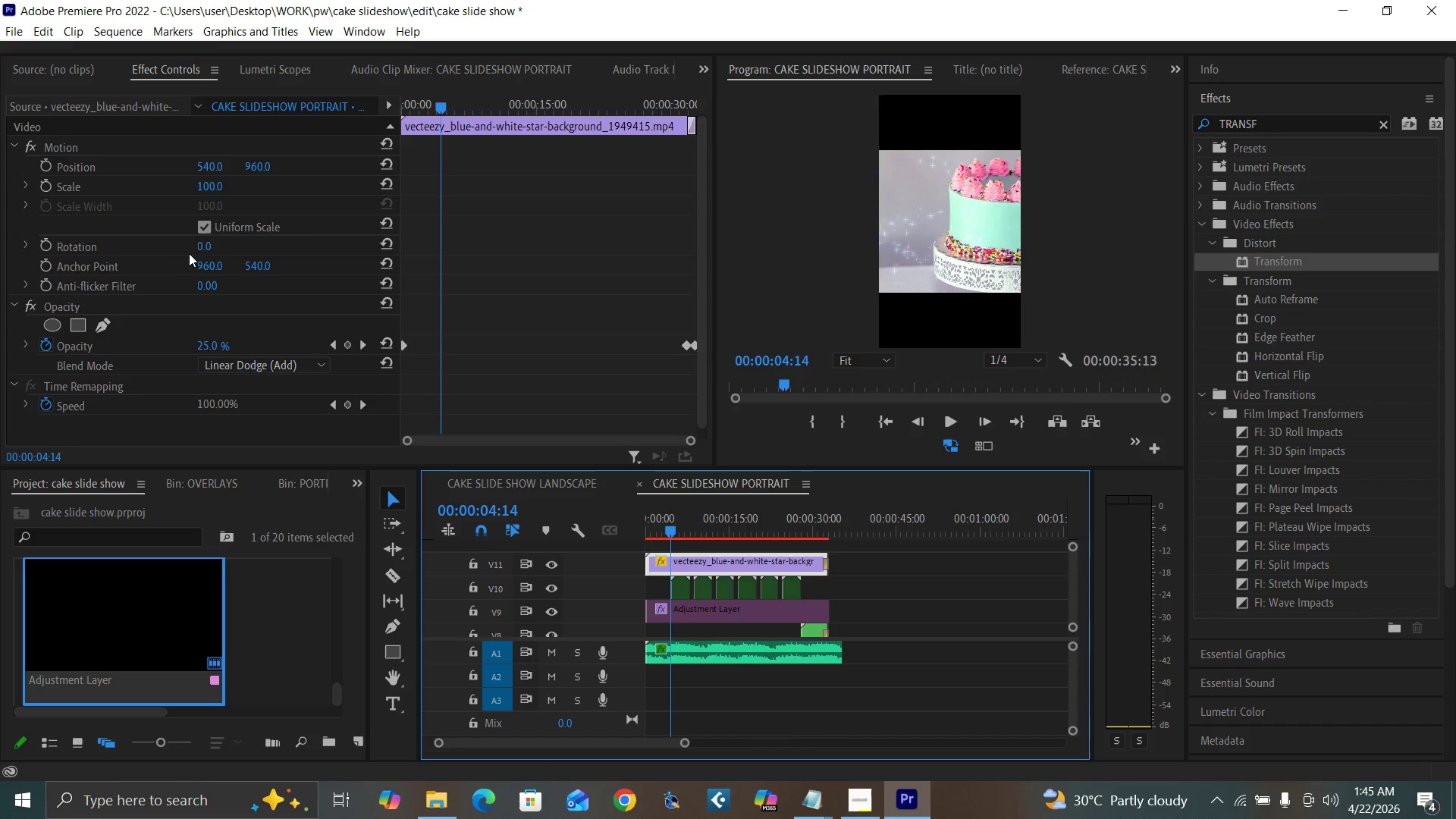 
left_click([206, 241])
 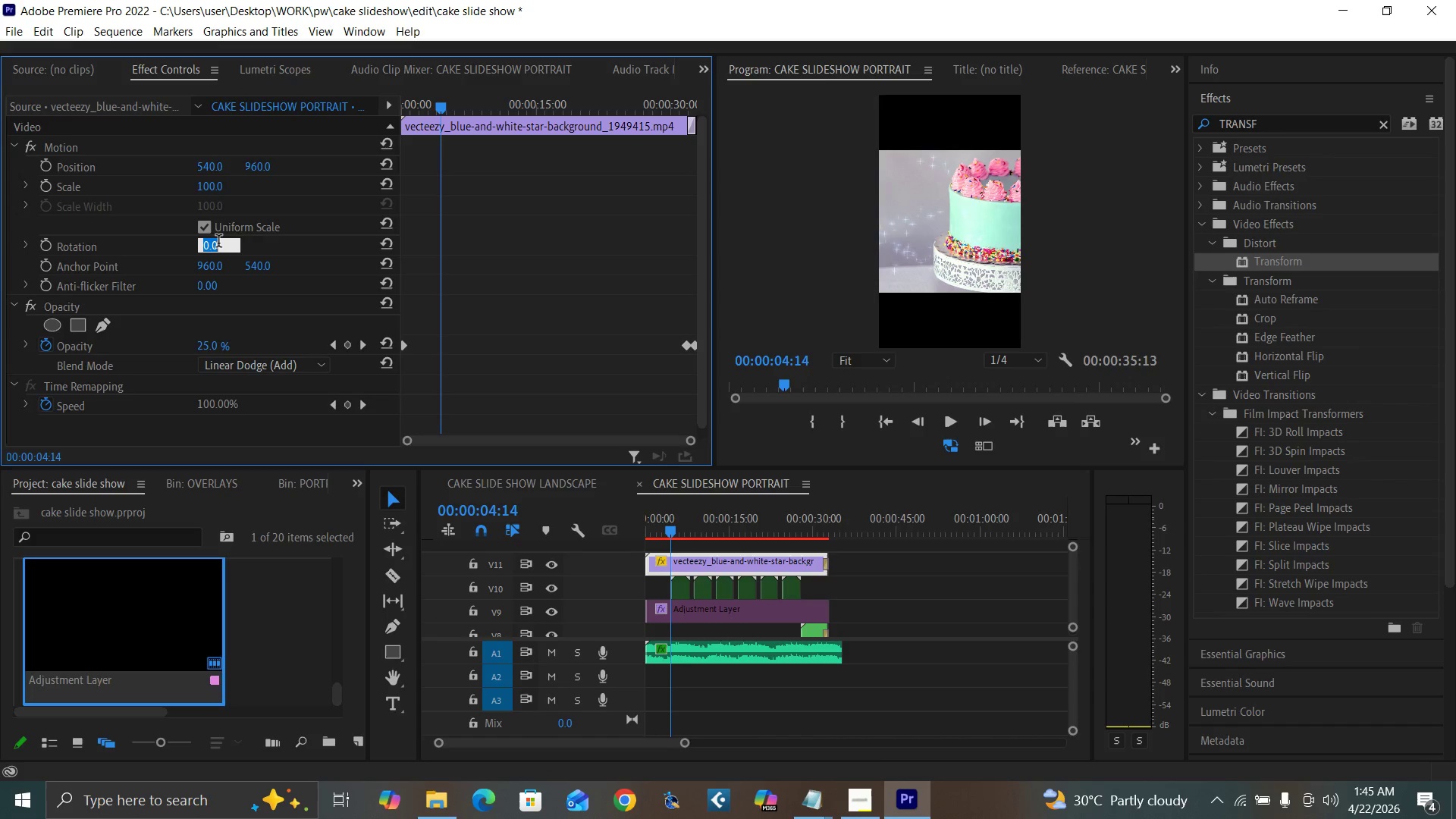 
type(90)
 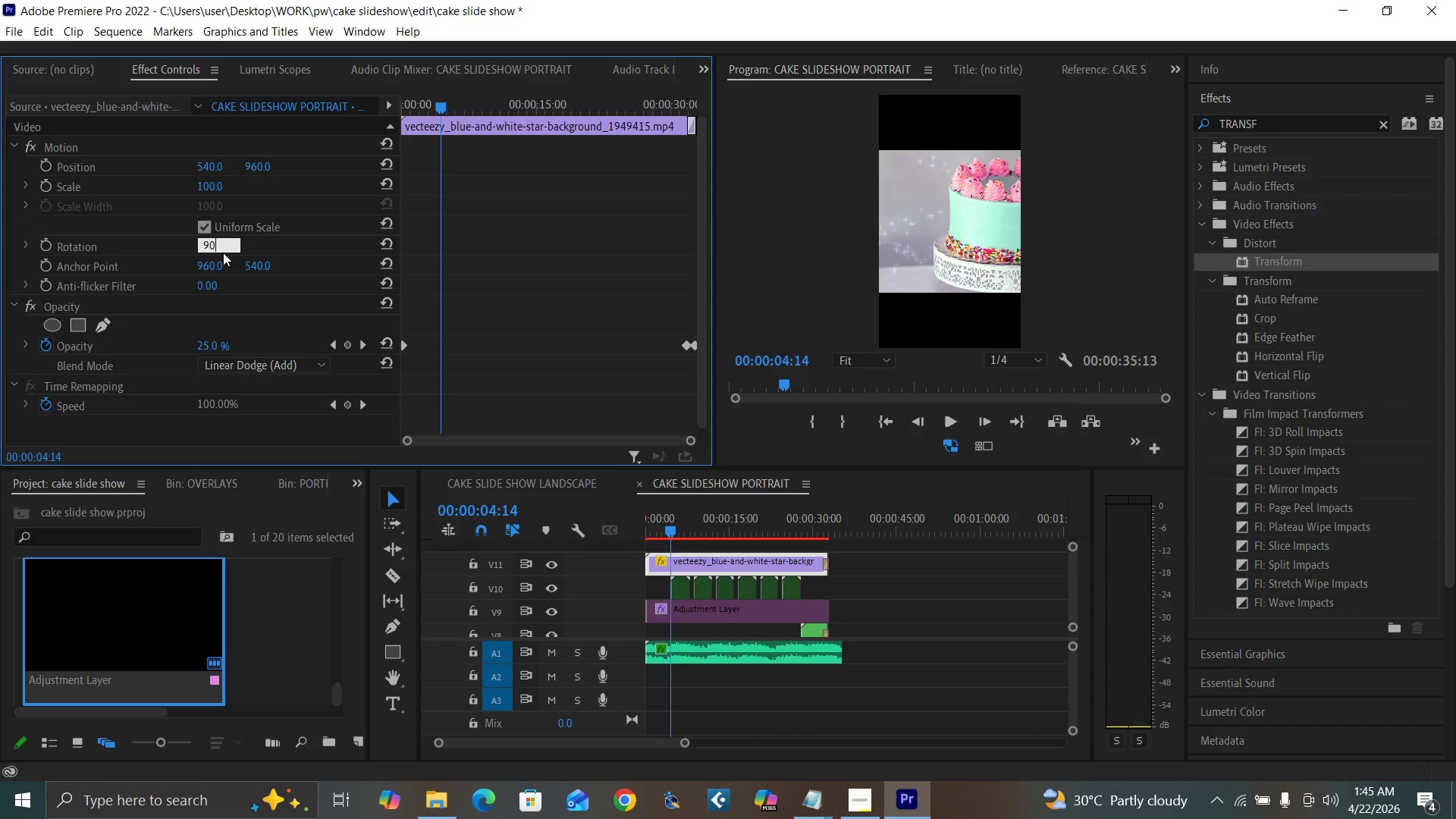 
key(Enter)
 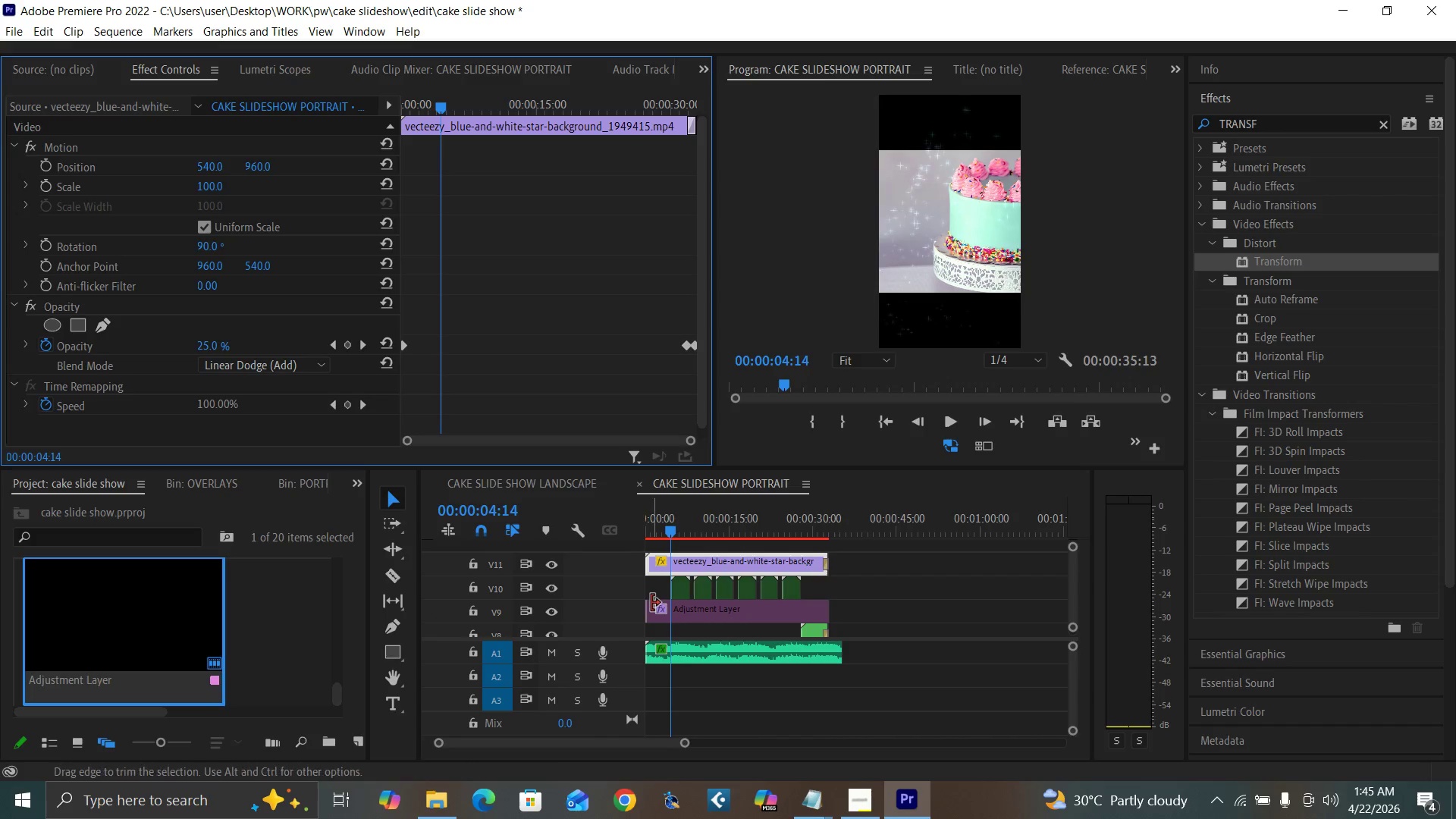 
left_click_drag(start_coordinate=[670, 531], to_coordinate=[648, 531])
 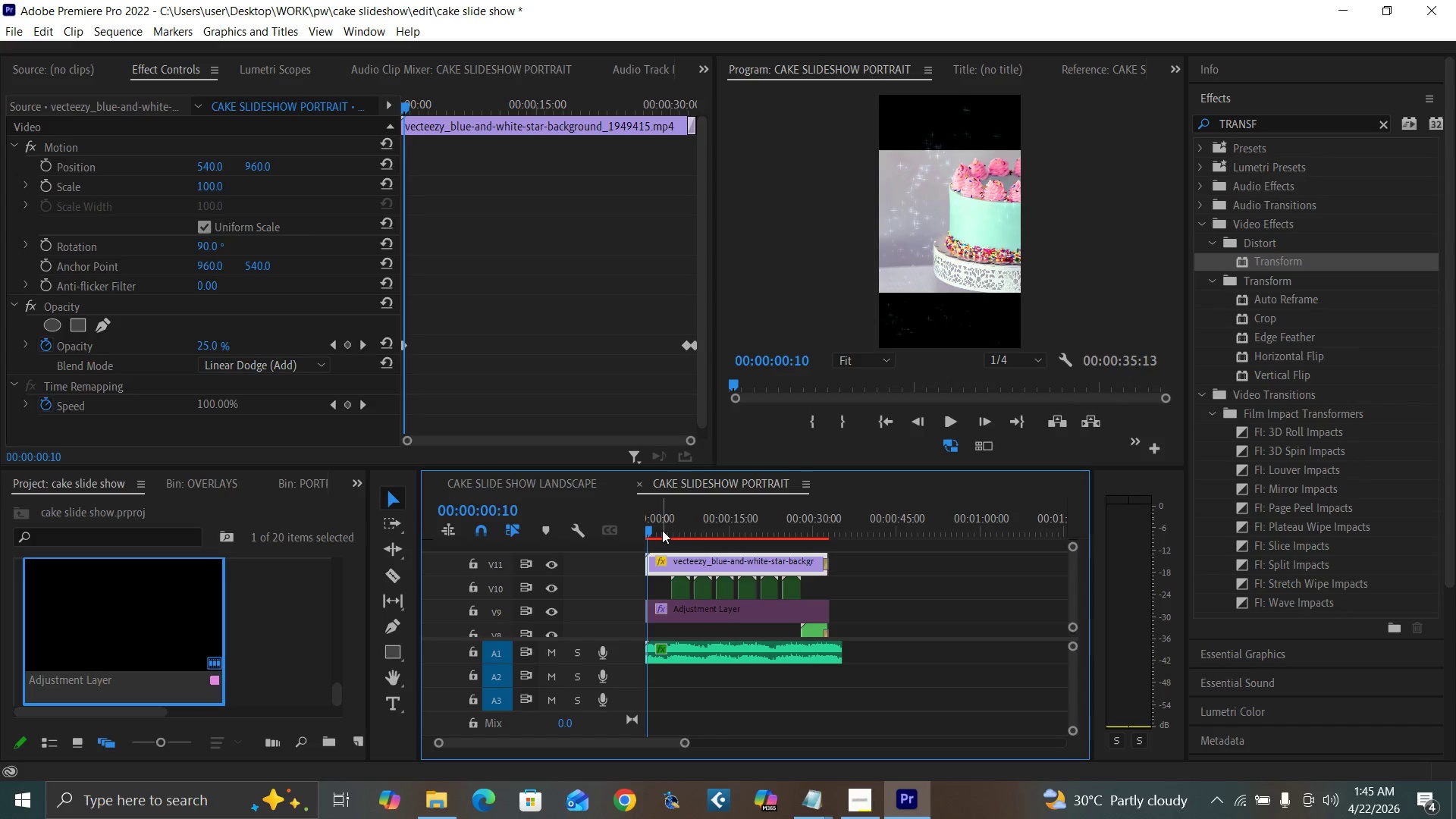 
left_click([662, 530])
 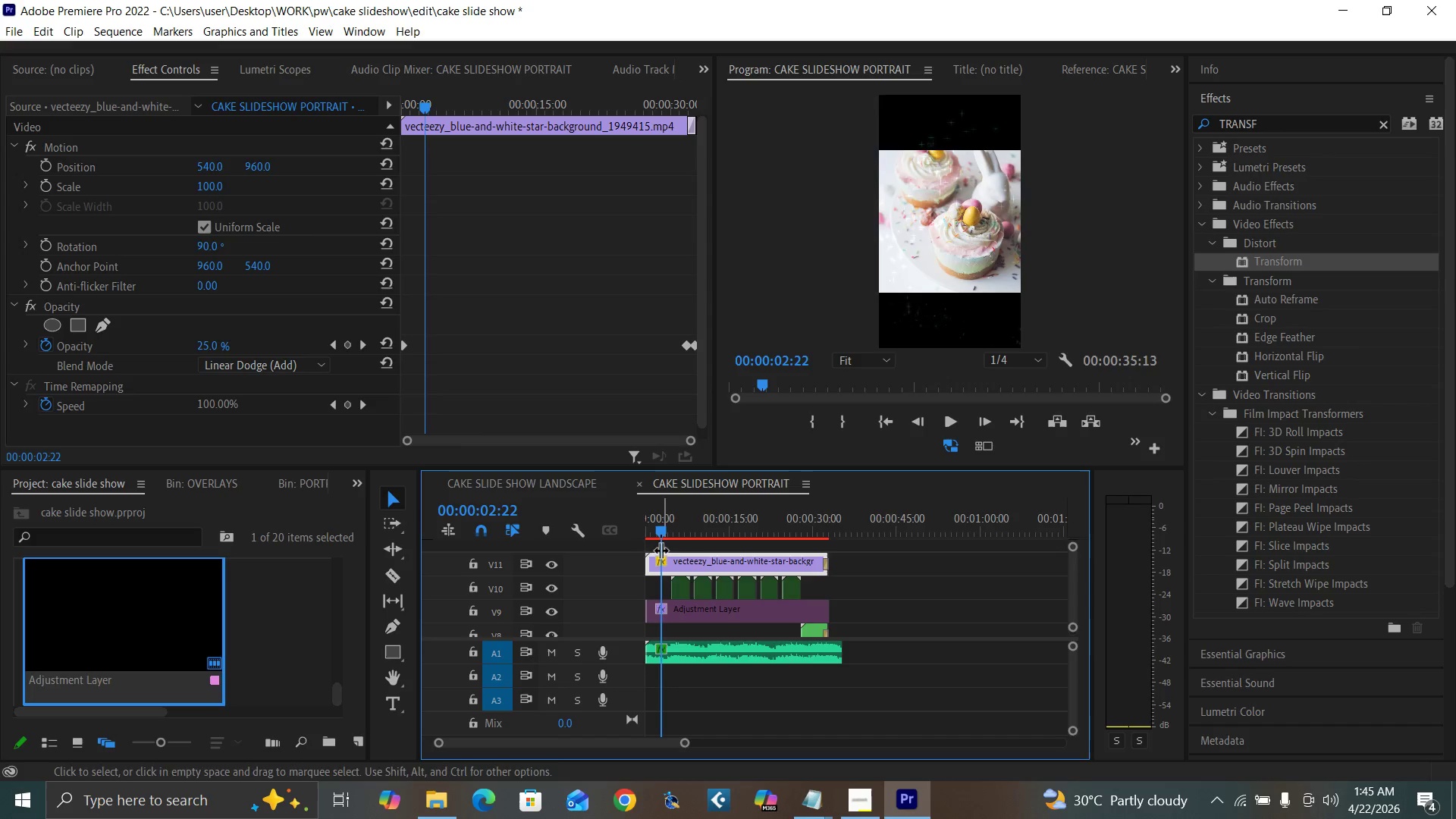 
wait(6.67)
 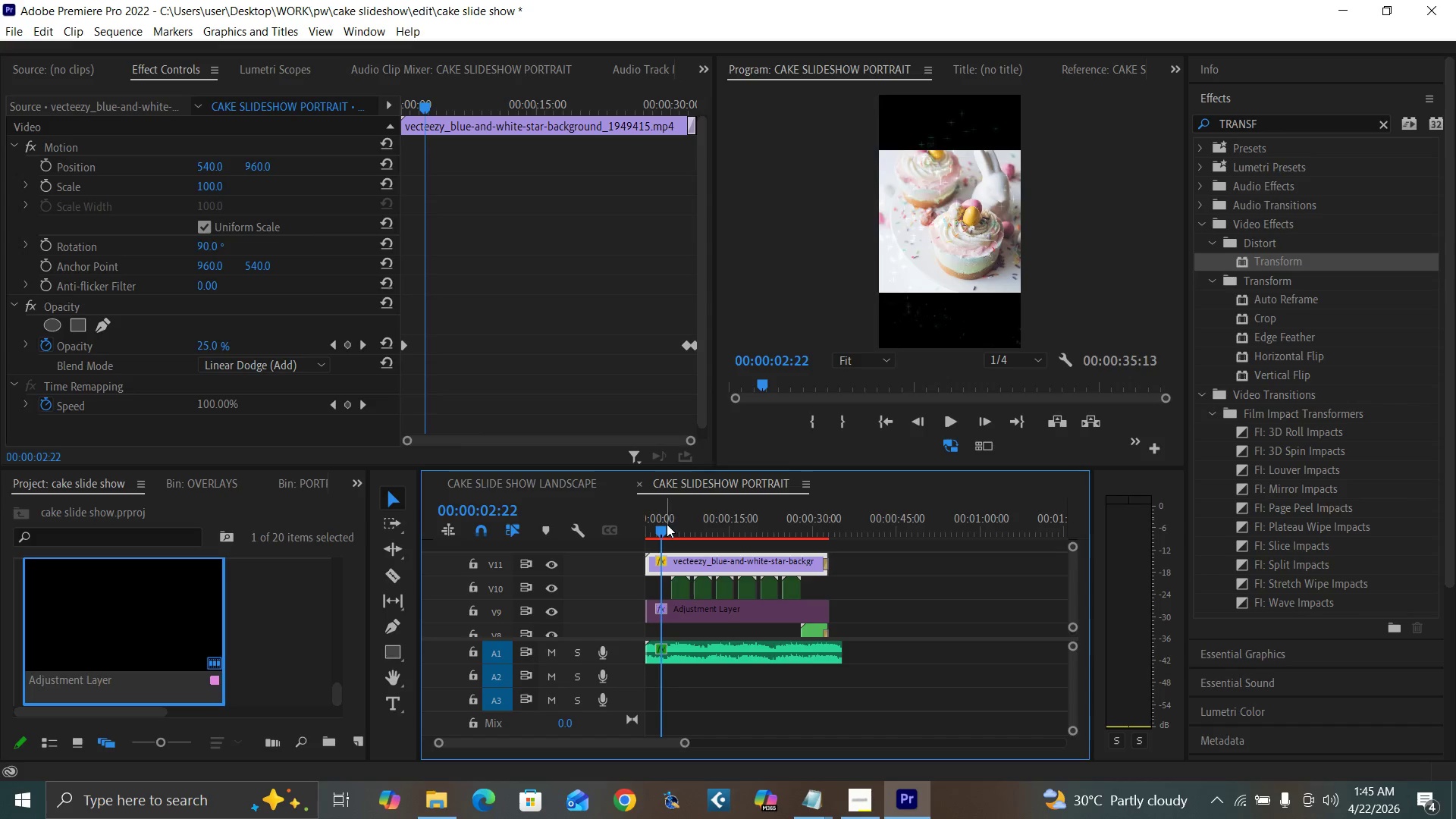 
key(Space)
 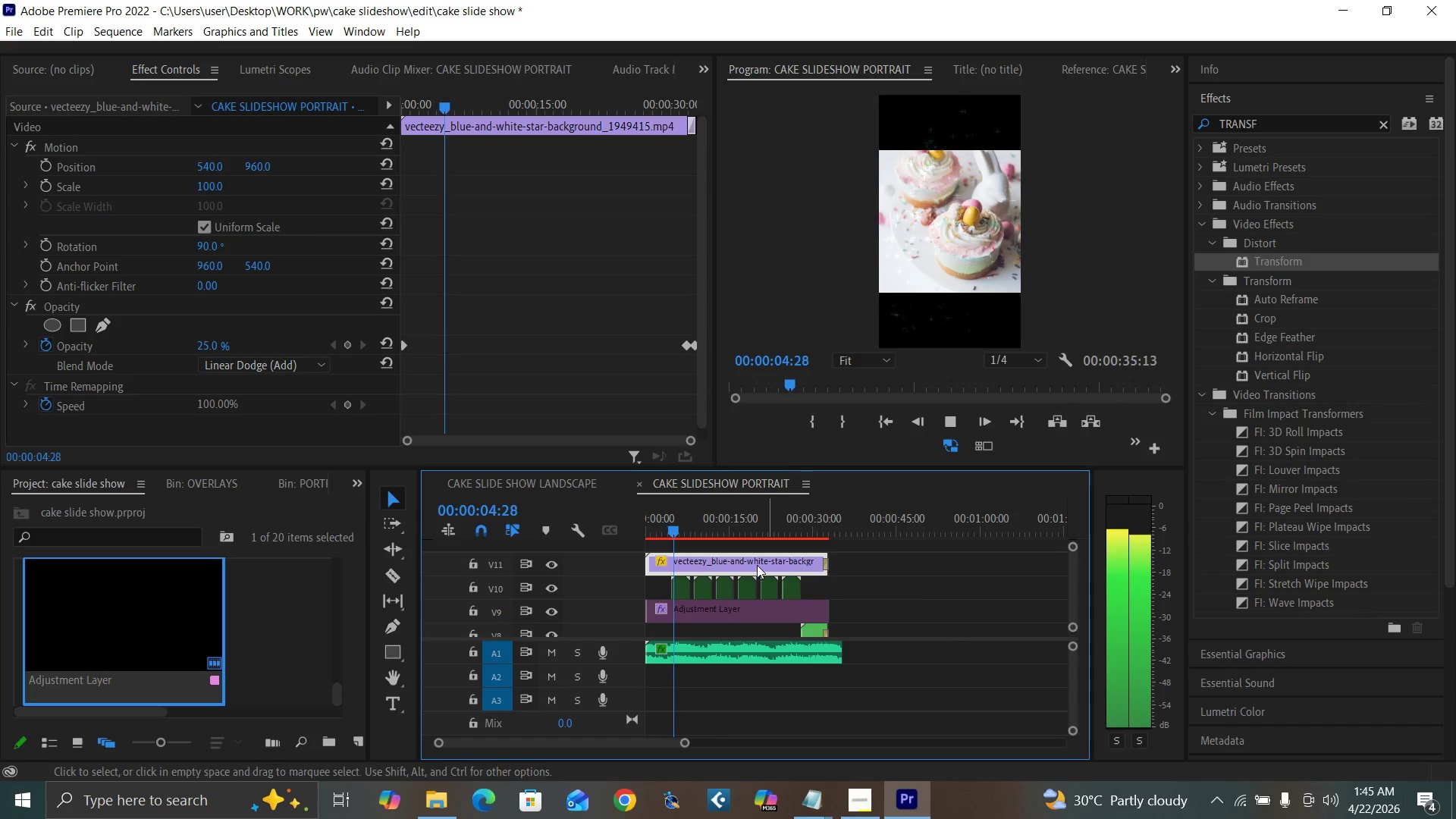 
key(Space)
 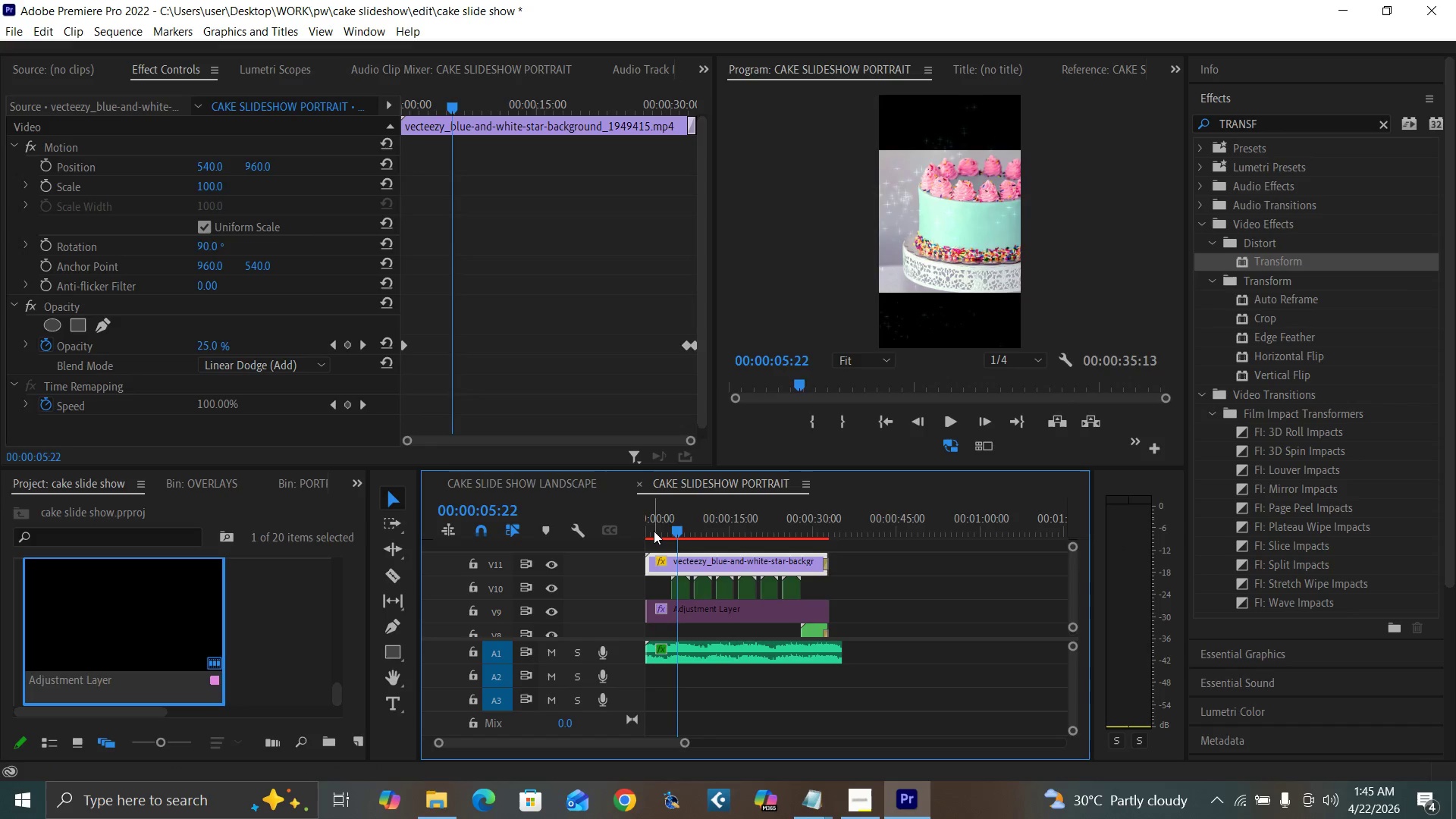 
left_click_drag(start_coordinate=[654, 531], to_coordinate=[628, 549])
 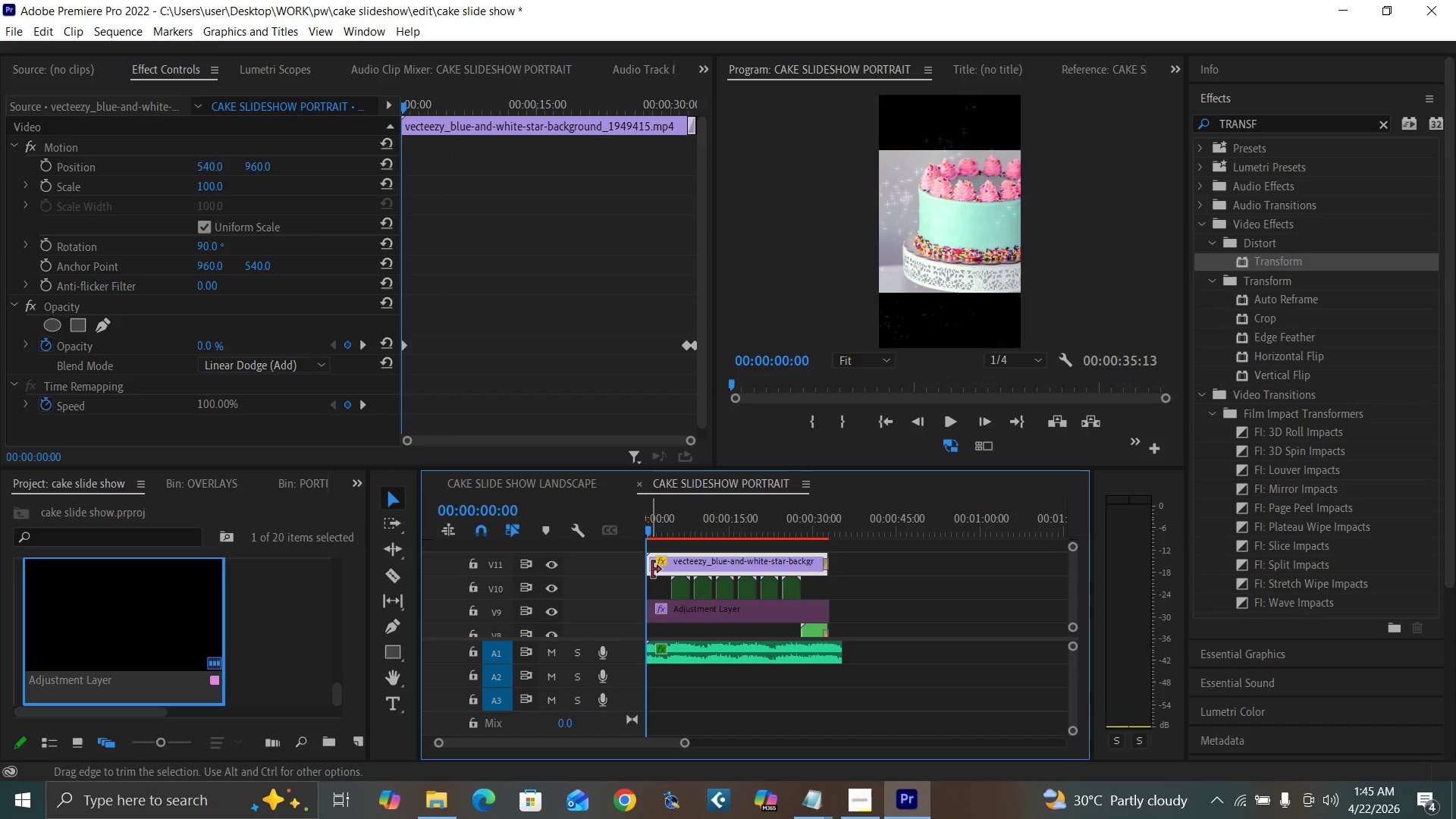 
key(Space)
 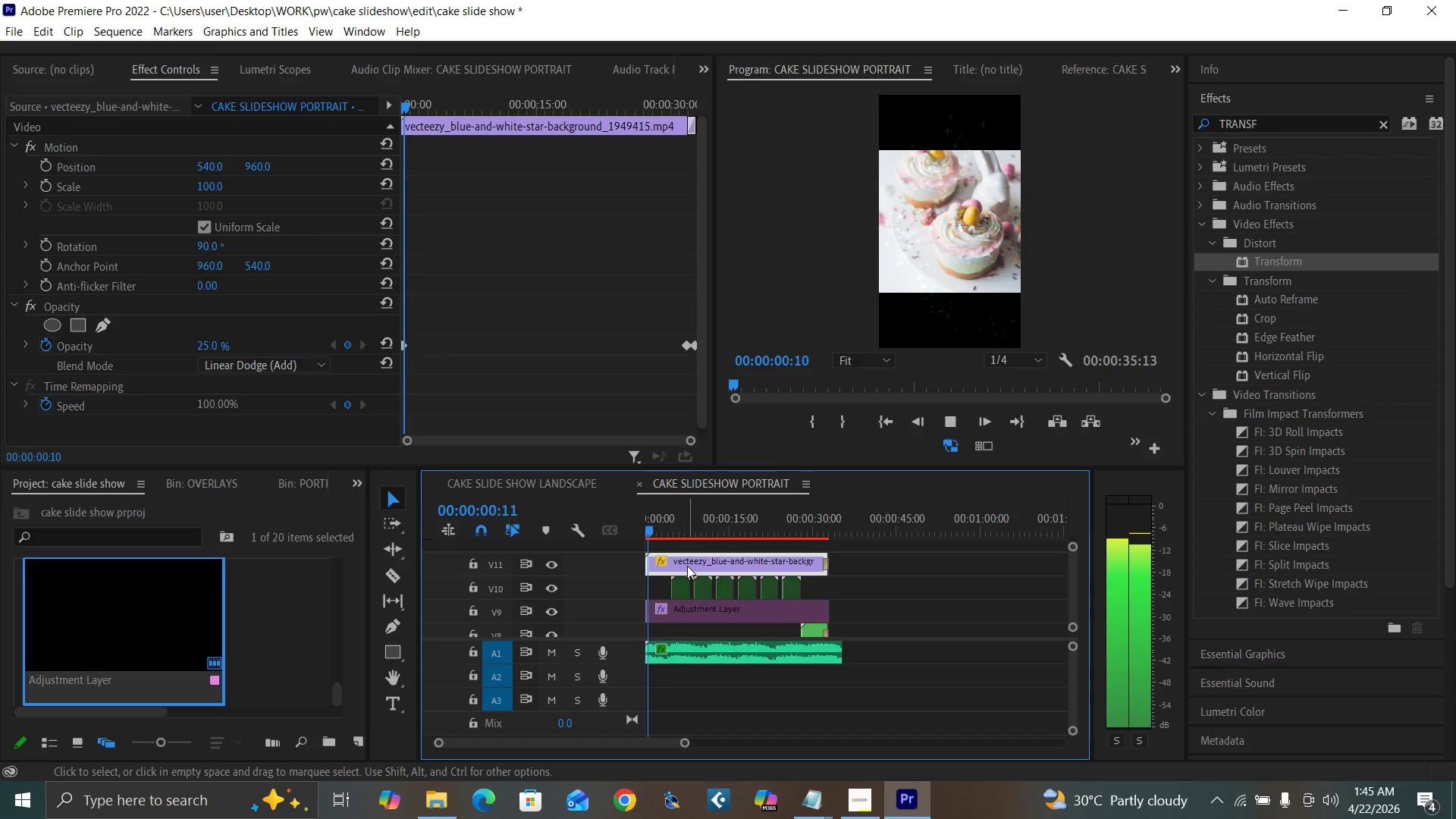 
key(Space)
 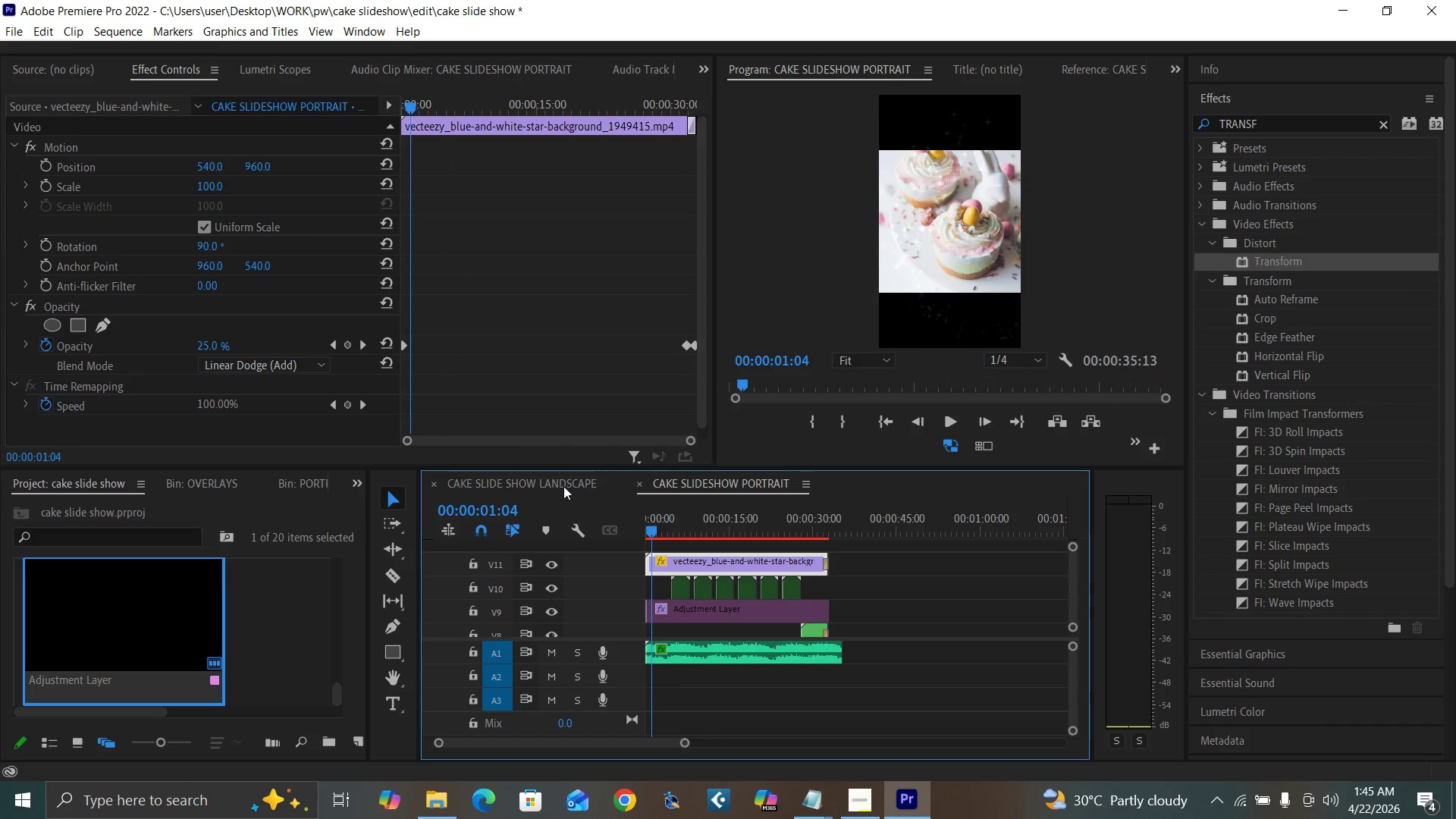 
left_click([563, 486])
 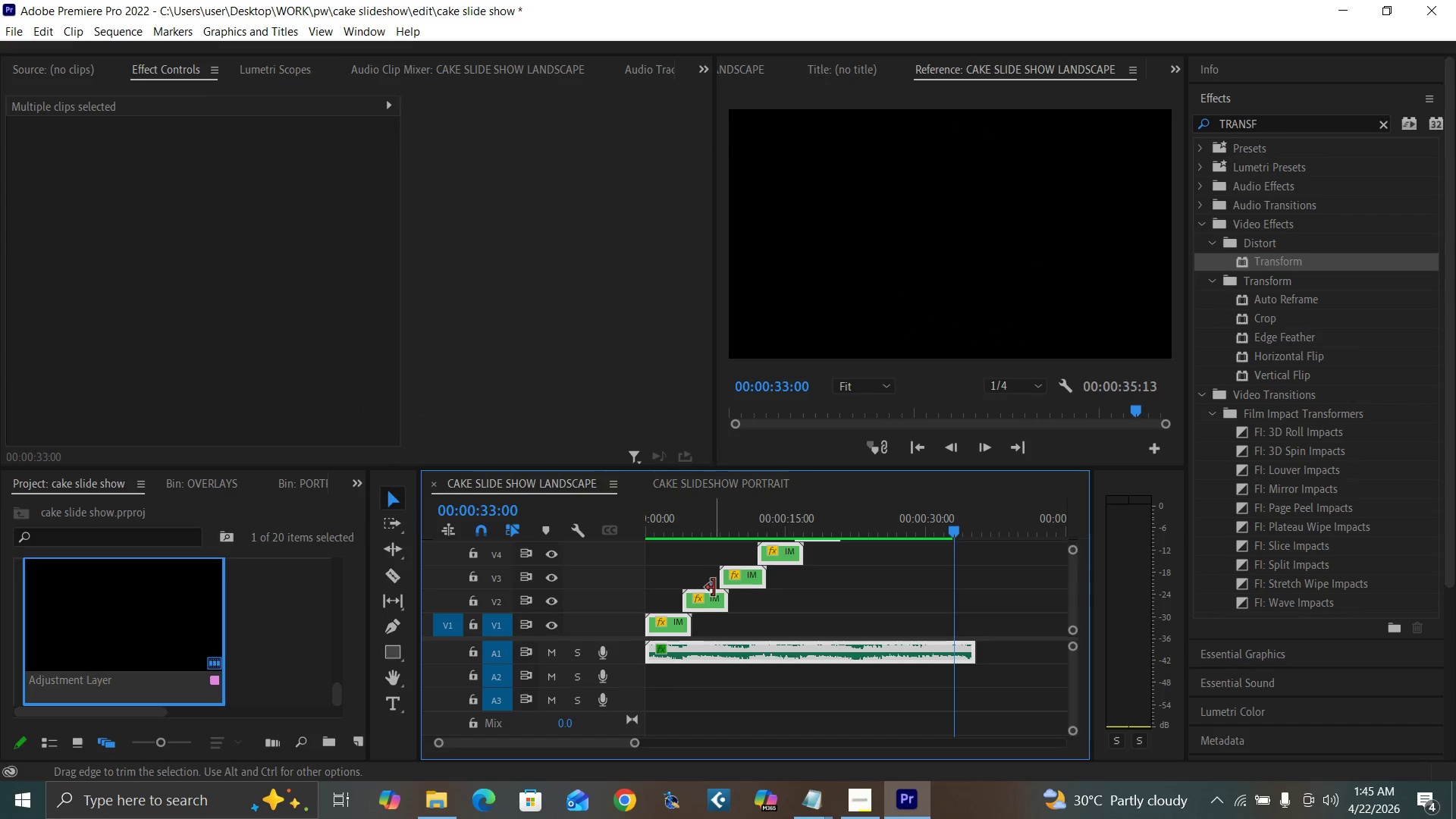 
key(Shift+E)
 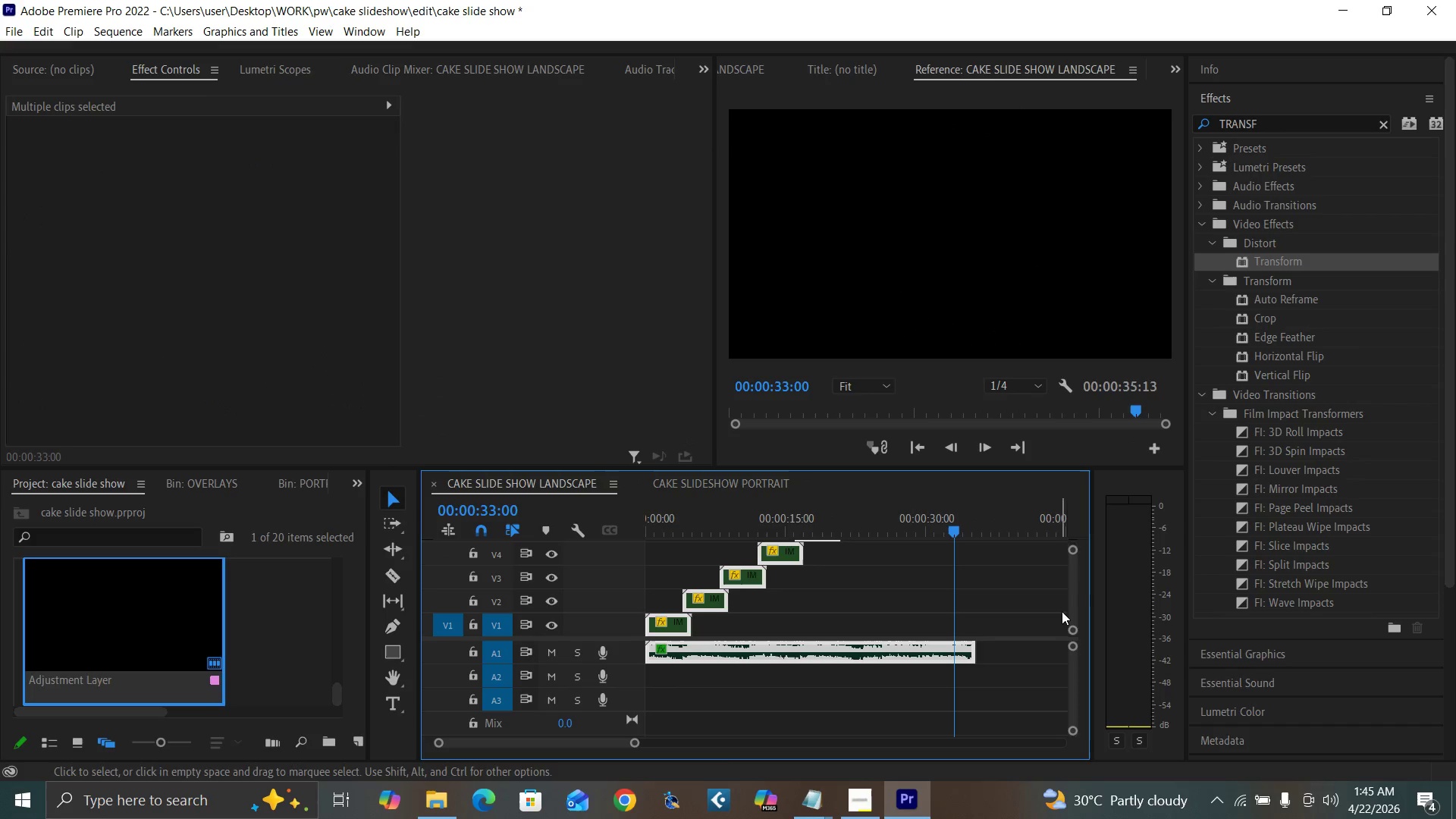 
left_click_drag(start_coordinate=[1073, 599], to_coordinate=[1070, 580])
 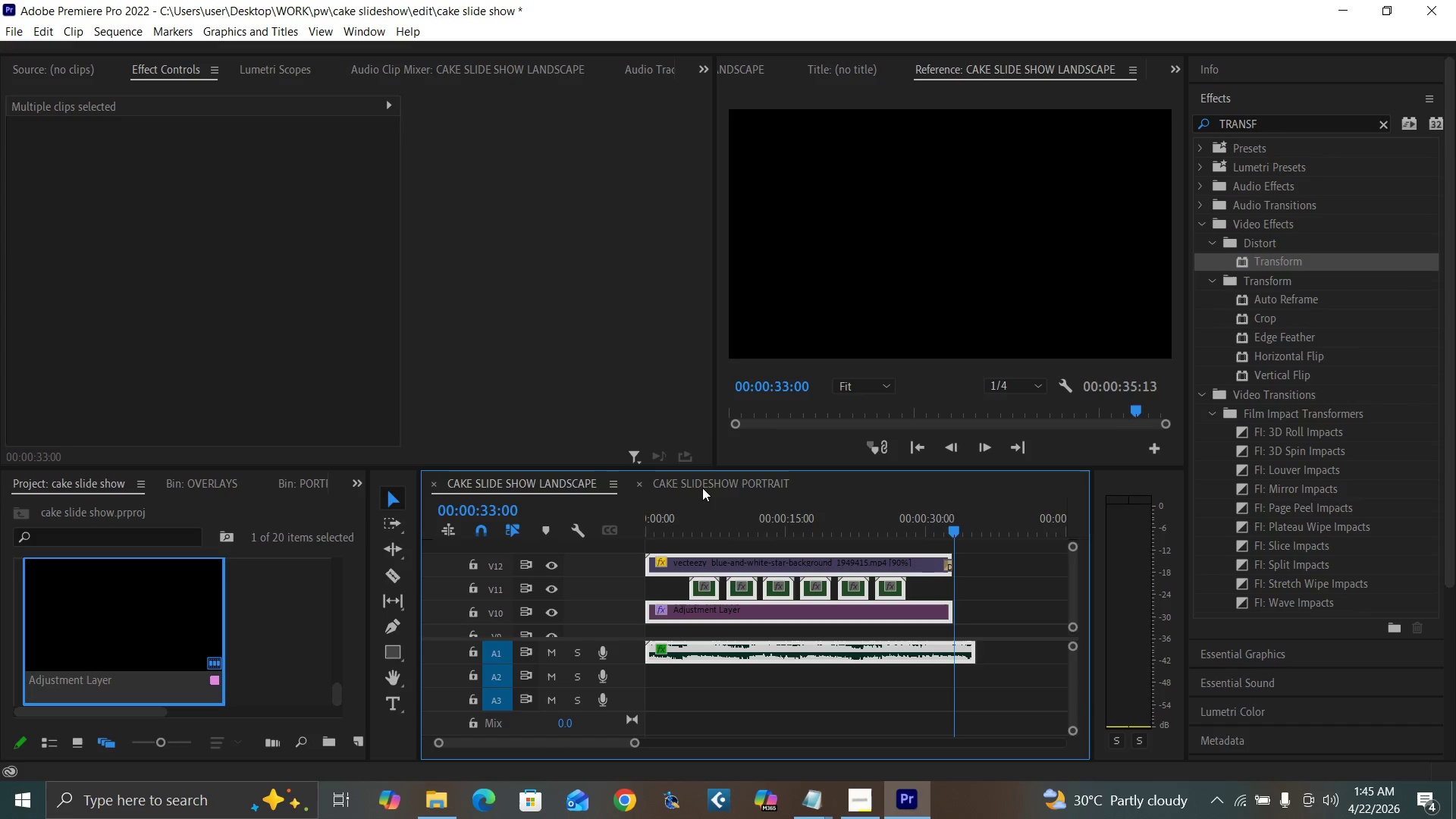 
left_click([701, 482])
 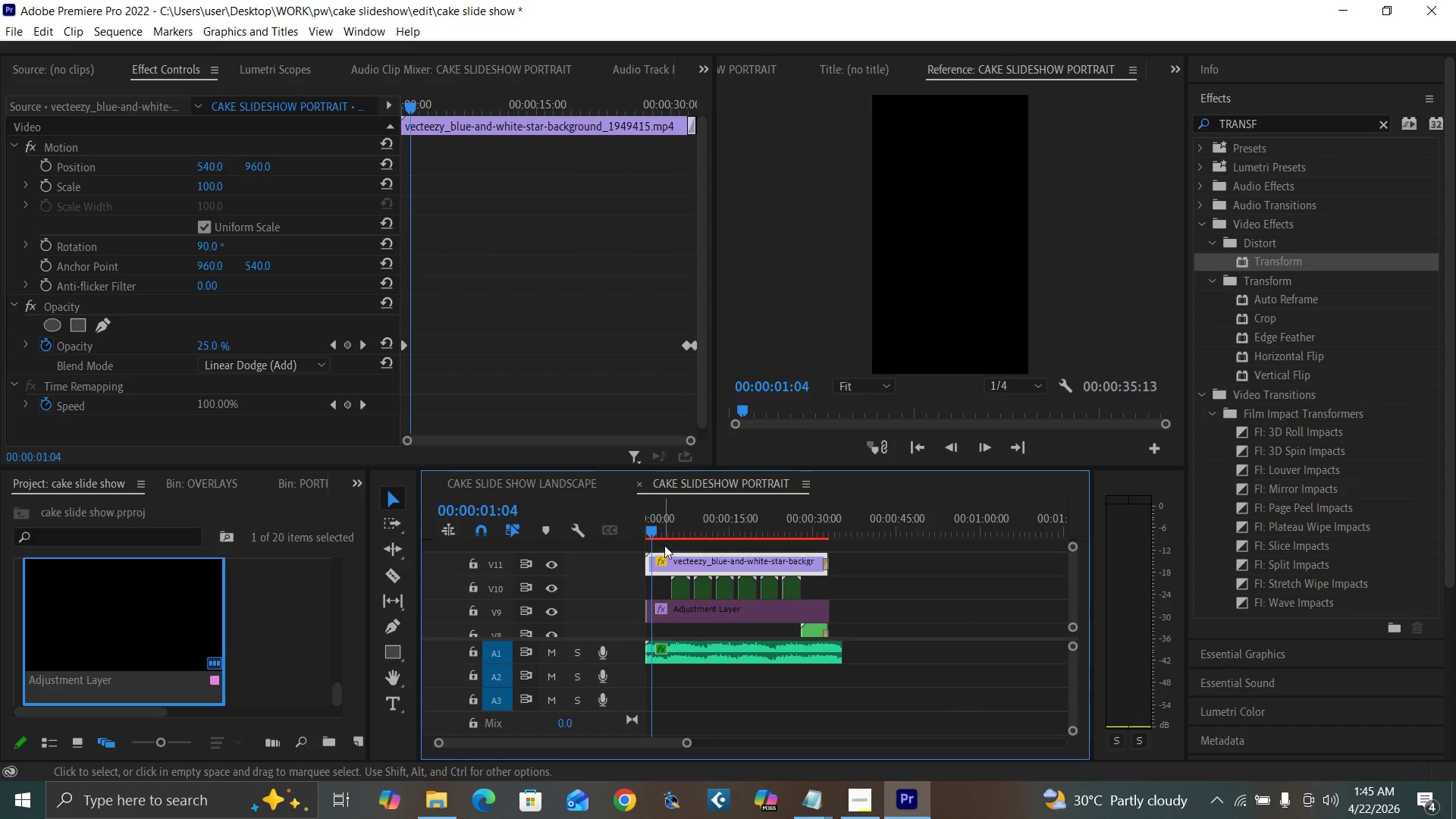 
left_click([667, 541])
 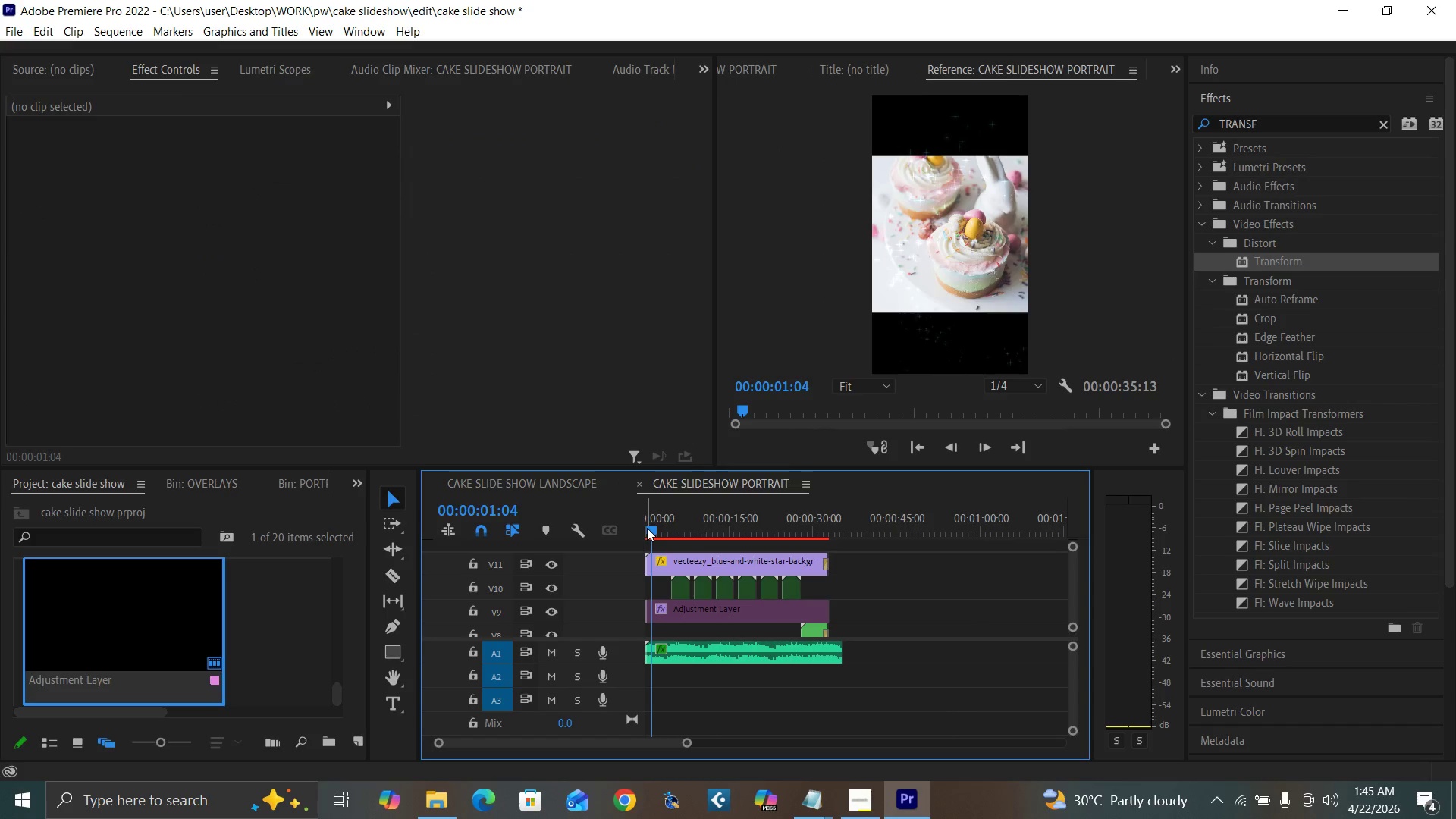 
key(Control+Backquote)
 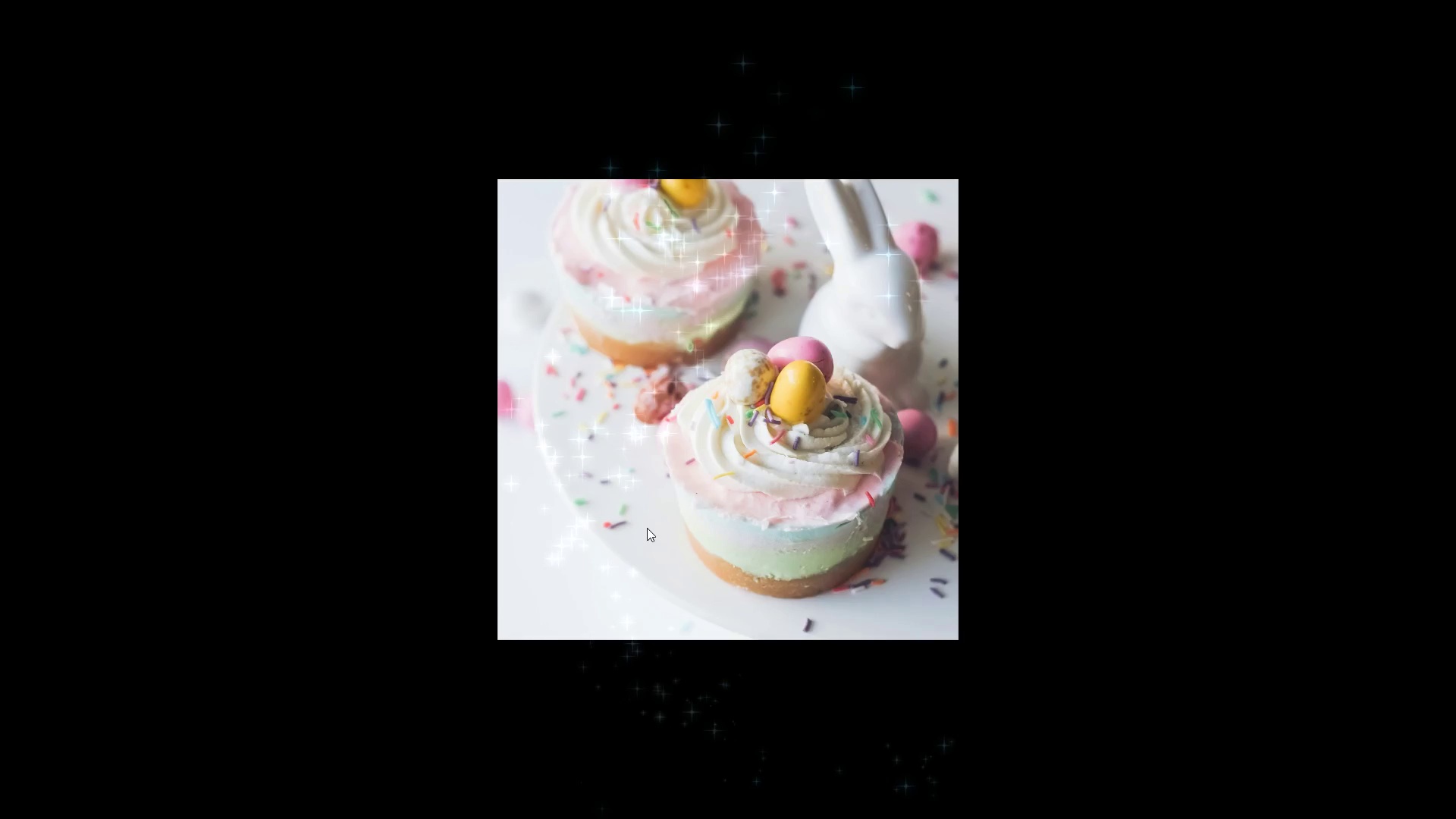 
key(Control+Backquote)
 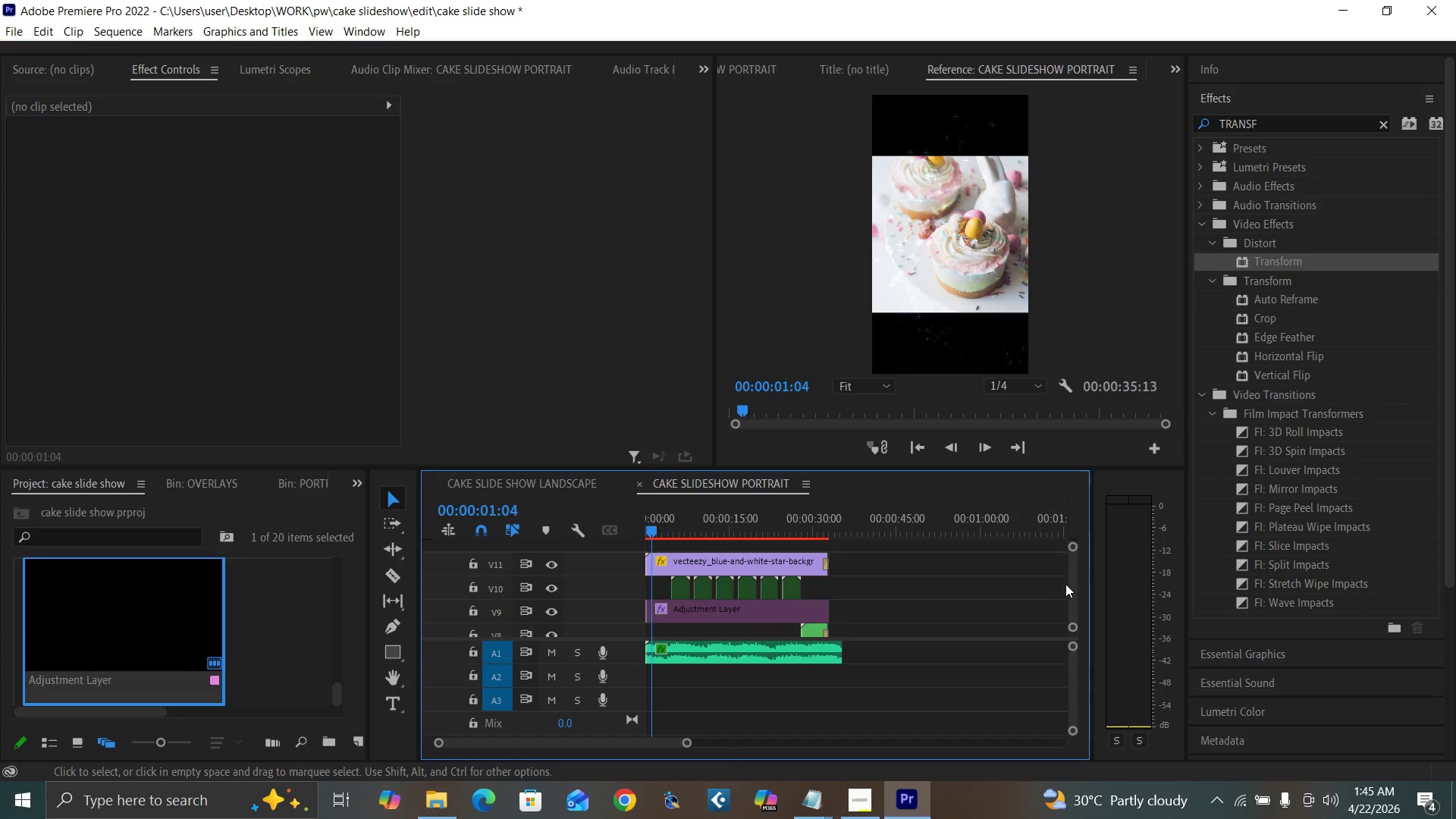 
left_click_drag(start_coordinate=[1074, 592], to_coordinate=[1078, 610])
 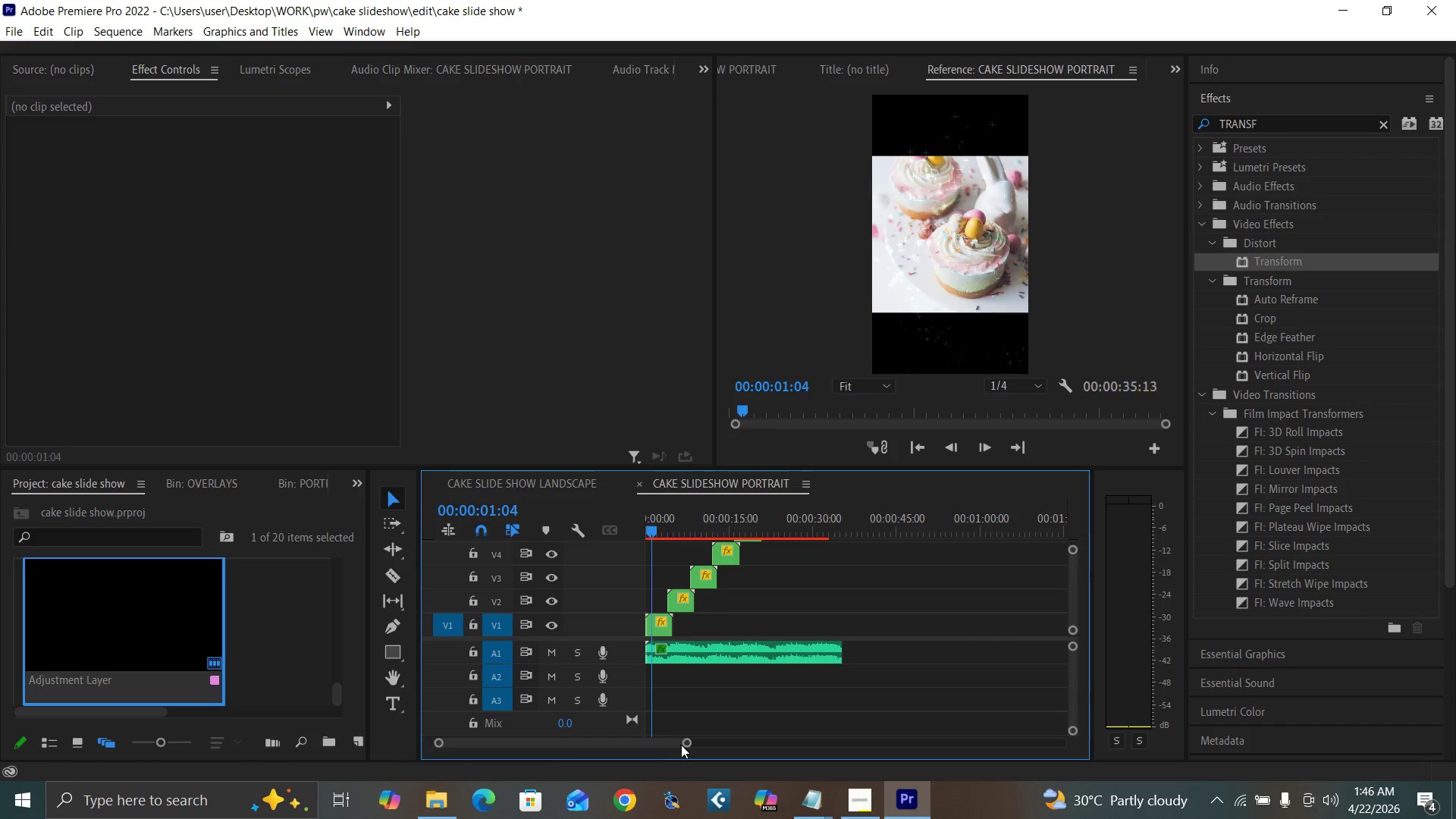 
left_click_drag(start_coordinate=[689, 744], to_coordinate=[626, 748])
 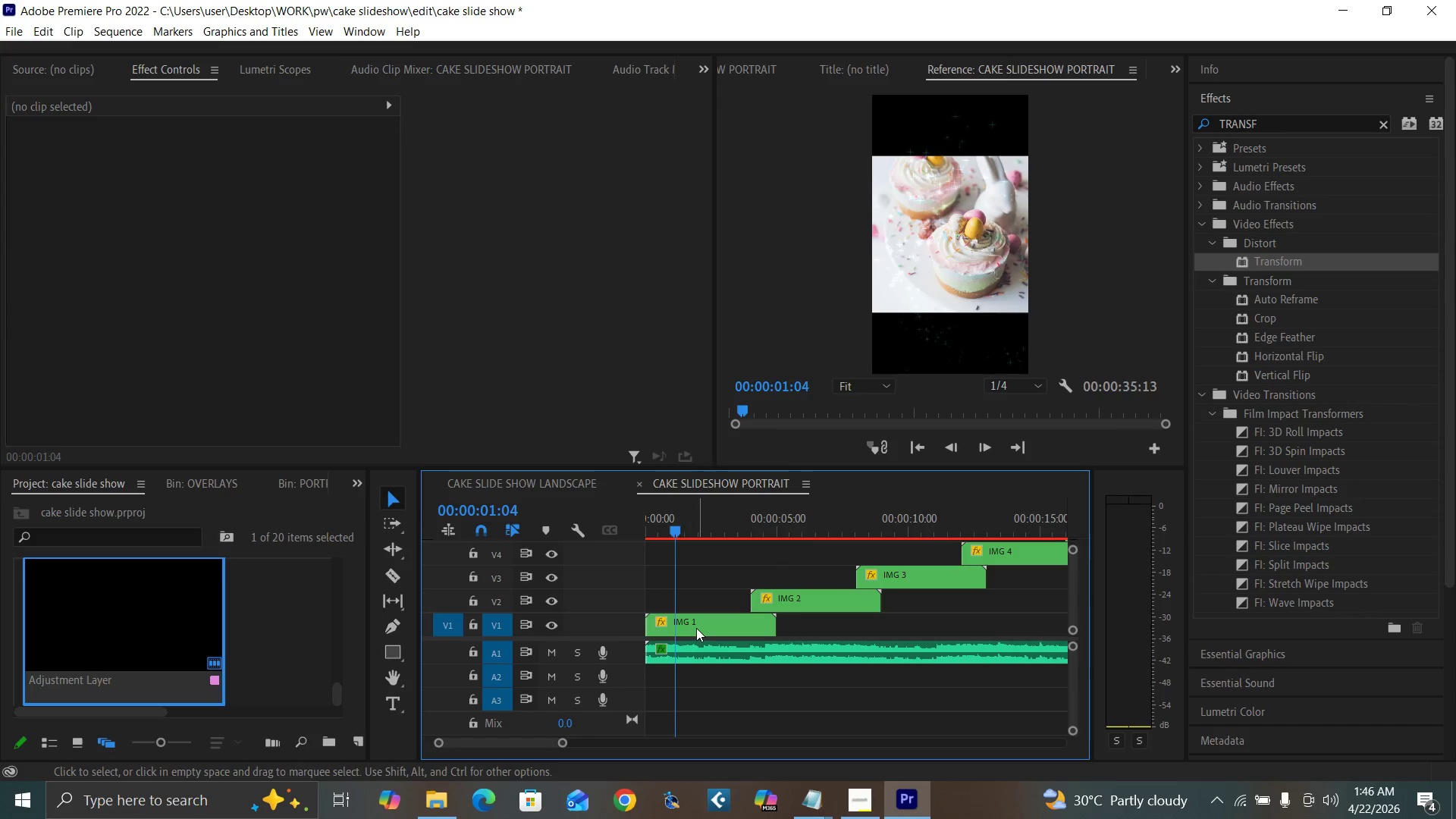 
left_click([696, 628])
 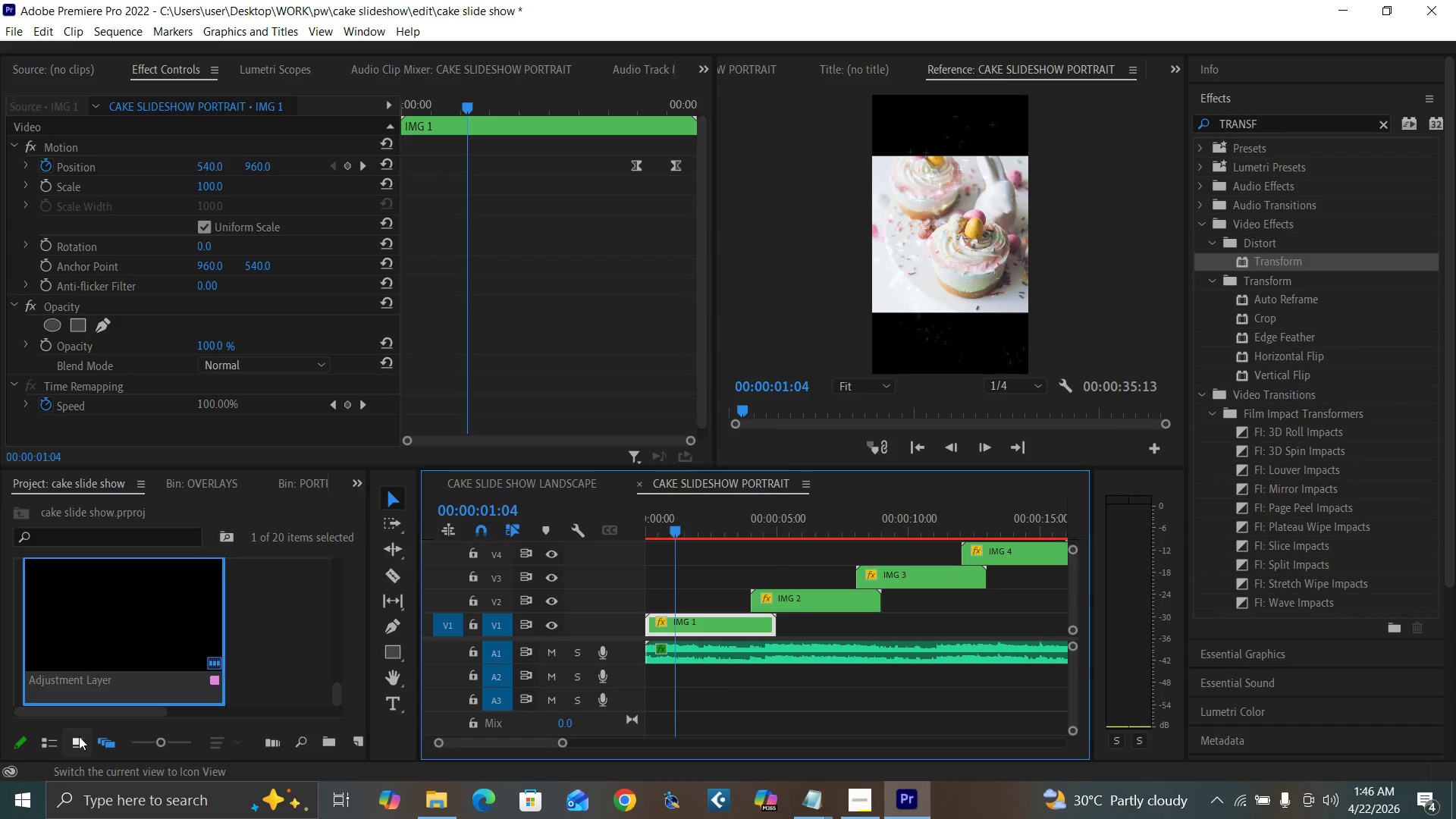 
wait(6.36)
 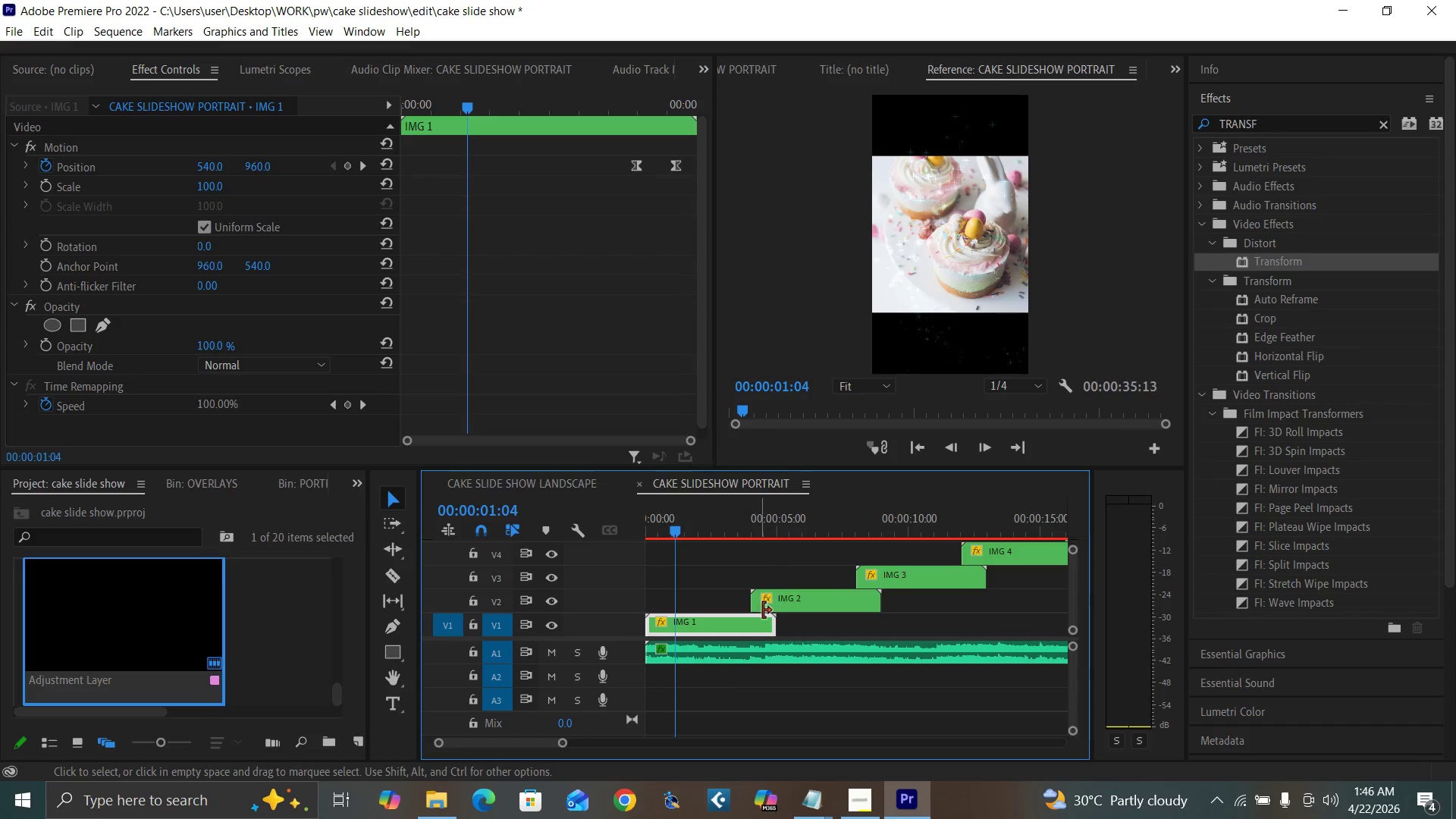 
left_click_drag(start_coordinate=[344, 572], to_coordinate=[348, 572])
 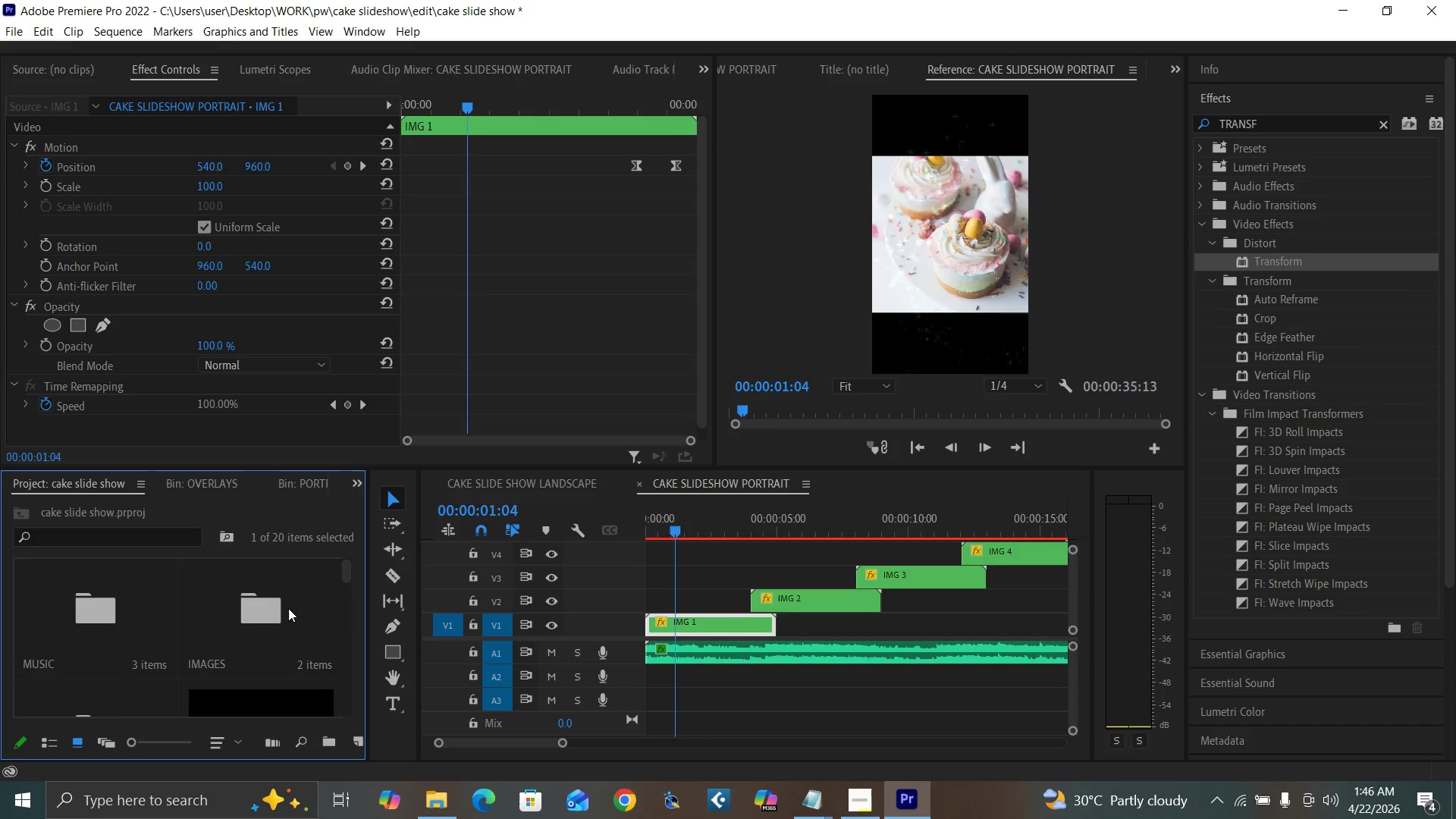 
double_click([288, 608])
 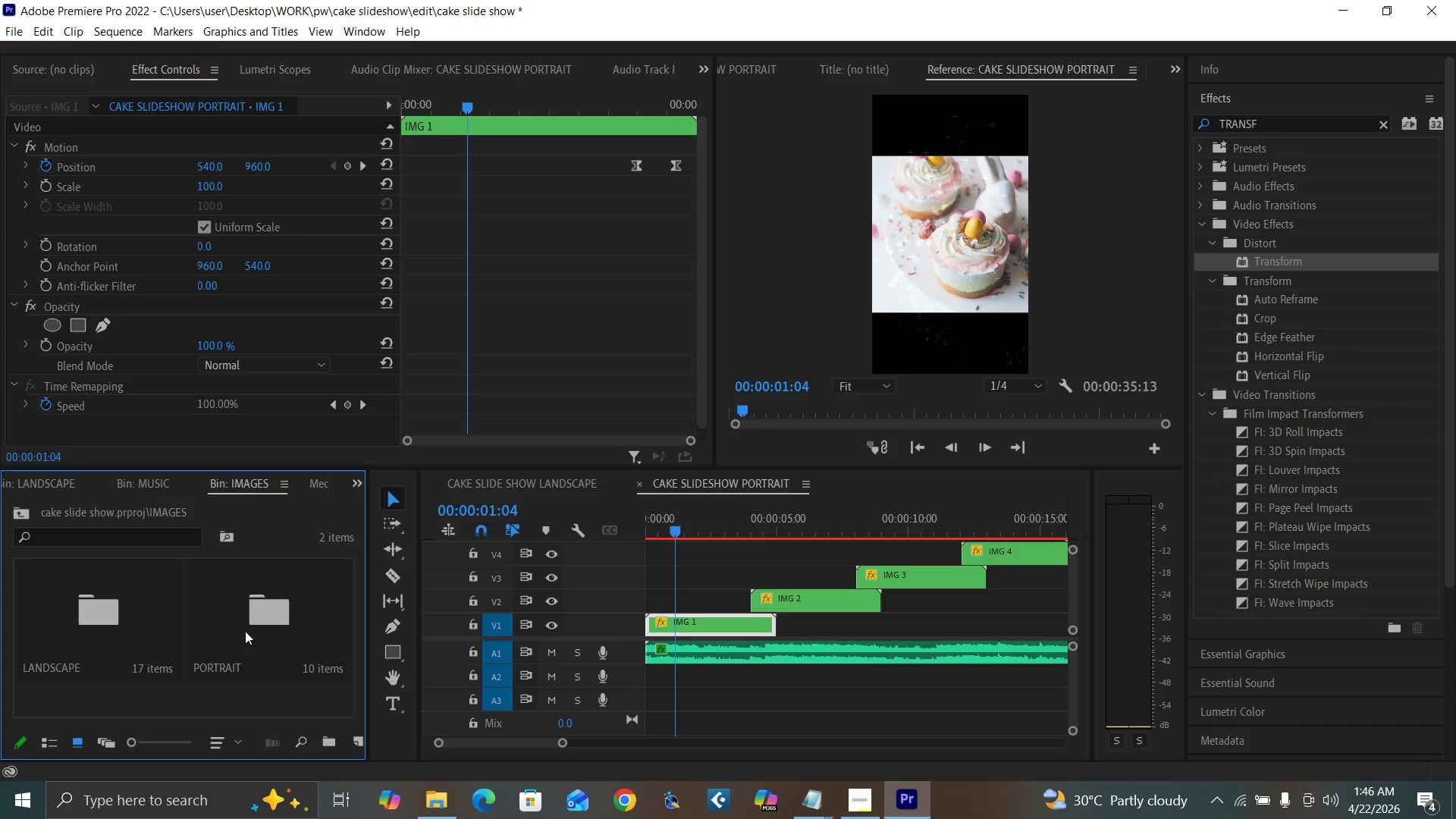 
double_click([245, 631])
 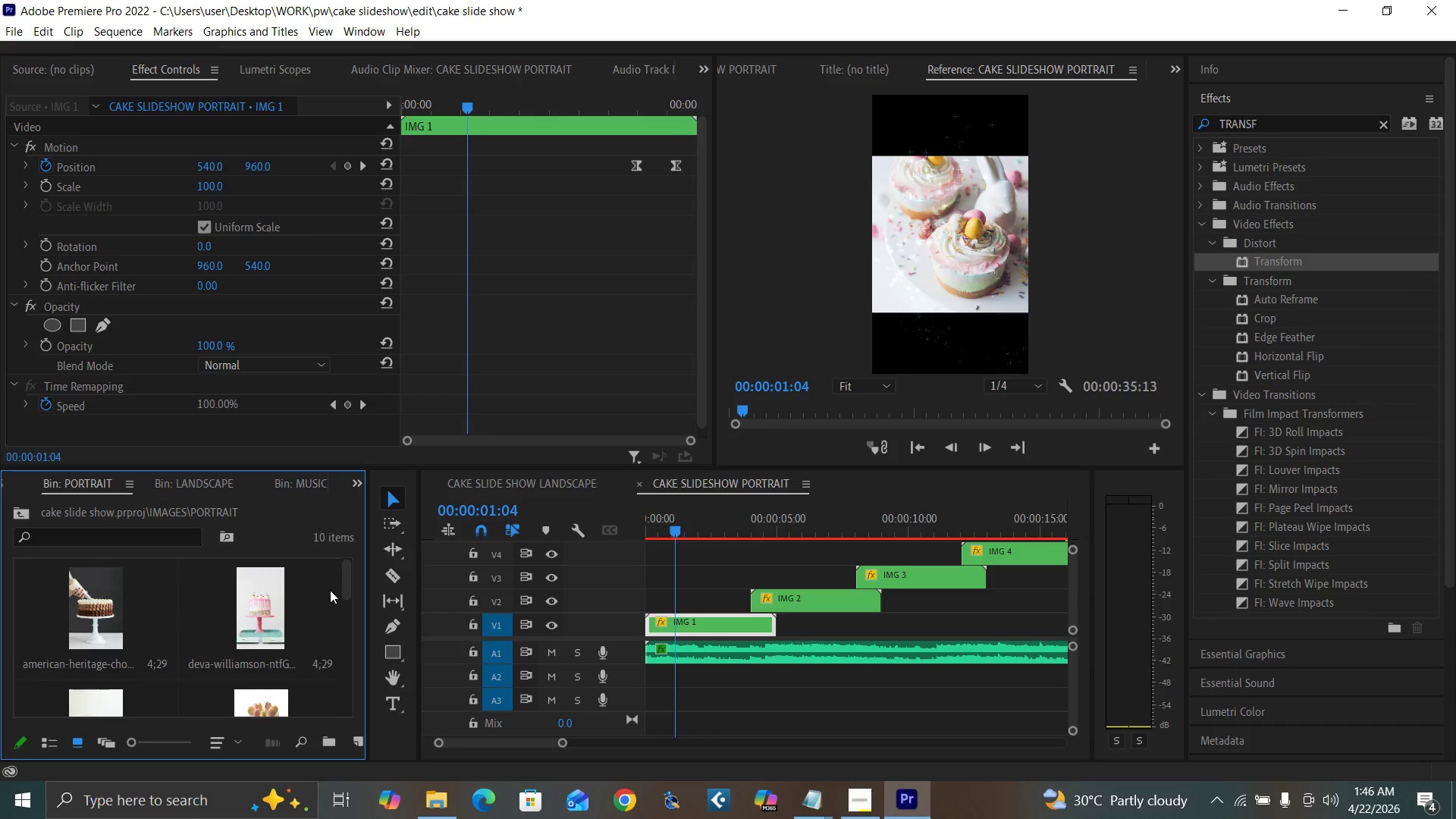 
left_click_drag(start_coordinate=[348, 583], to_coordinate=[337, 639])
 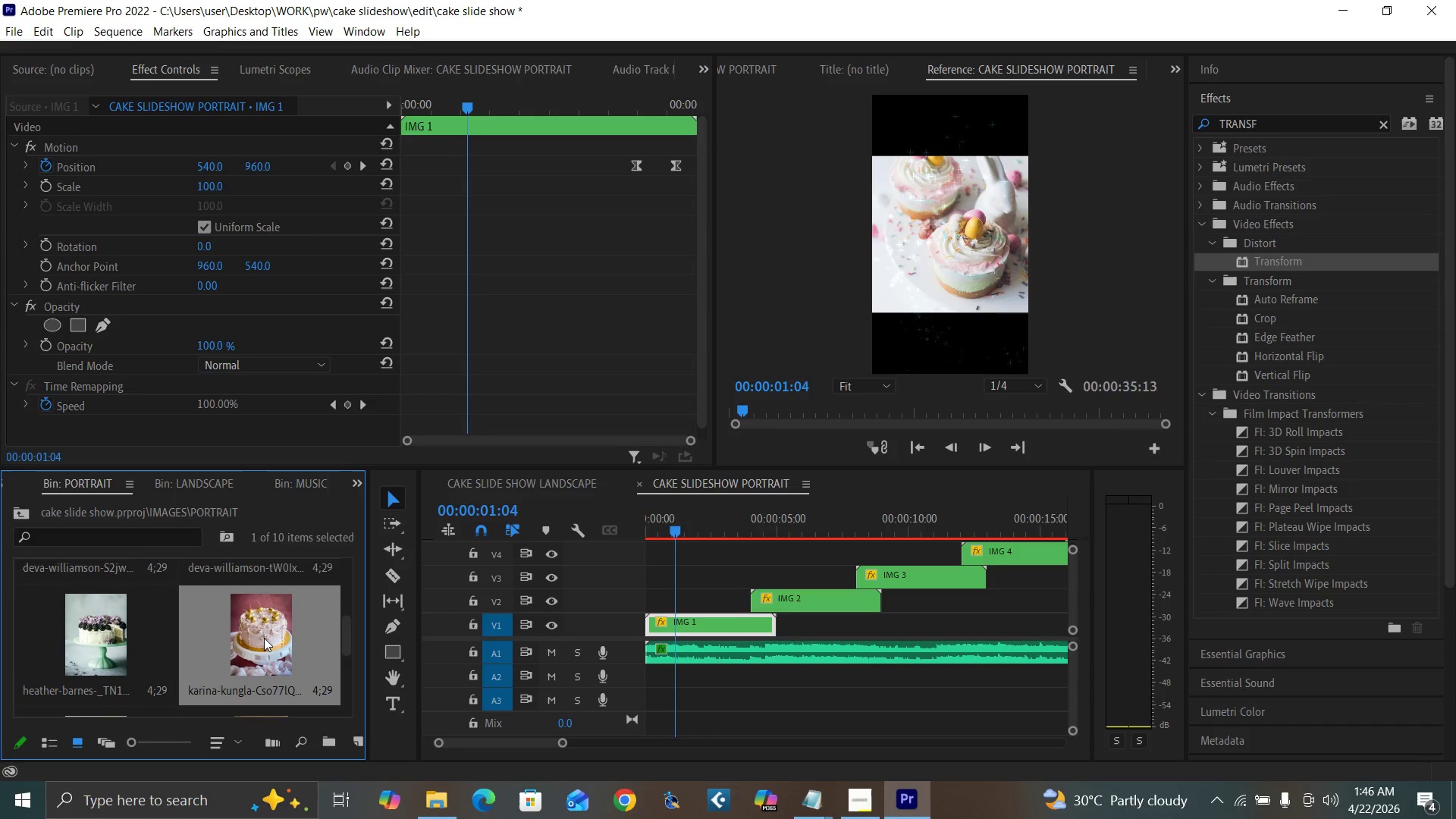 
double_click([263, 638])
 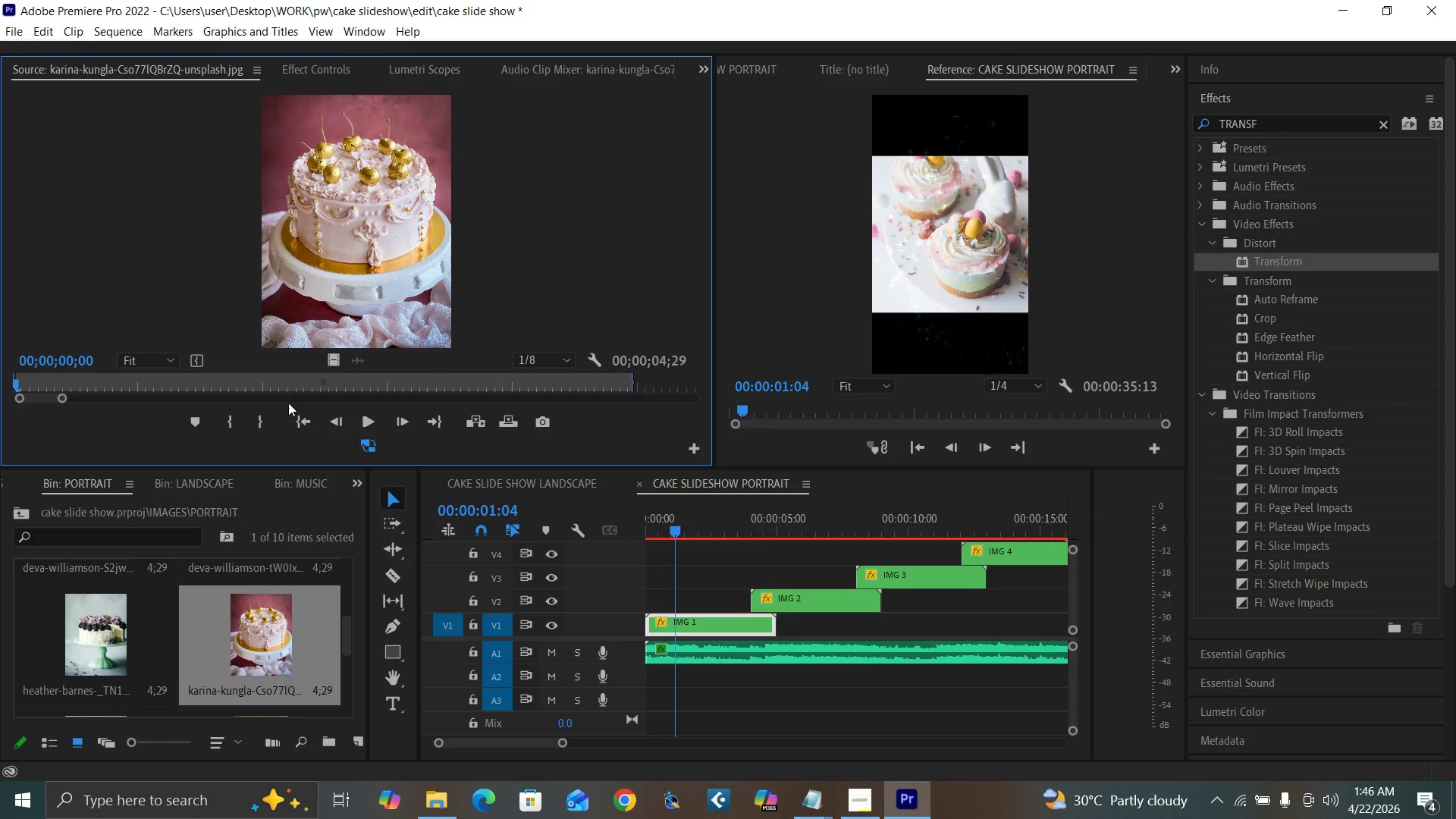 
left_click_drag(start_coordinate=[330, 560], to_coordinate=[345, 613])
 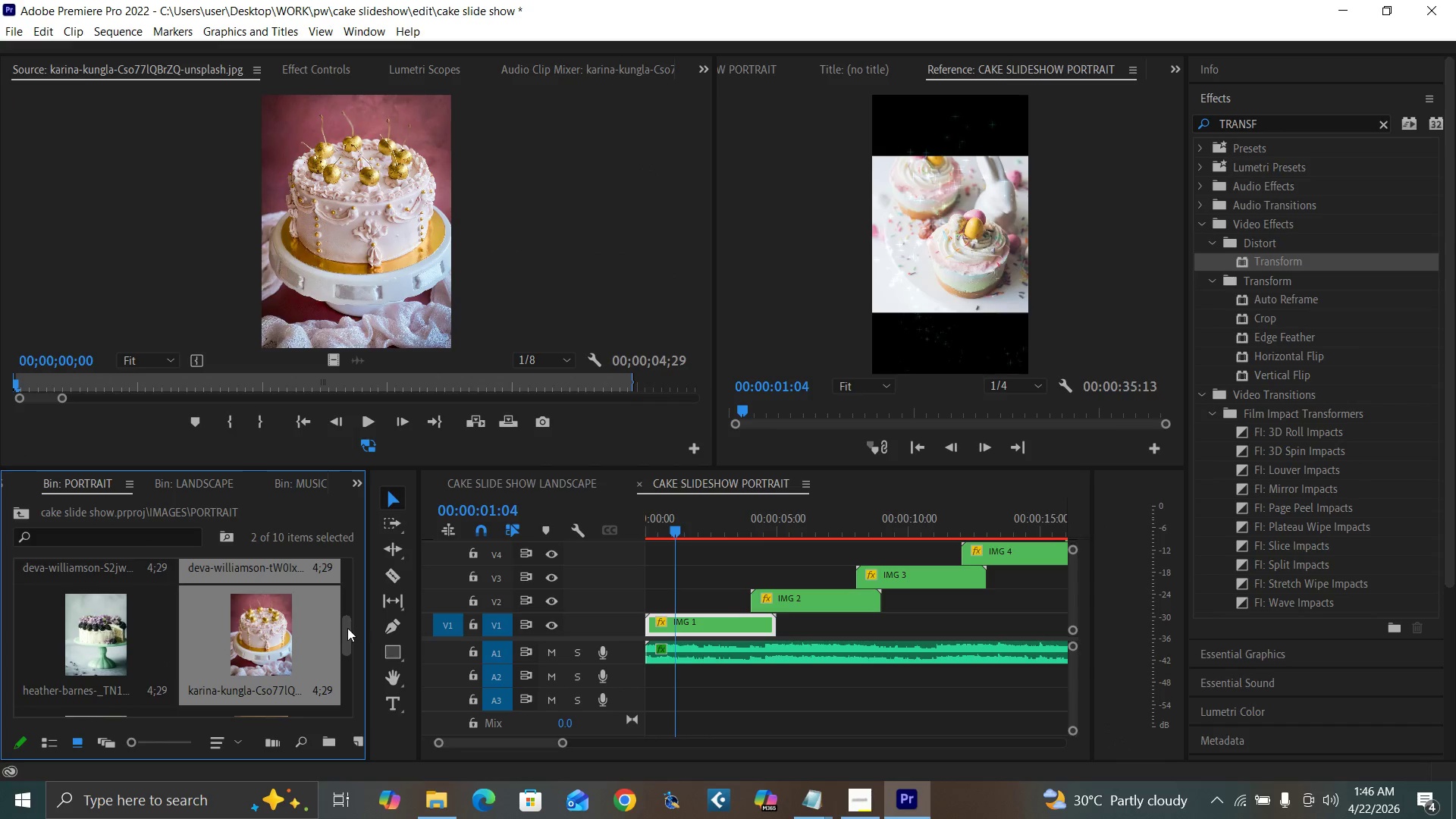 
left_click_drag(start_coordinate=[347, 628], to_coordinate=[348, 623])
 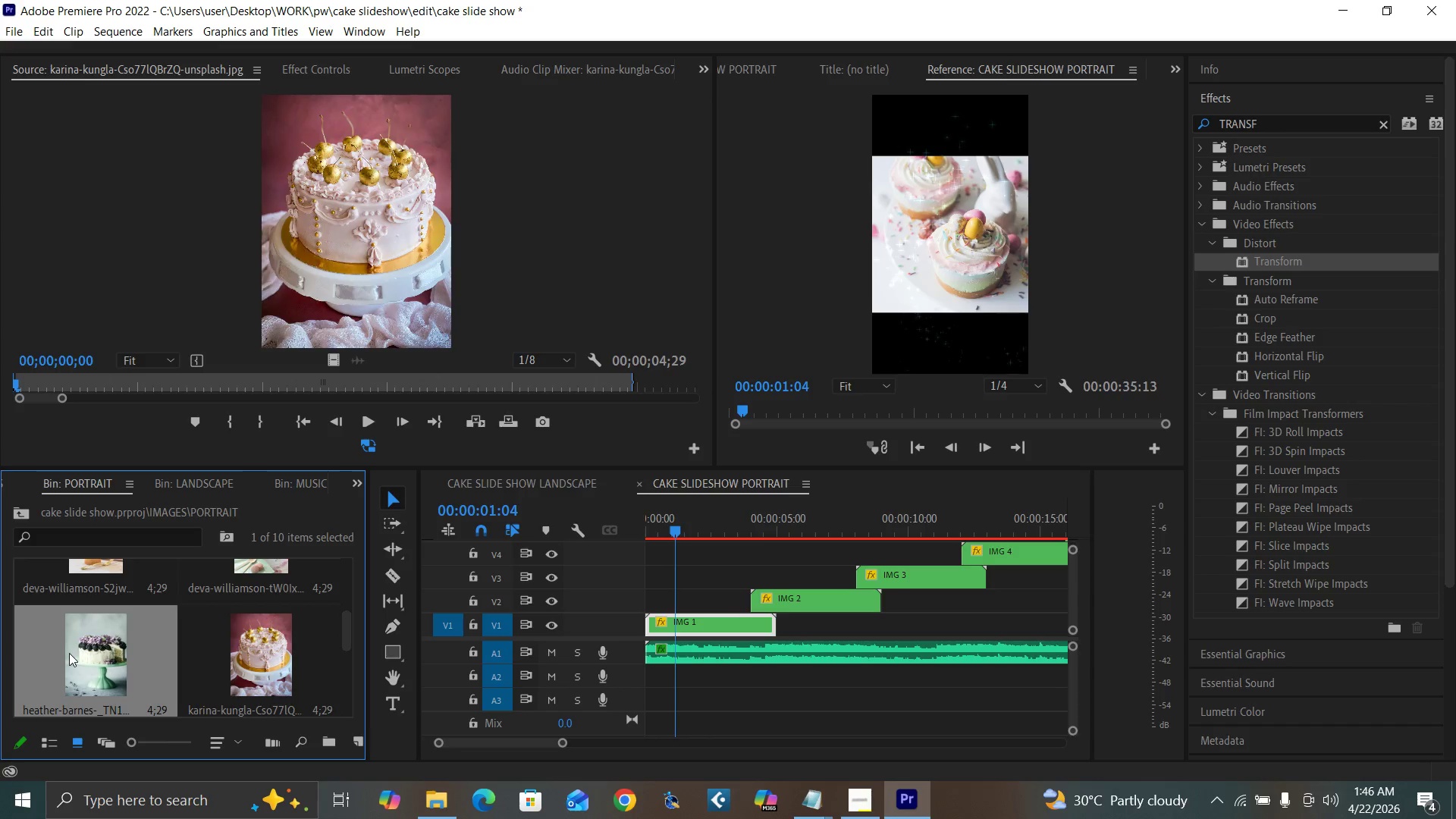 
double_click([69, 653])
 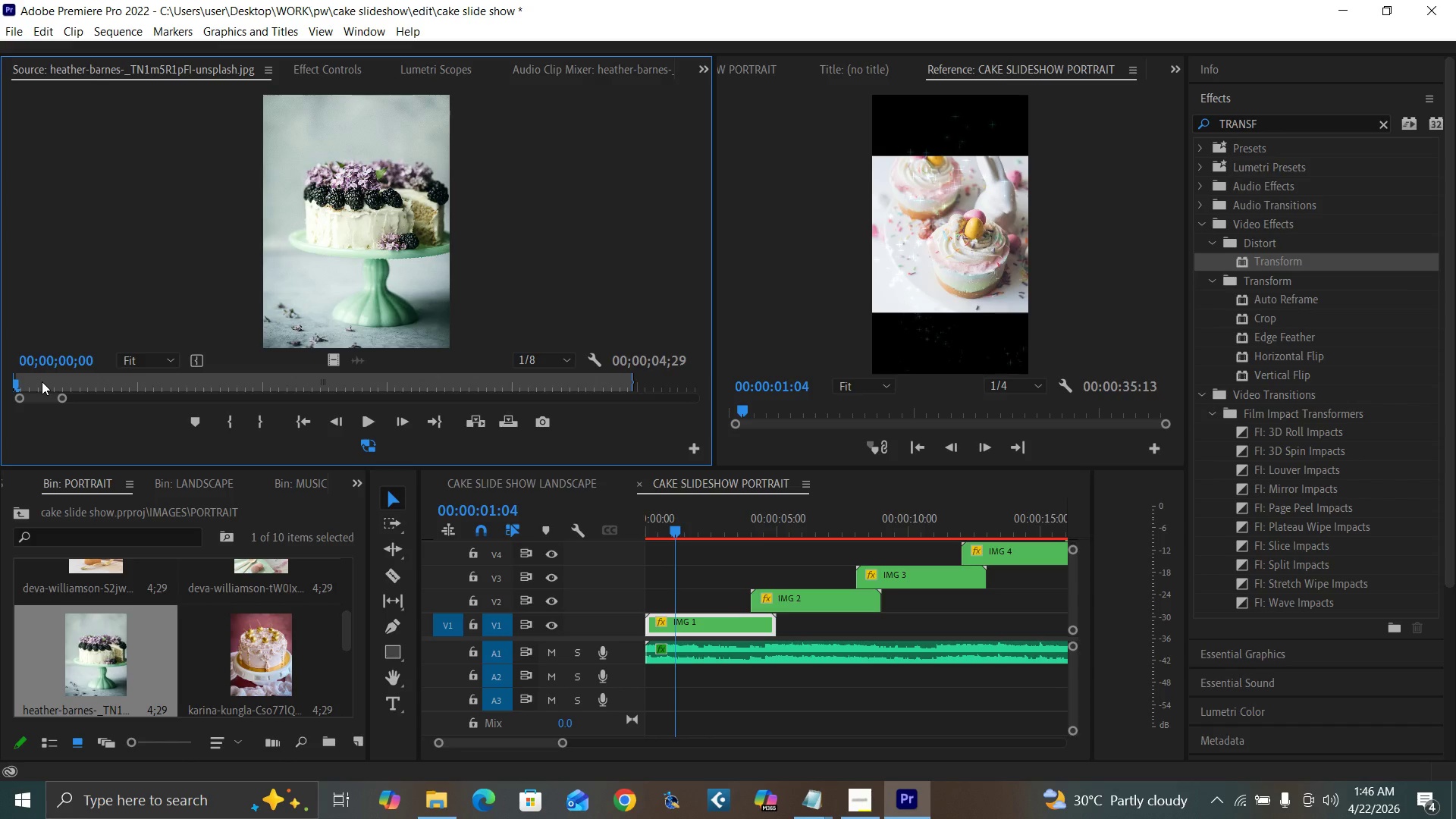 
wait(5.27)
 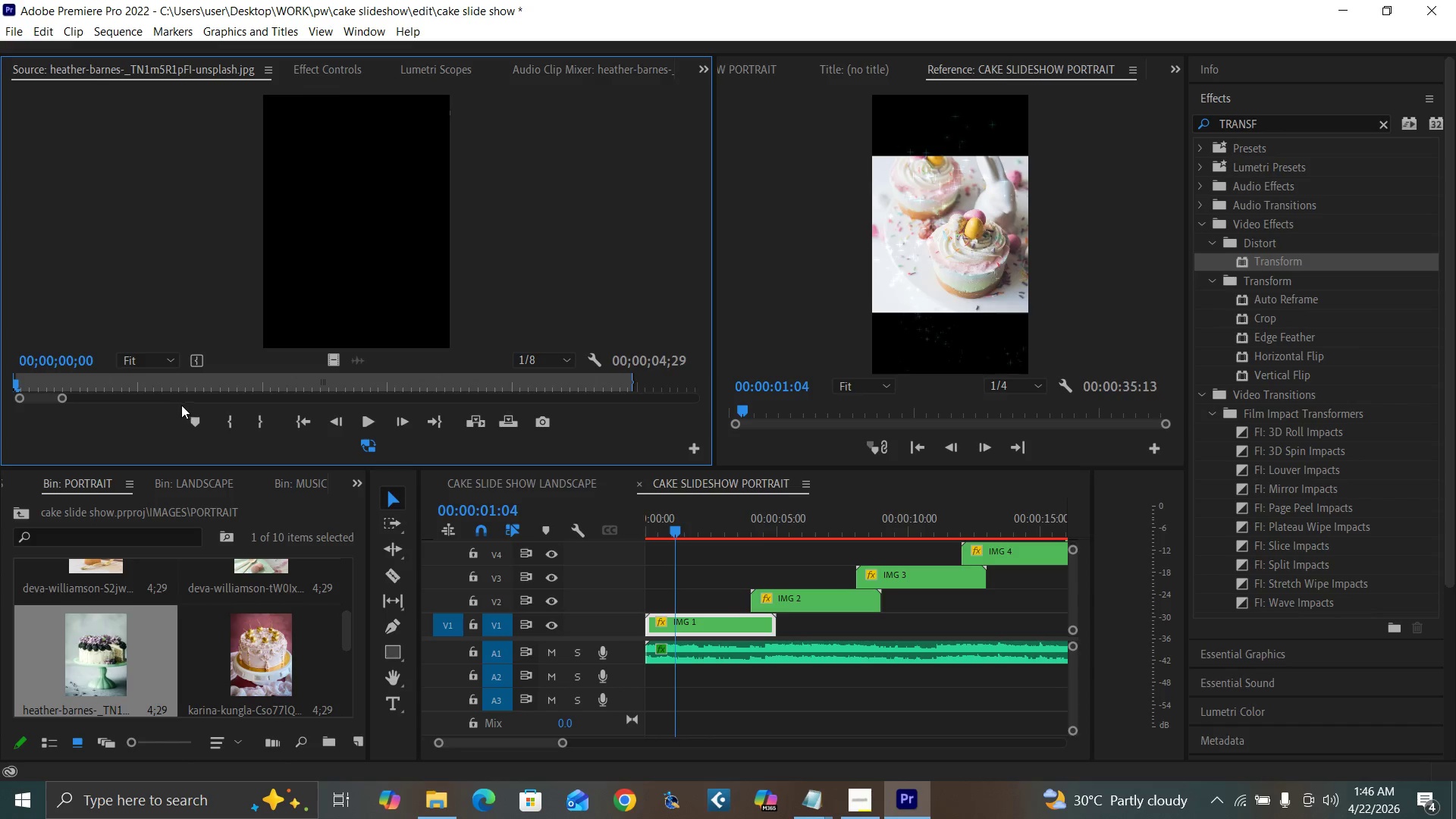 
left_click_drag(start_coordinate=[332, 361], to_coordinate=[653, 581])
 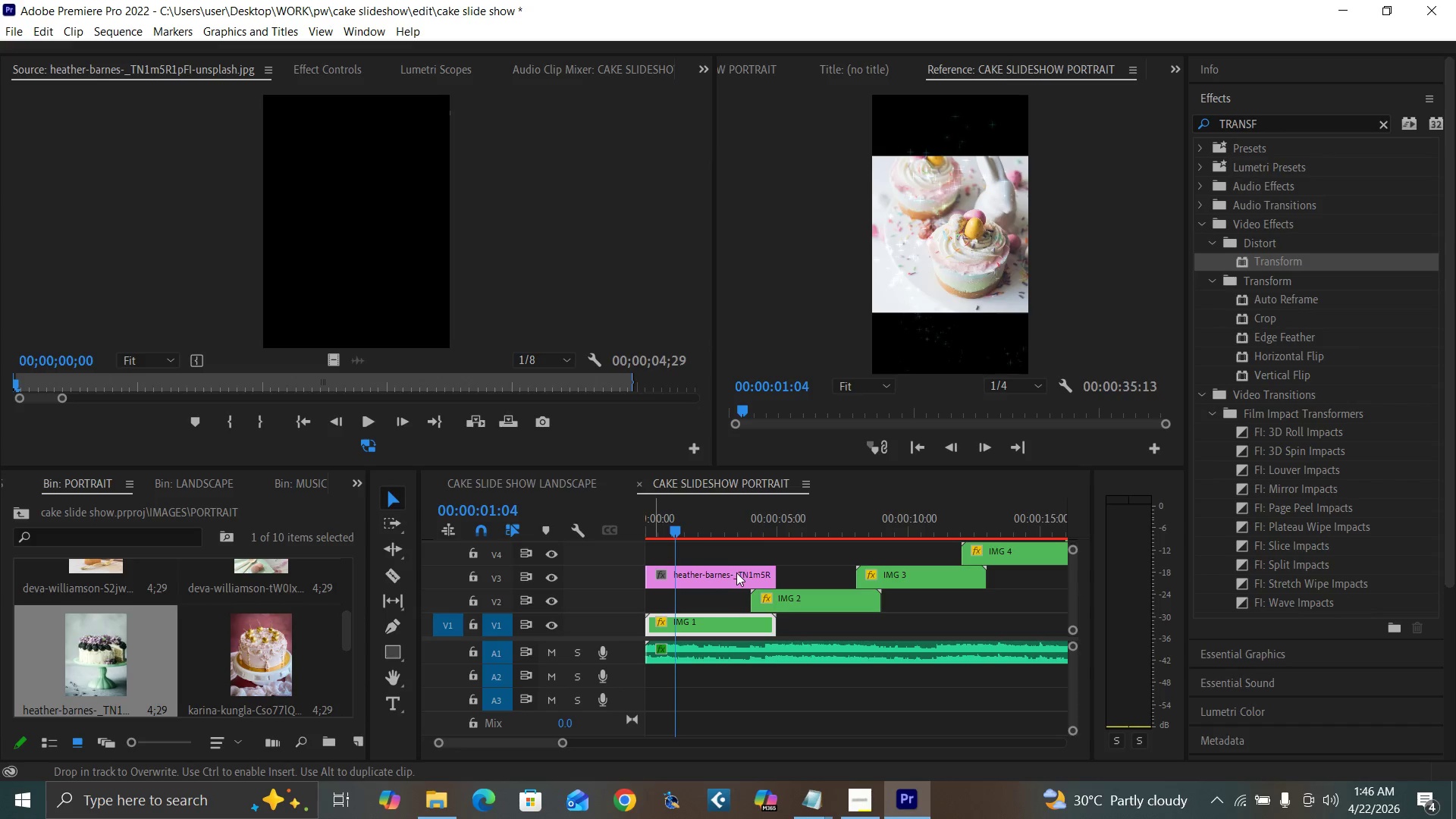 
left_click([736, 573])
 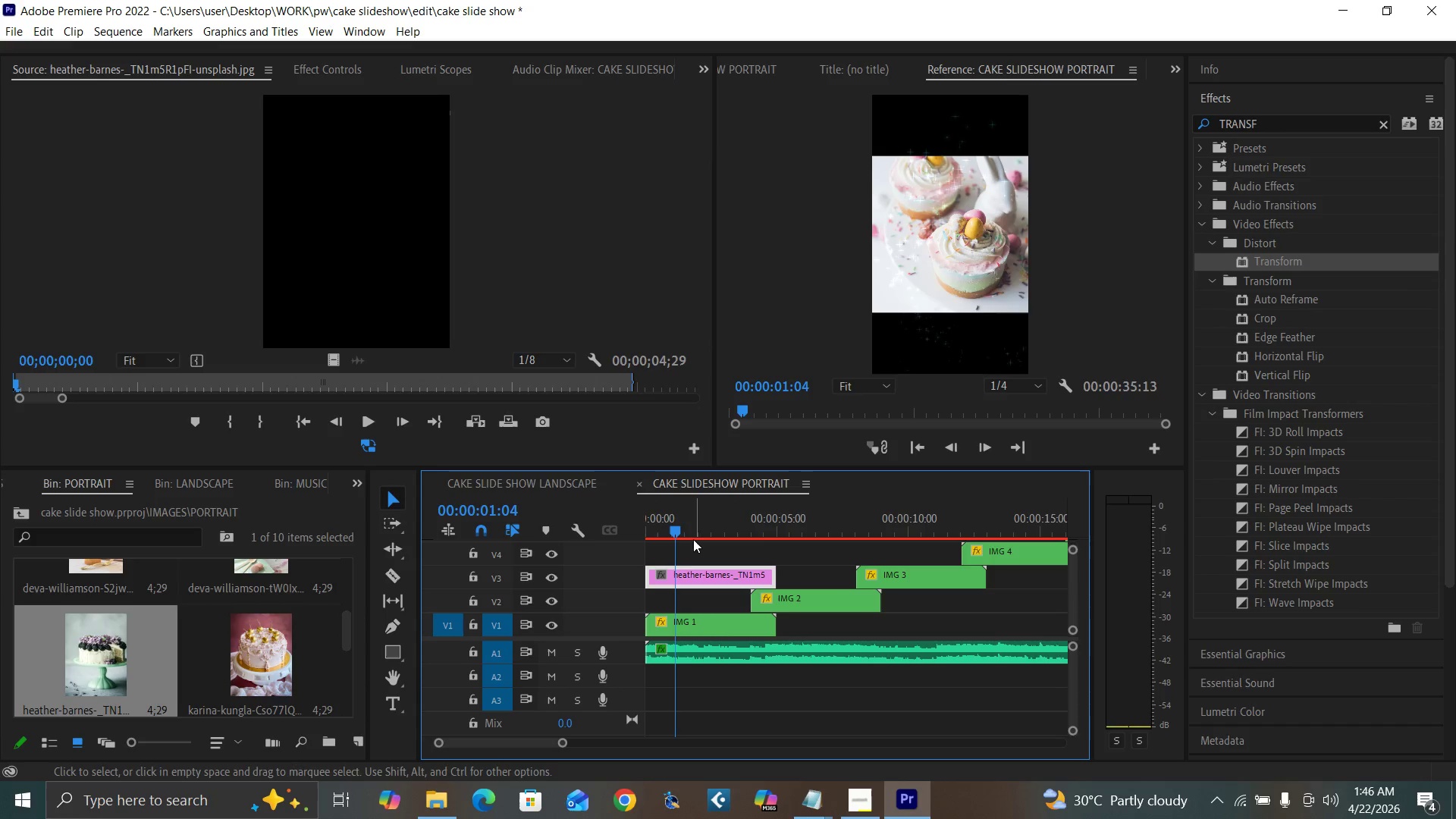 
left_click_drag(start_coordinate=[693, 531], to_coordinate=[670, 529])
 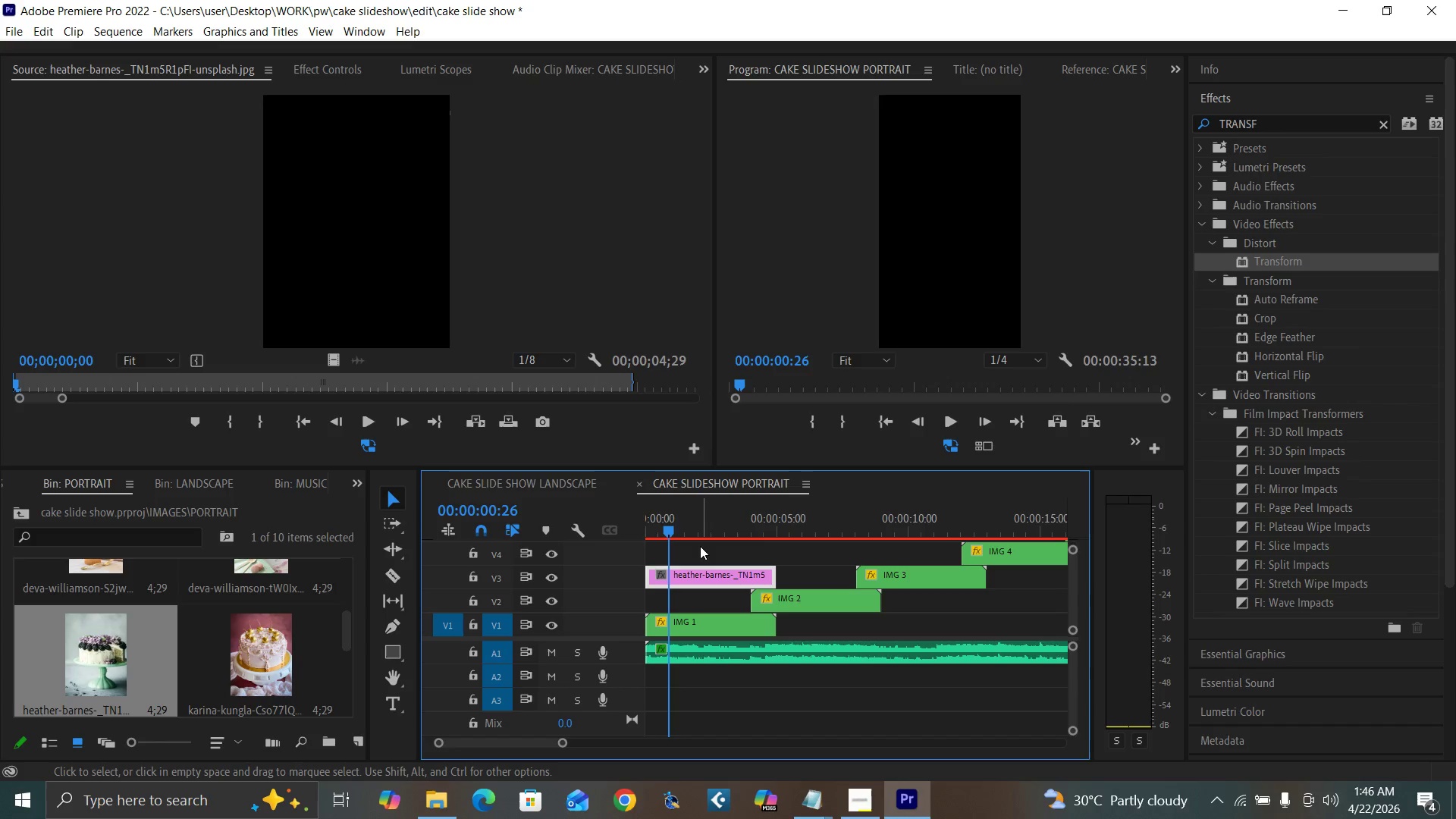 
left_click([700, 546])
 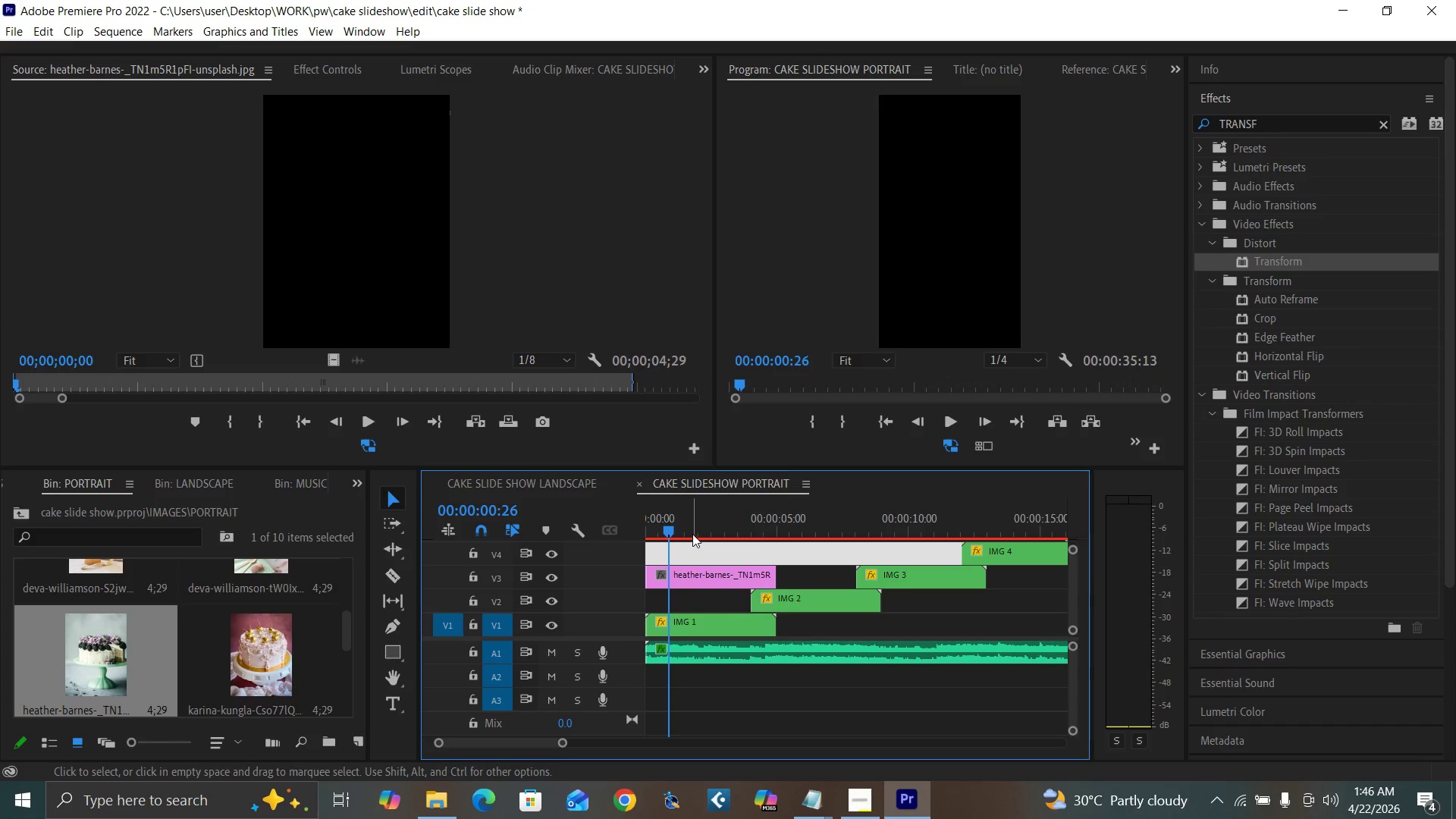 
left_click([692, 529])
 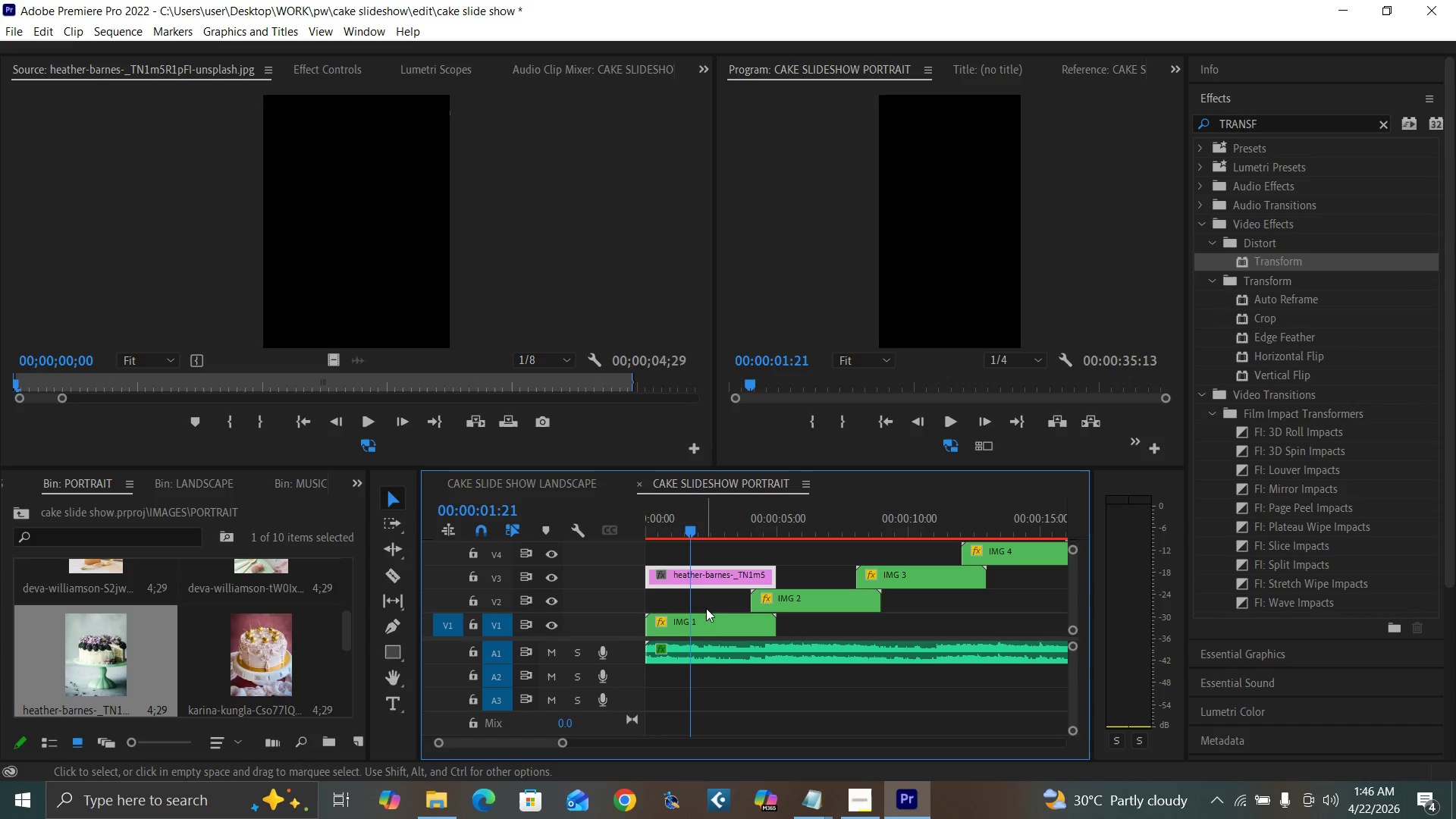 
left_click([708, 617])
 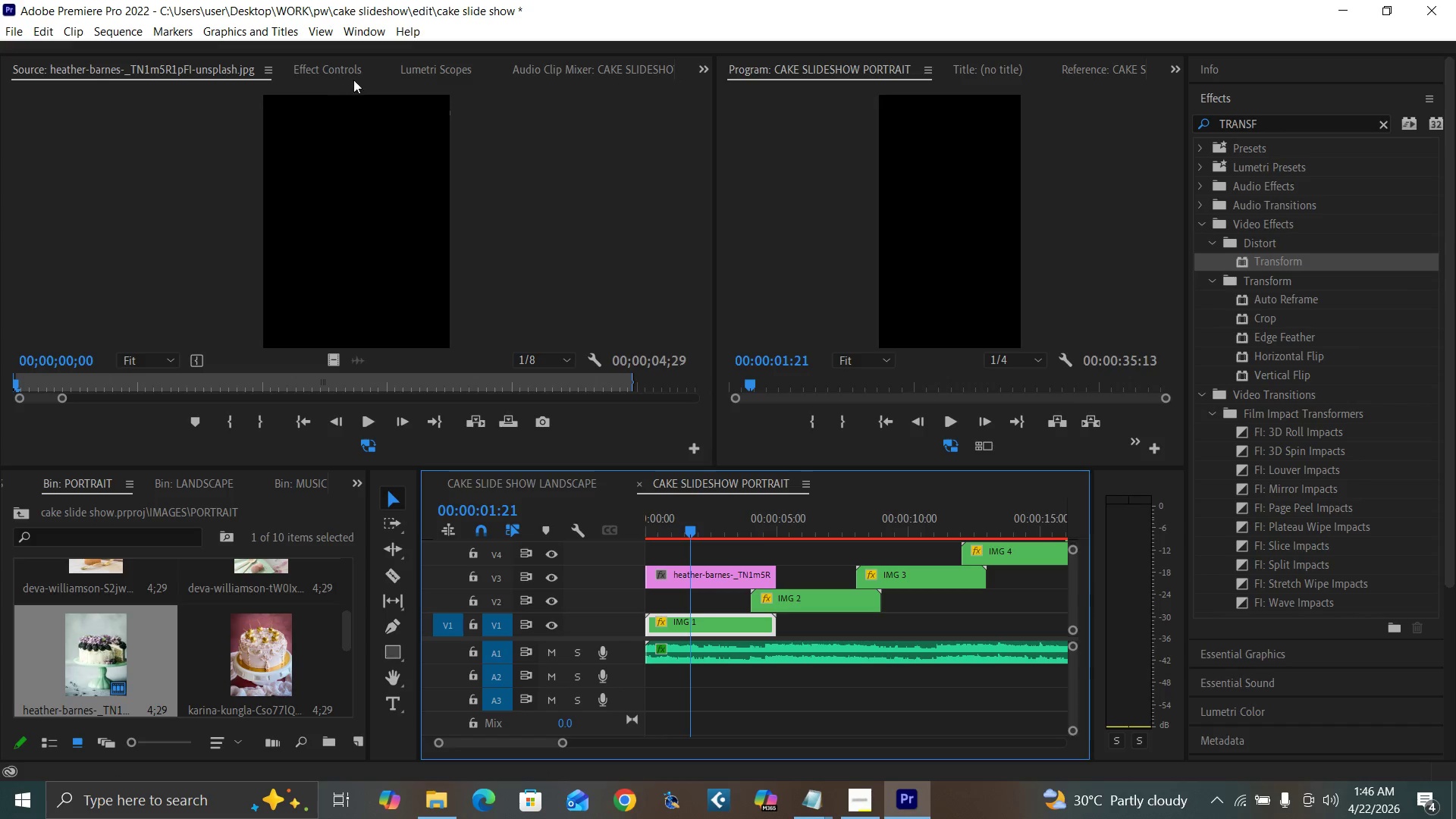 
left_click([333, 74])
 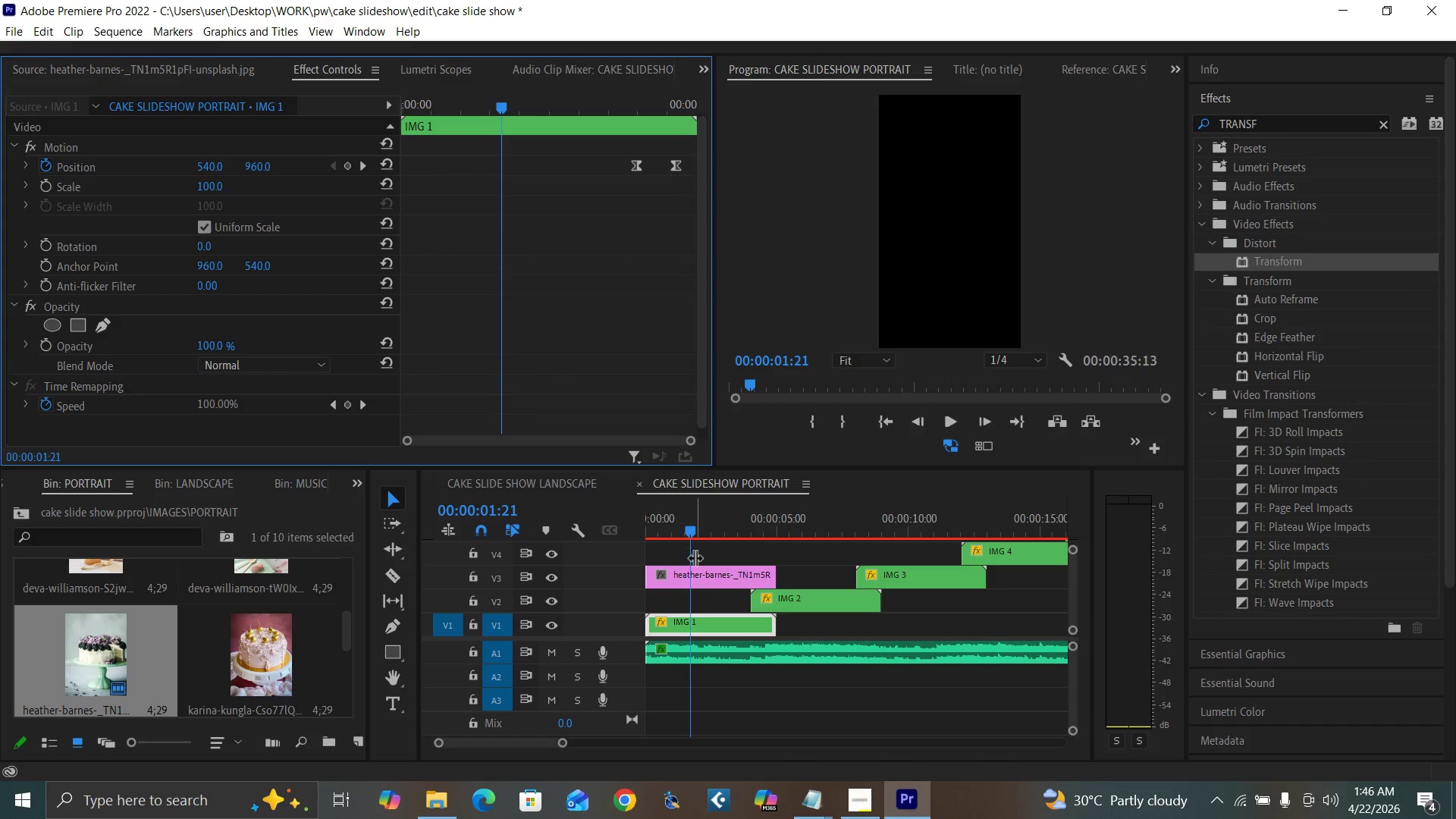 
left_click_drag(start_coordinate=[664, 529], to_coordinate=[582, 551])
 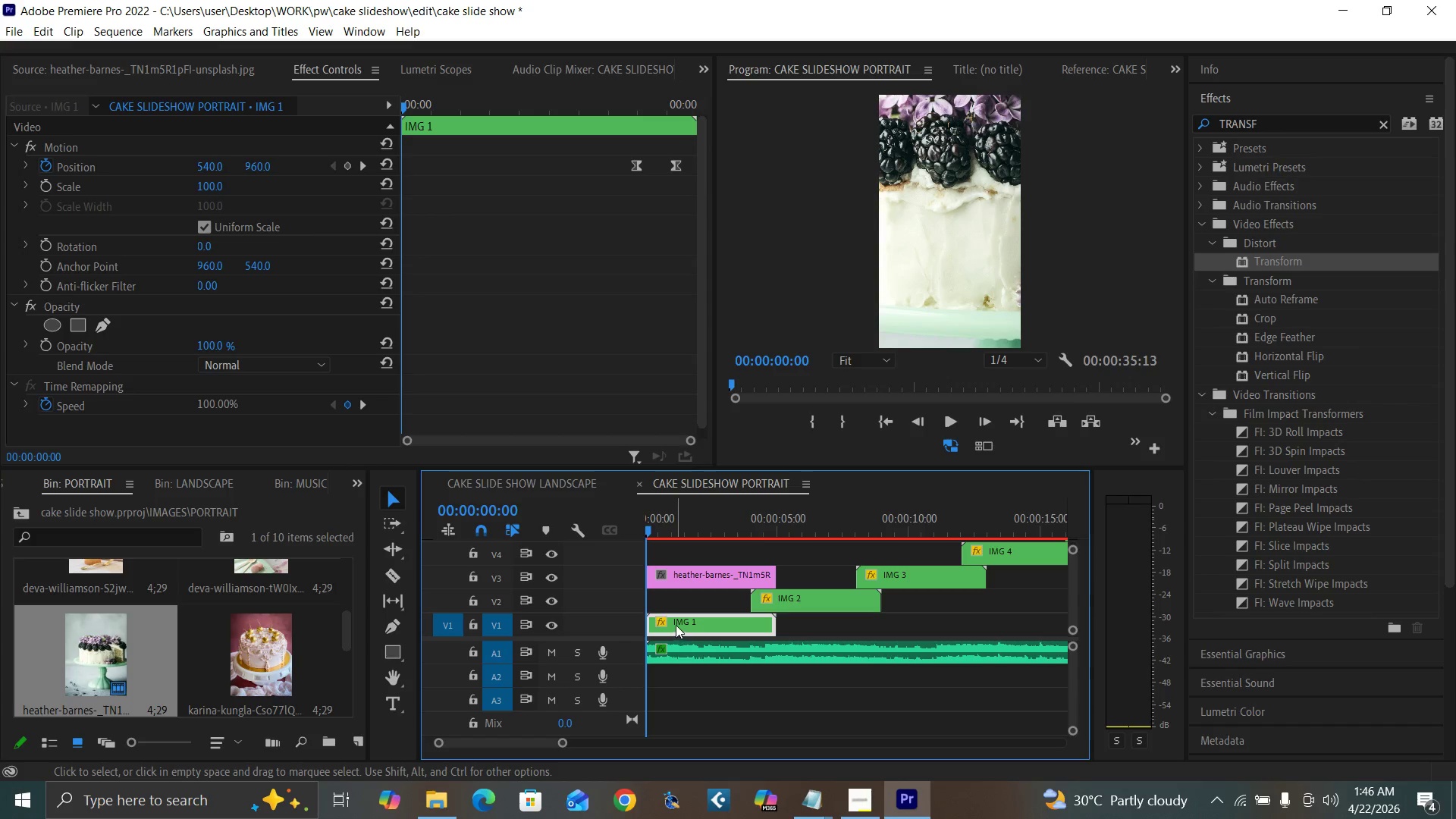 
wait(5.59)
 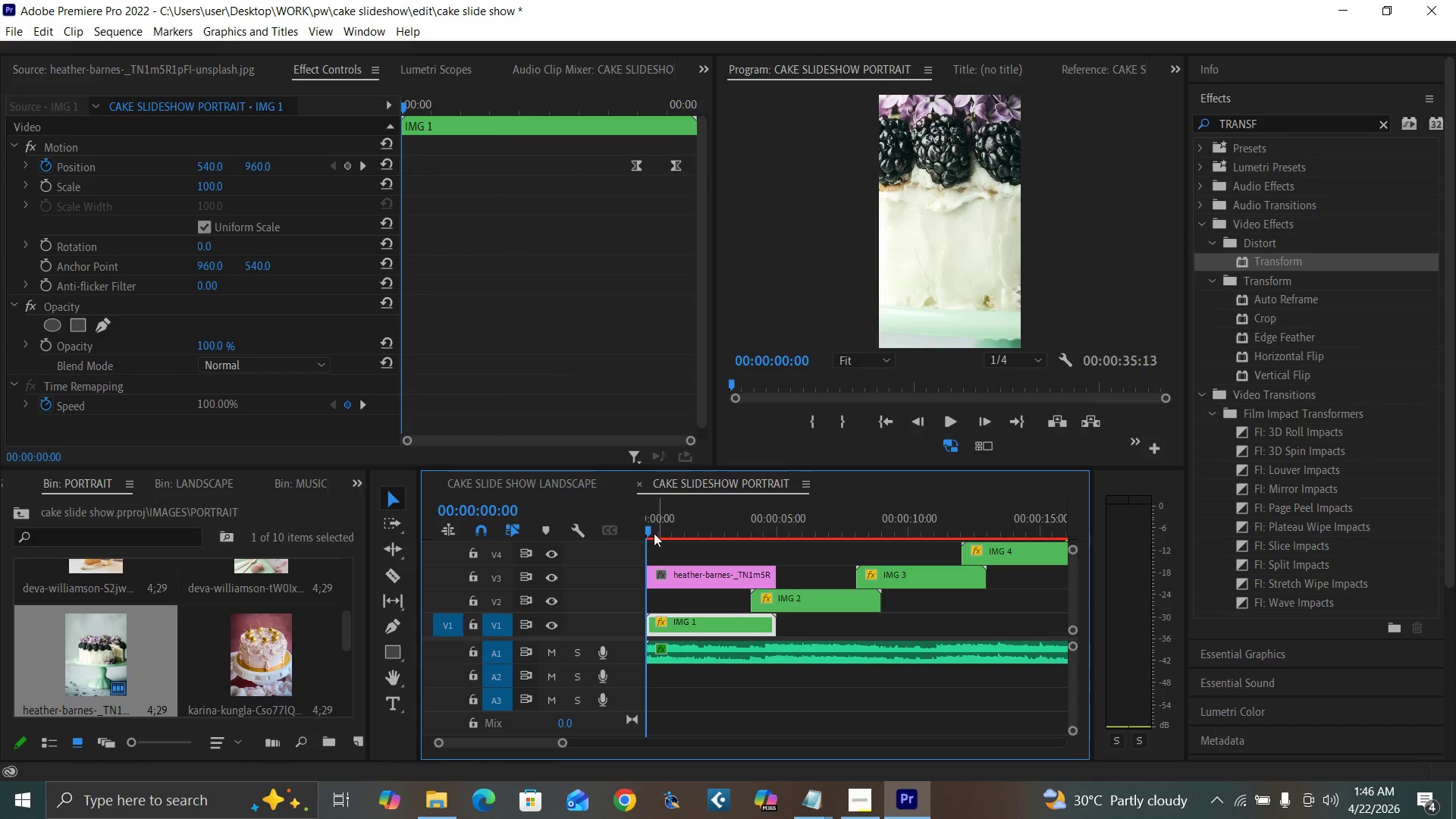 
double_click([676, 624])
 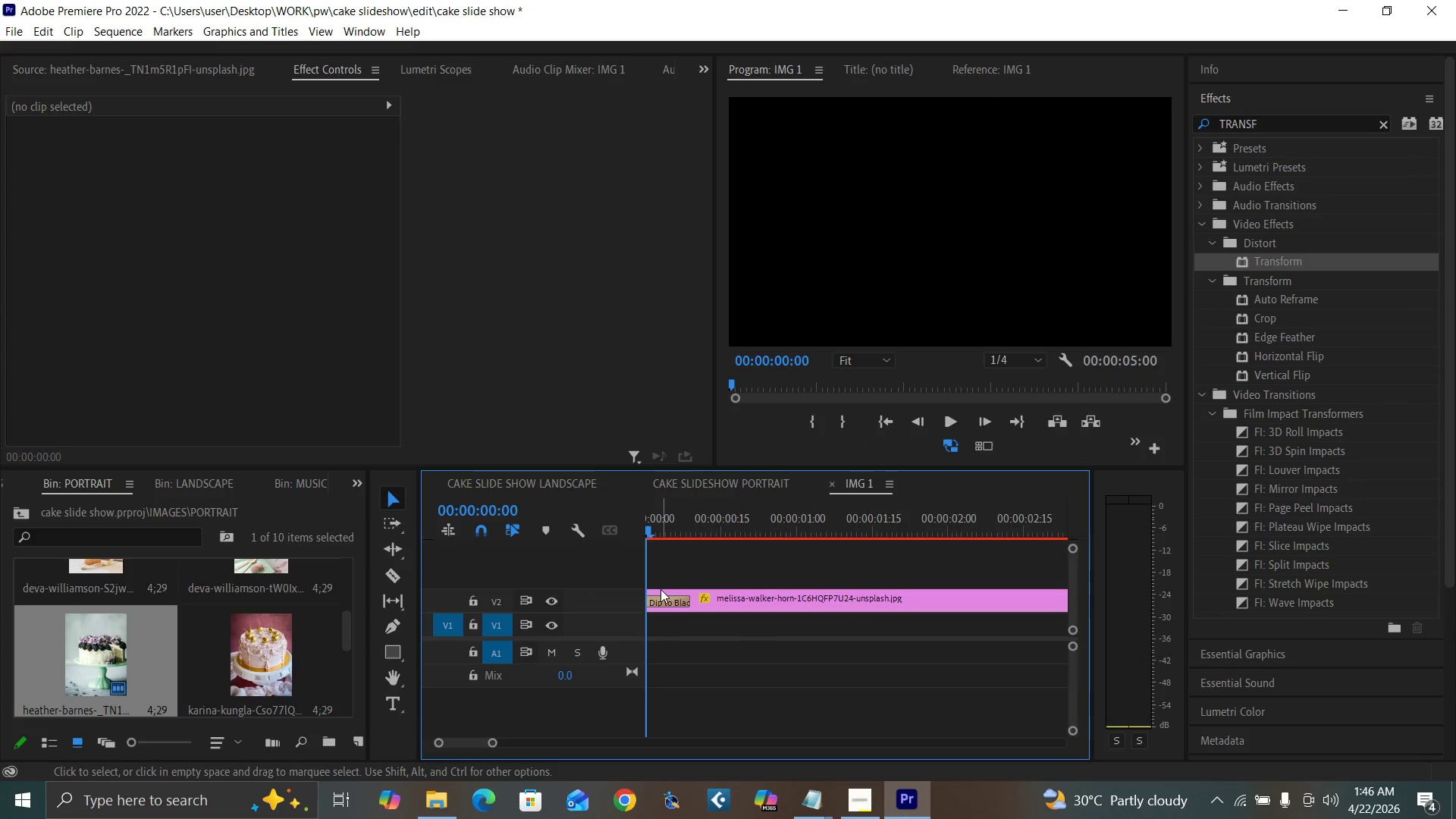 
key(ArrowRight)
 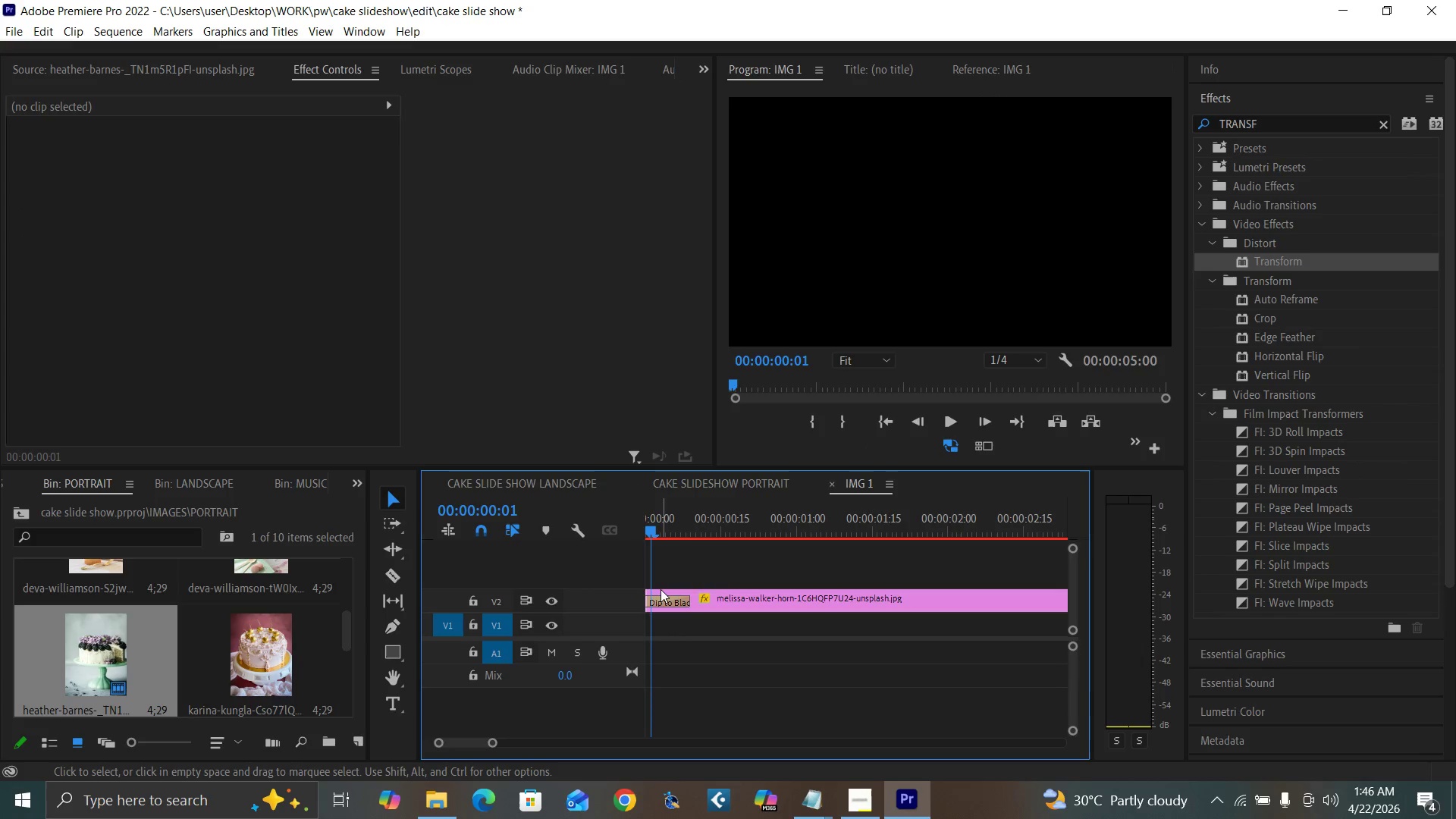 
key(ArrowRight)
 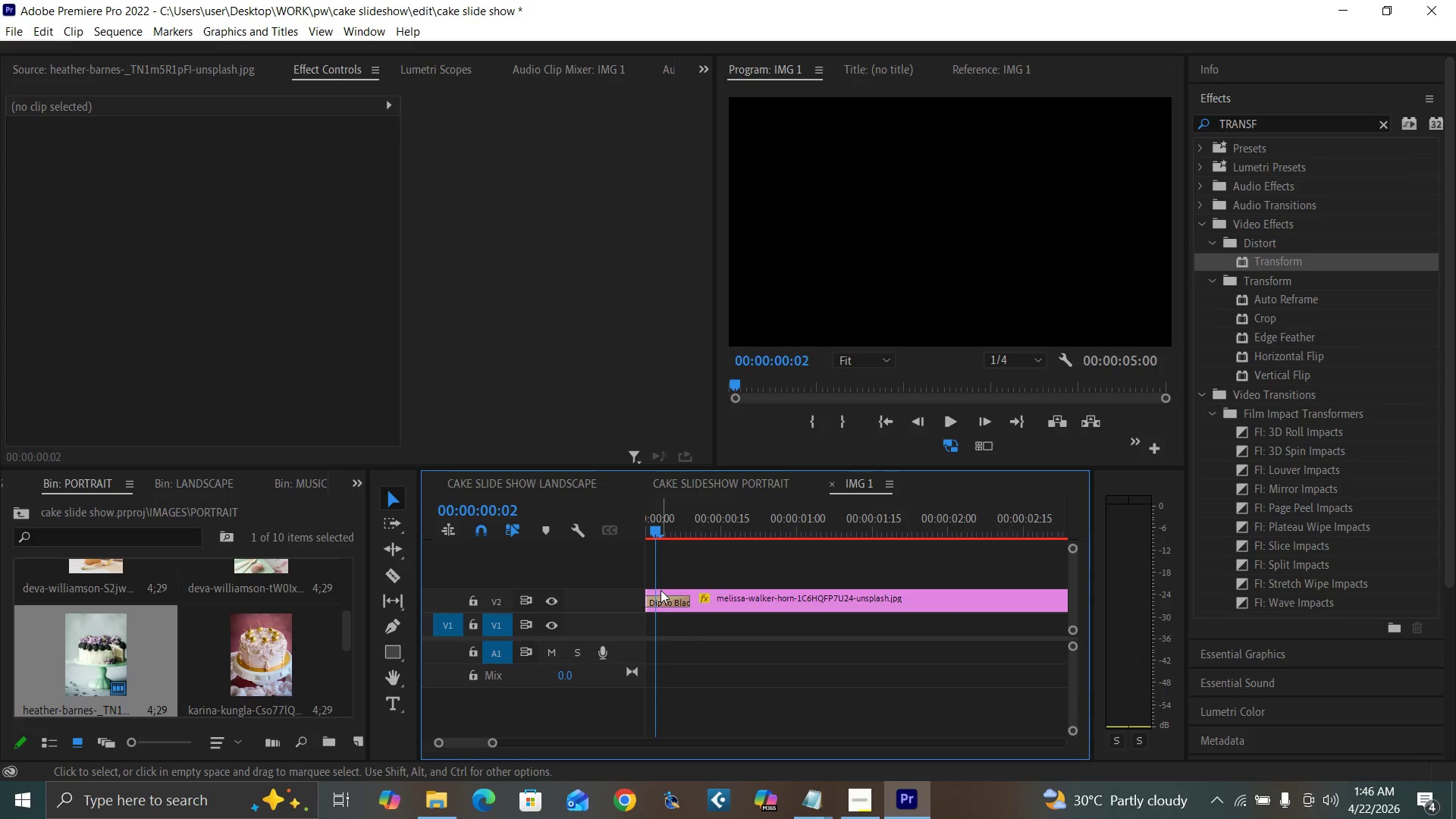 
key(ArrowRight)
 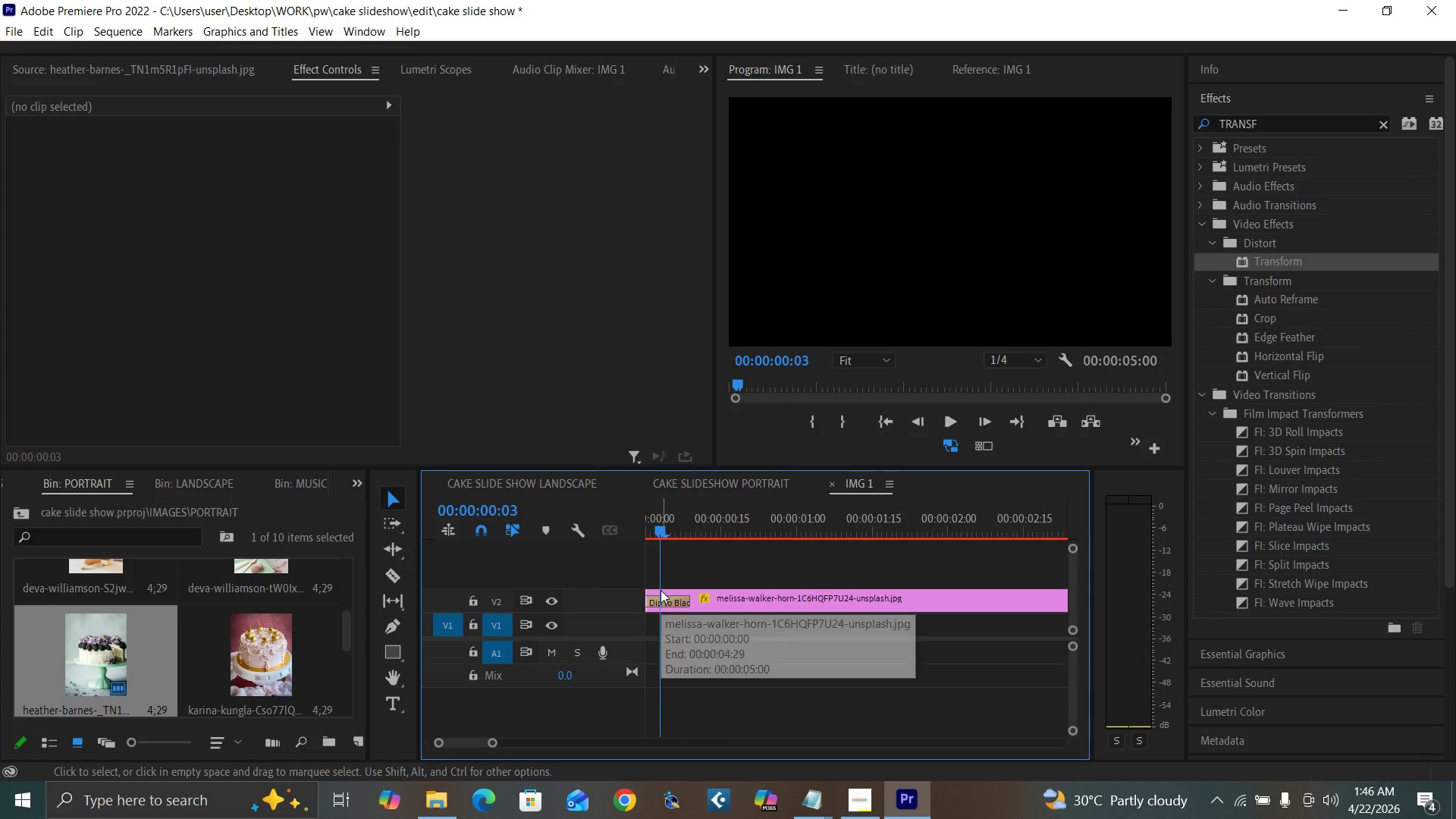 
key(ArrowRight)
 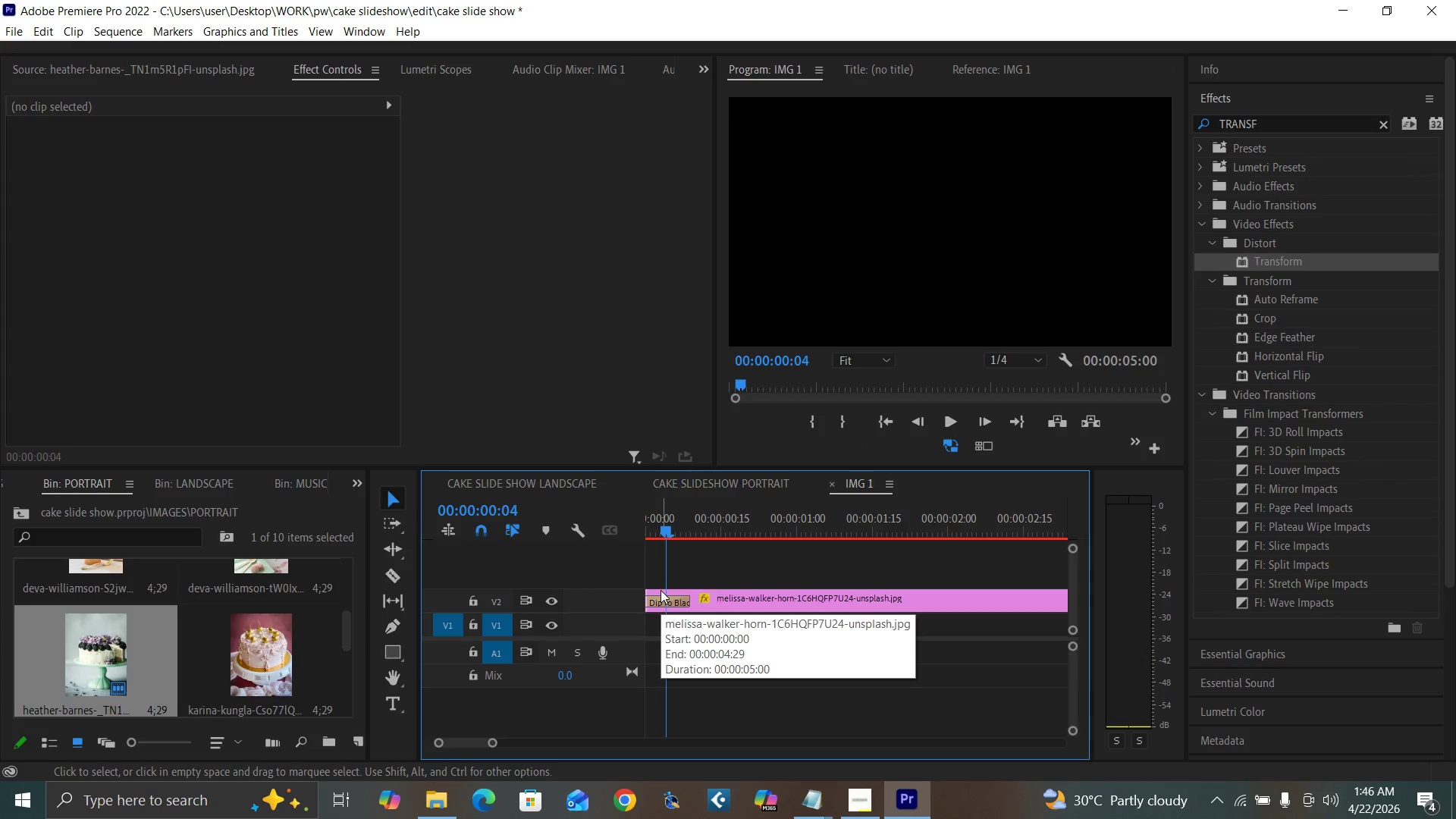 
key(ArrowRight)
 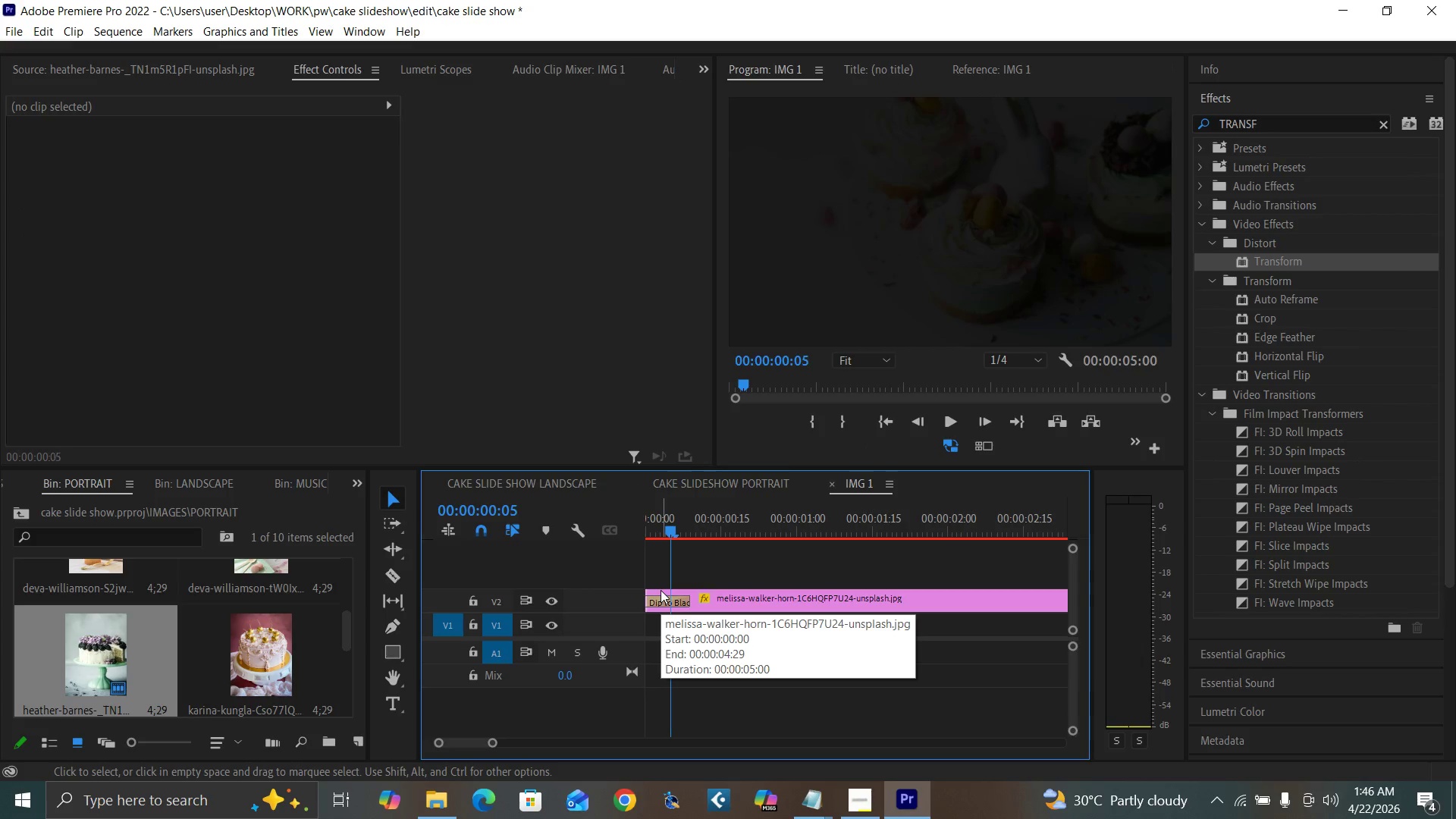 
key(ArrowRight)
 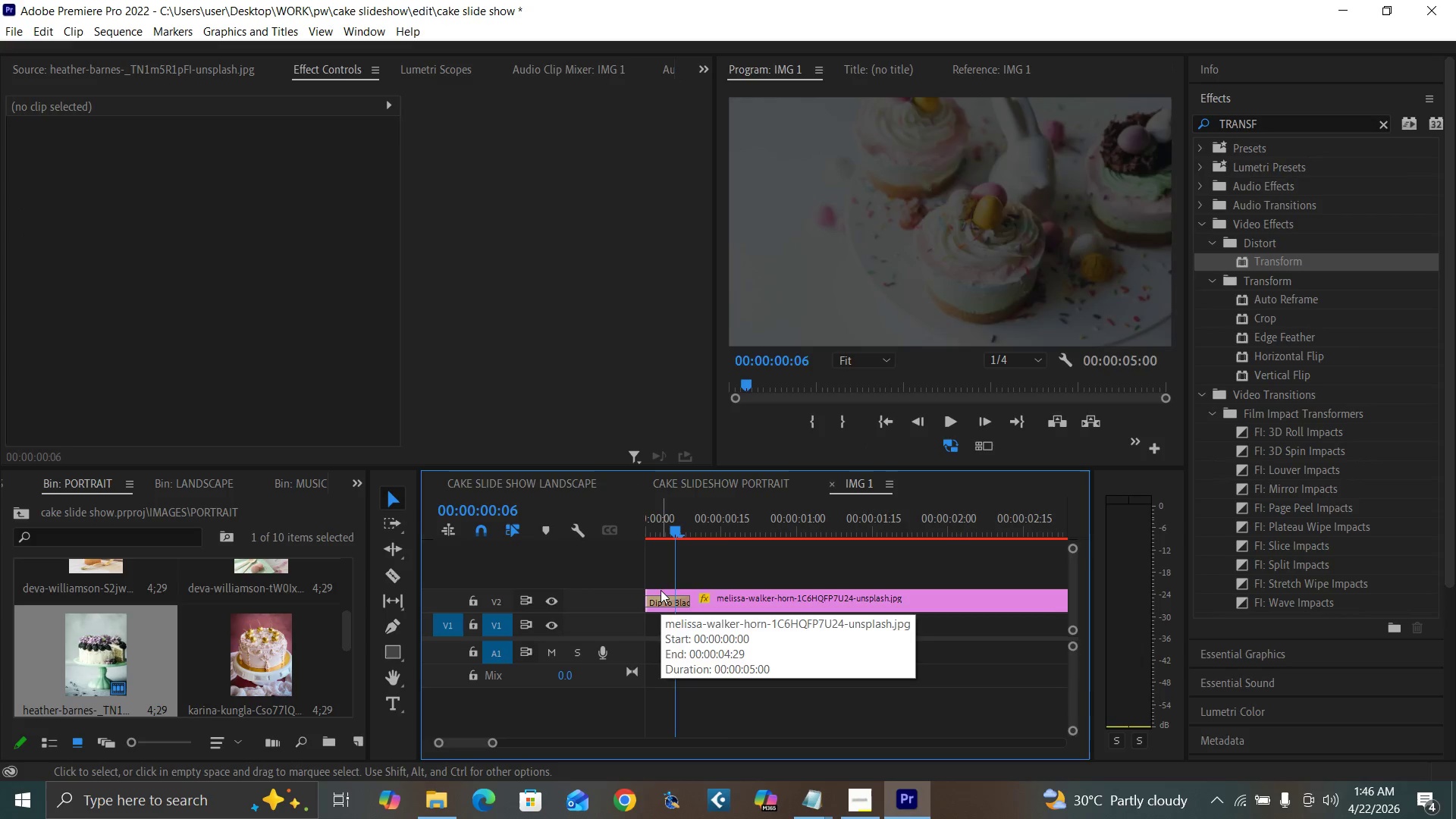 
key(ArrowRight)
 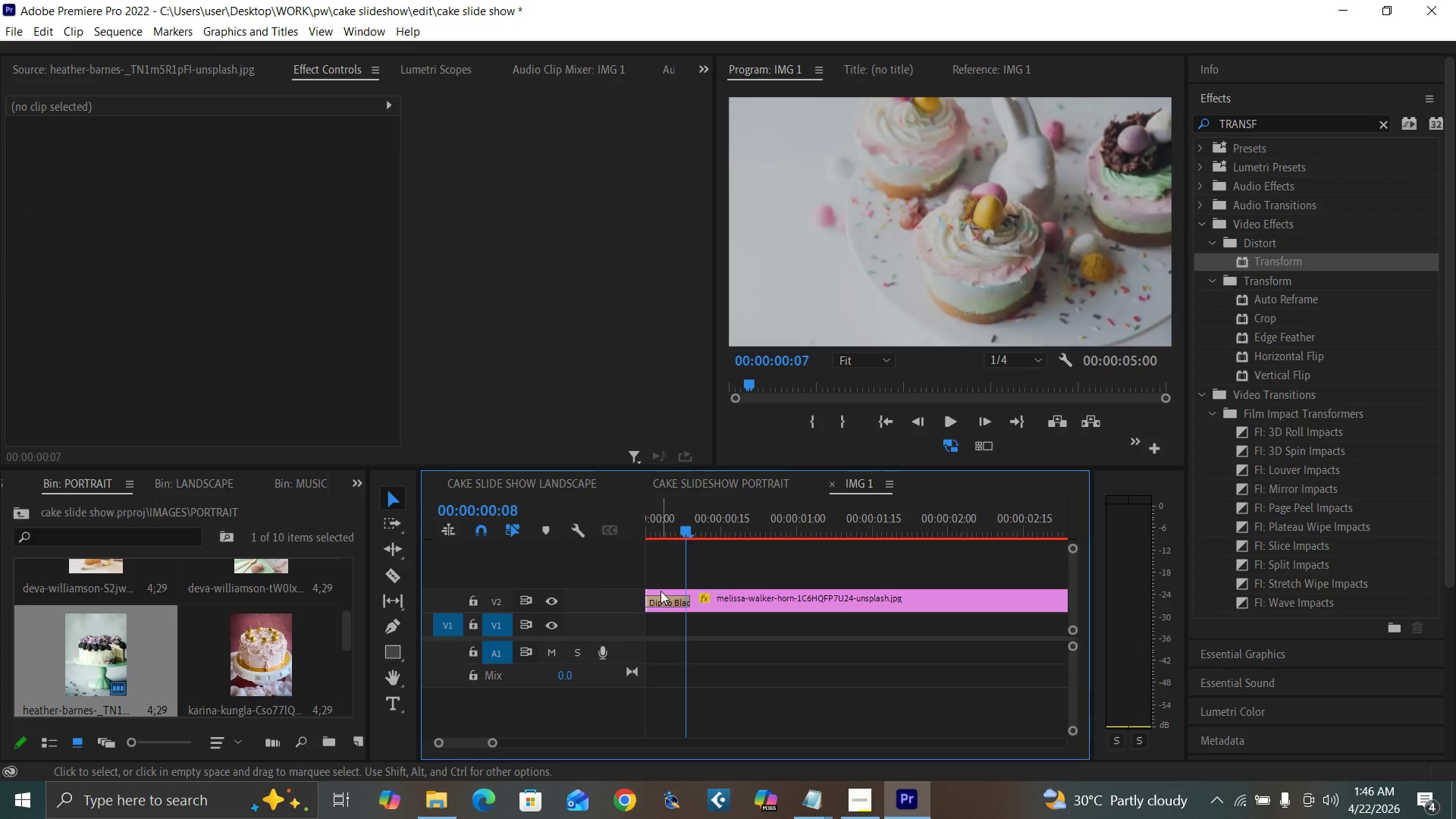 
key(ArrowRight)
 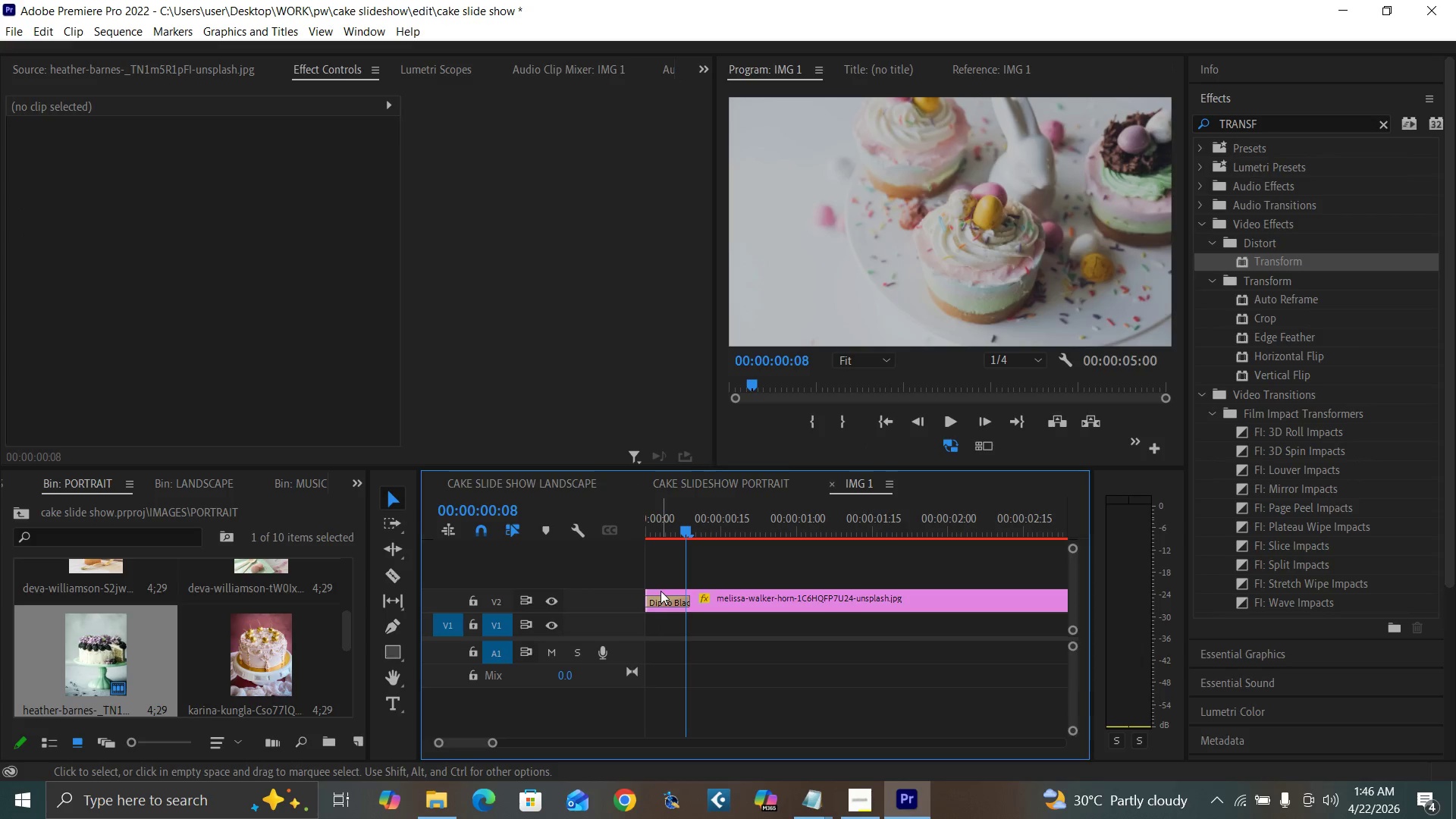 
key(ArrowRight)
 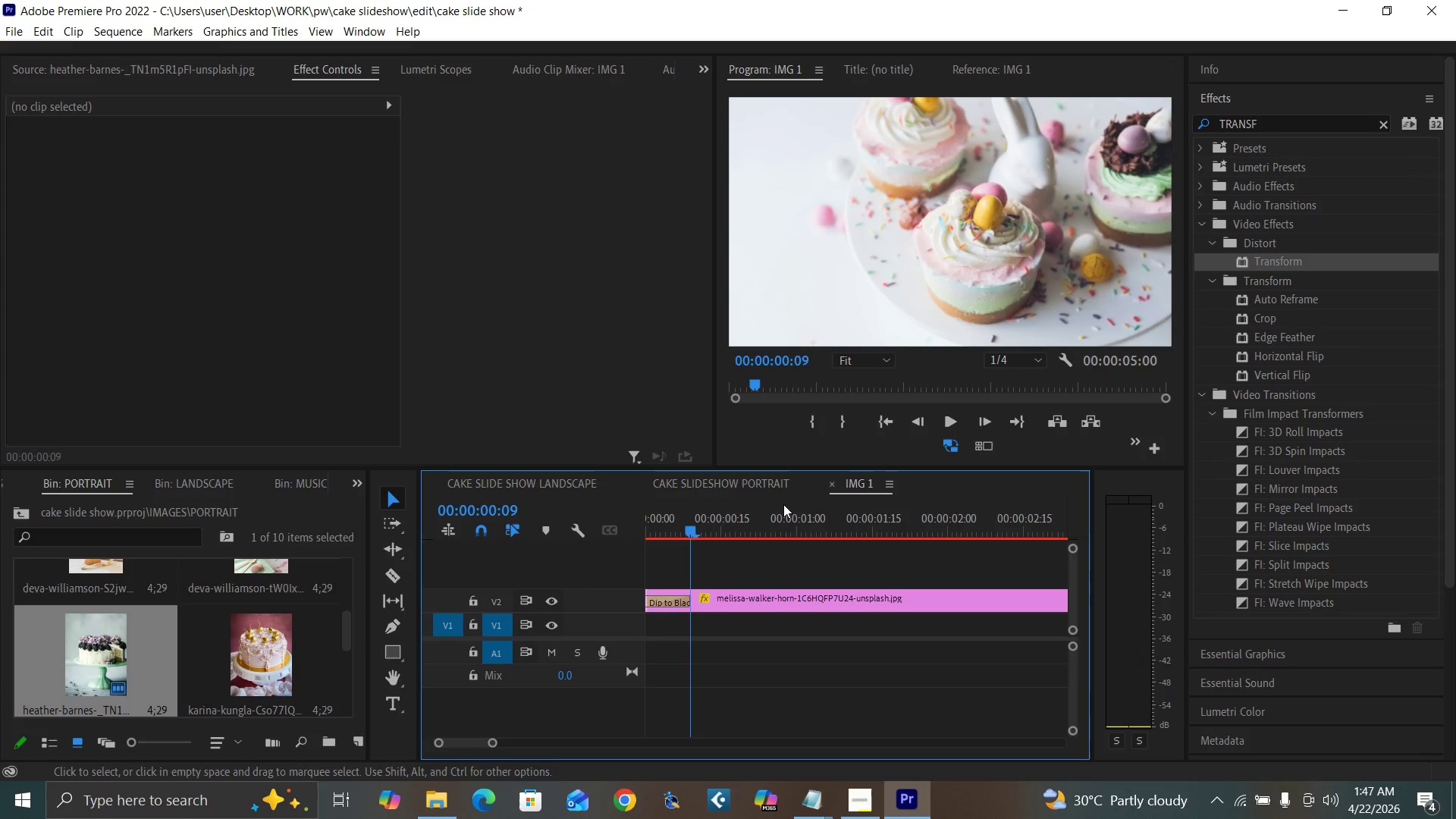 
left_click([830, 482])
 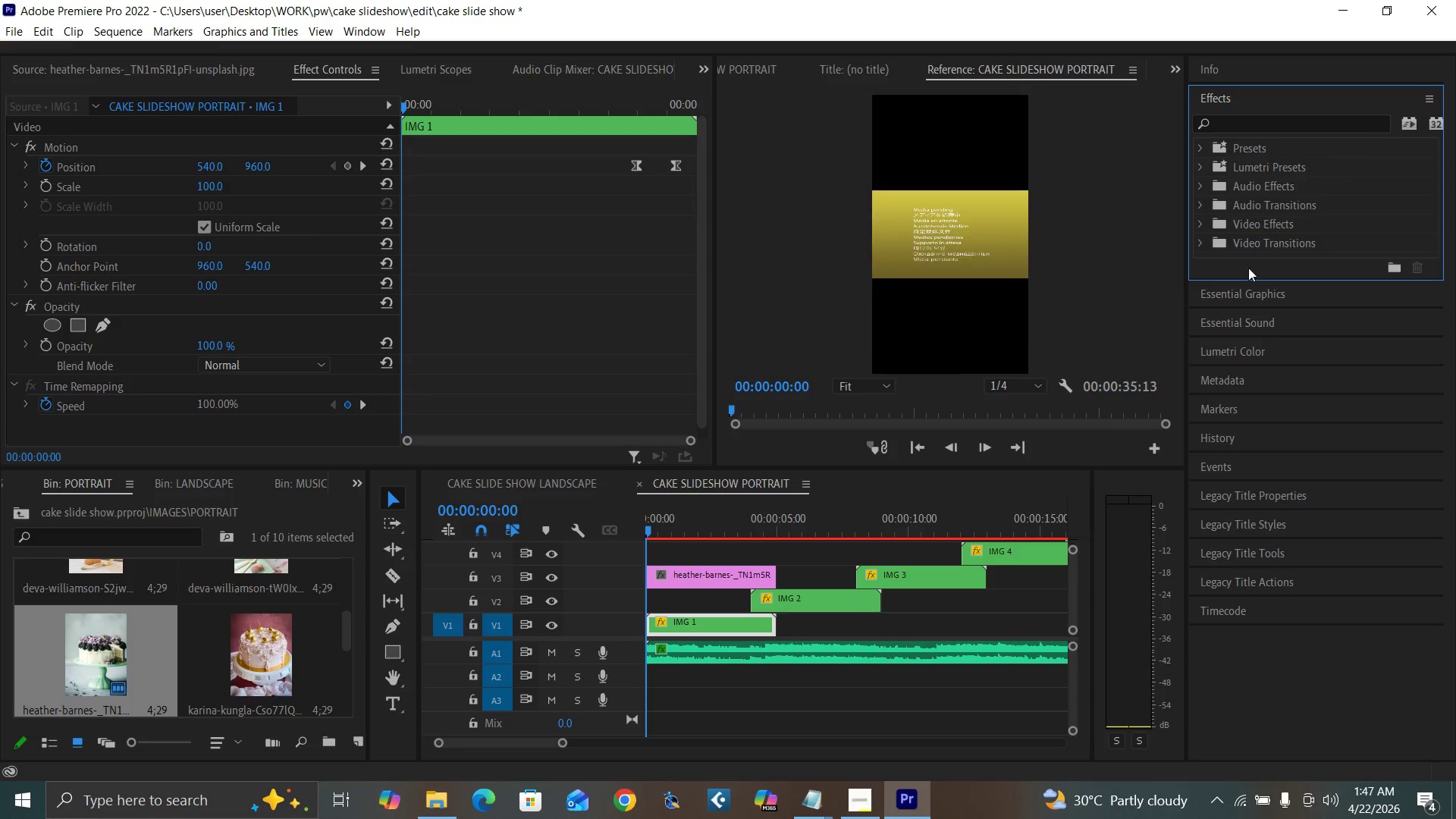 
left_click([1199, 245])
 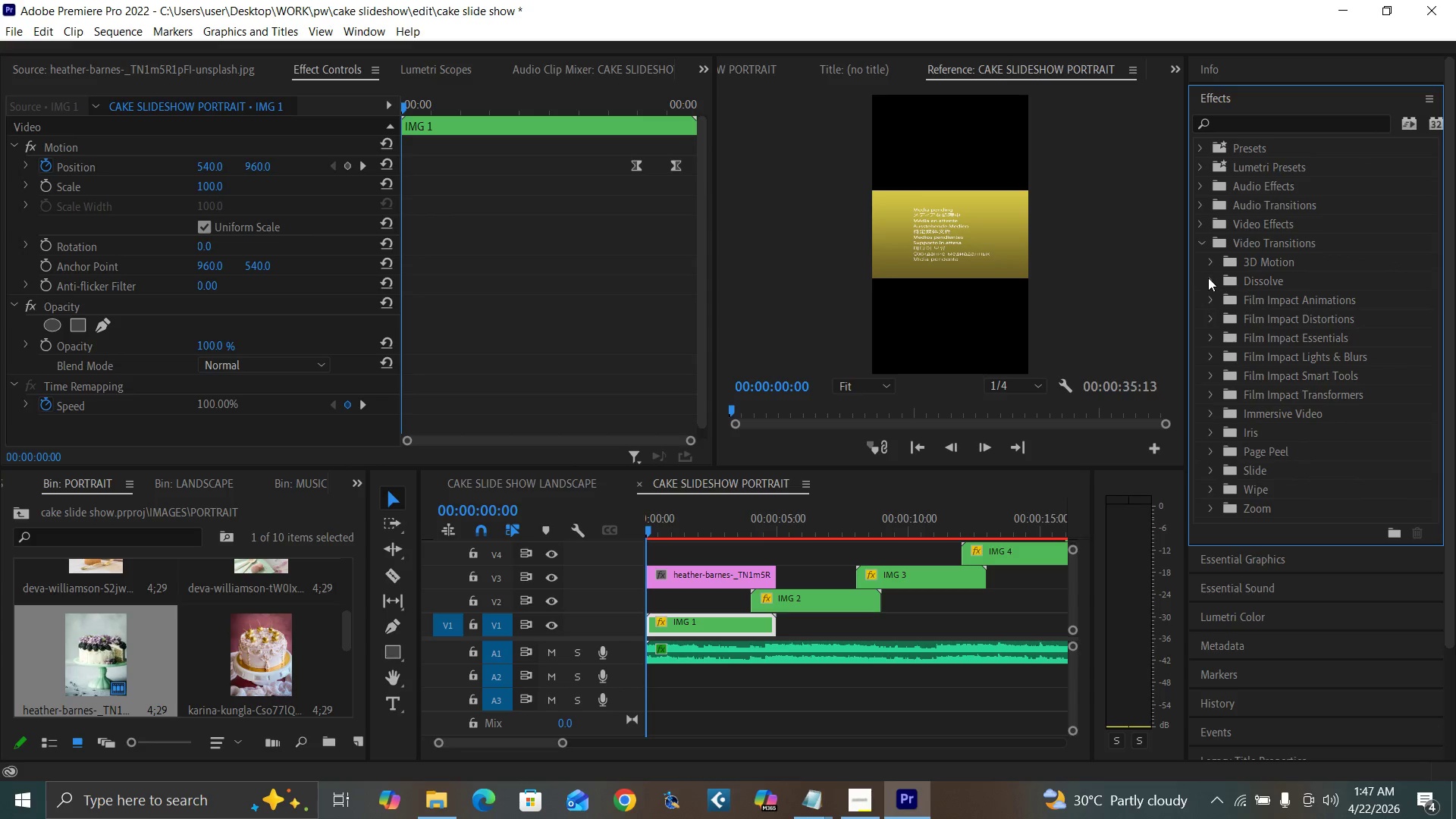 
left_click([1208, 278])
 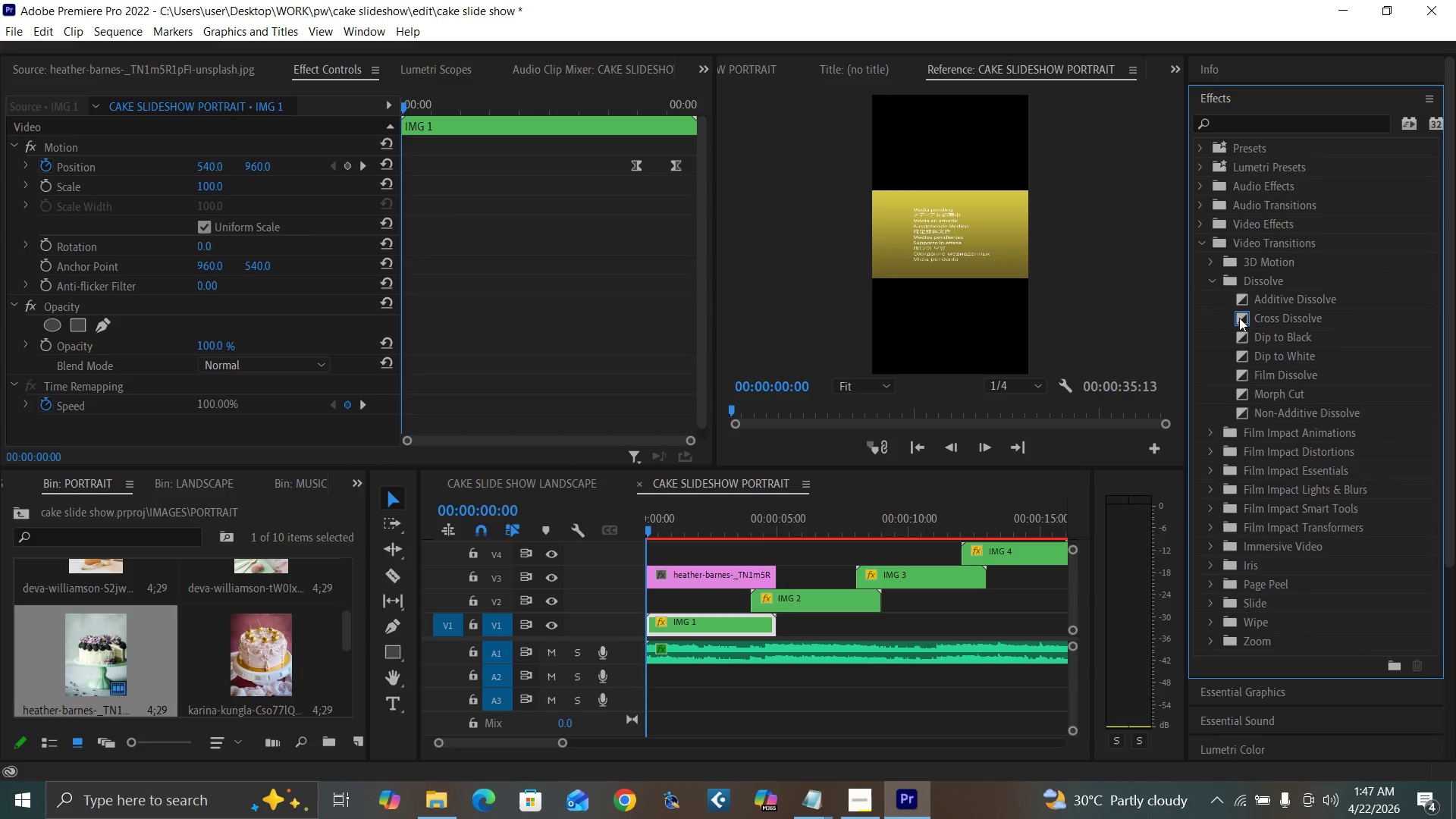 
left_click_drag(start_coordinate=[1241, 331], to_coordinate=[650, 580])
 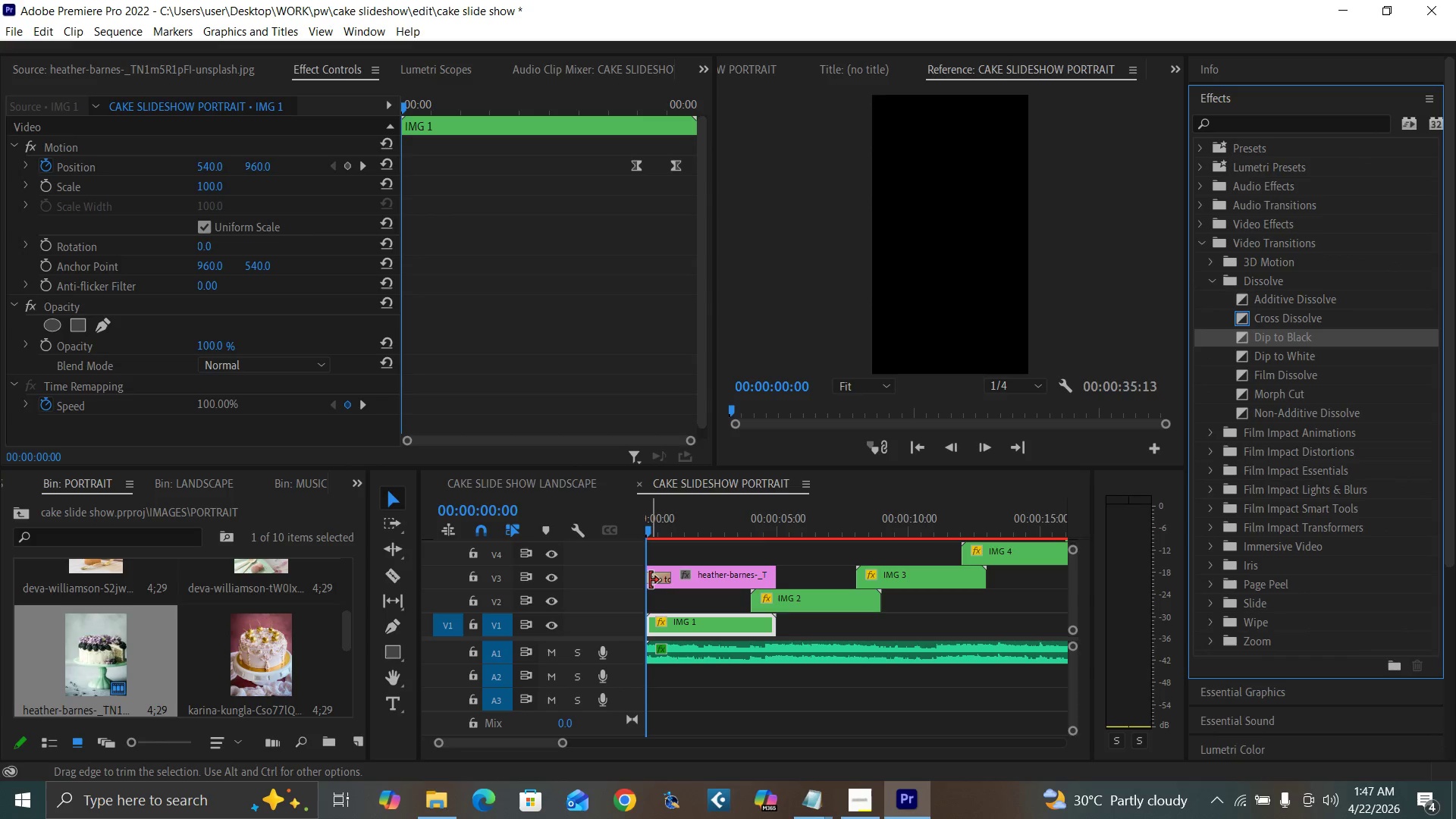 
key(ArrowRight)
 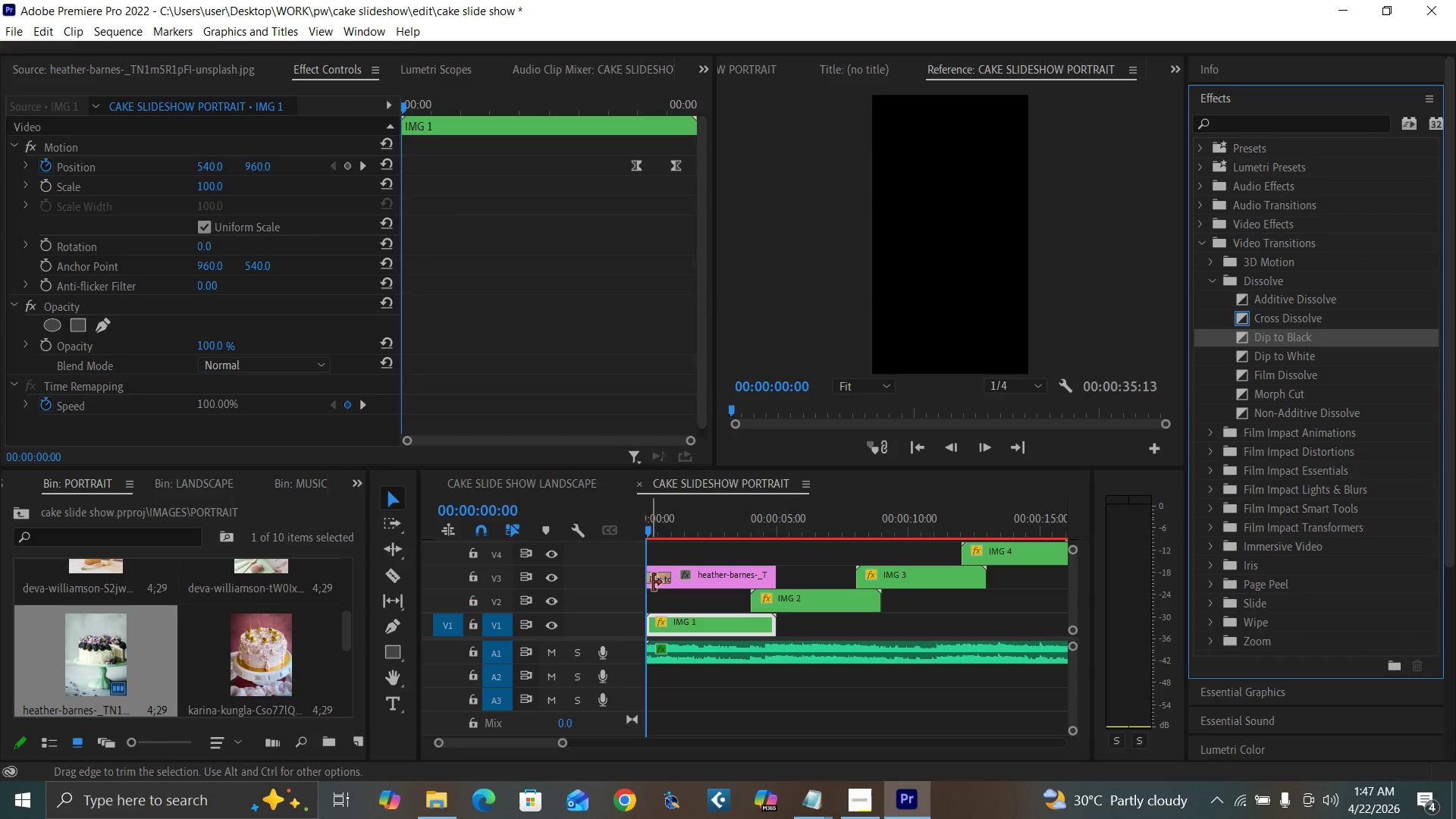 
key(ArrowRight)
 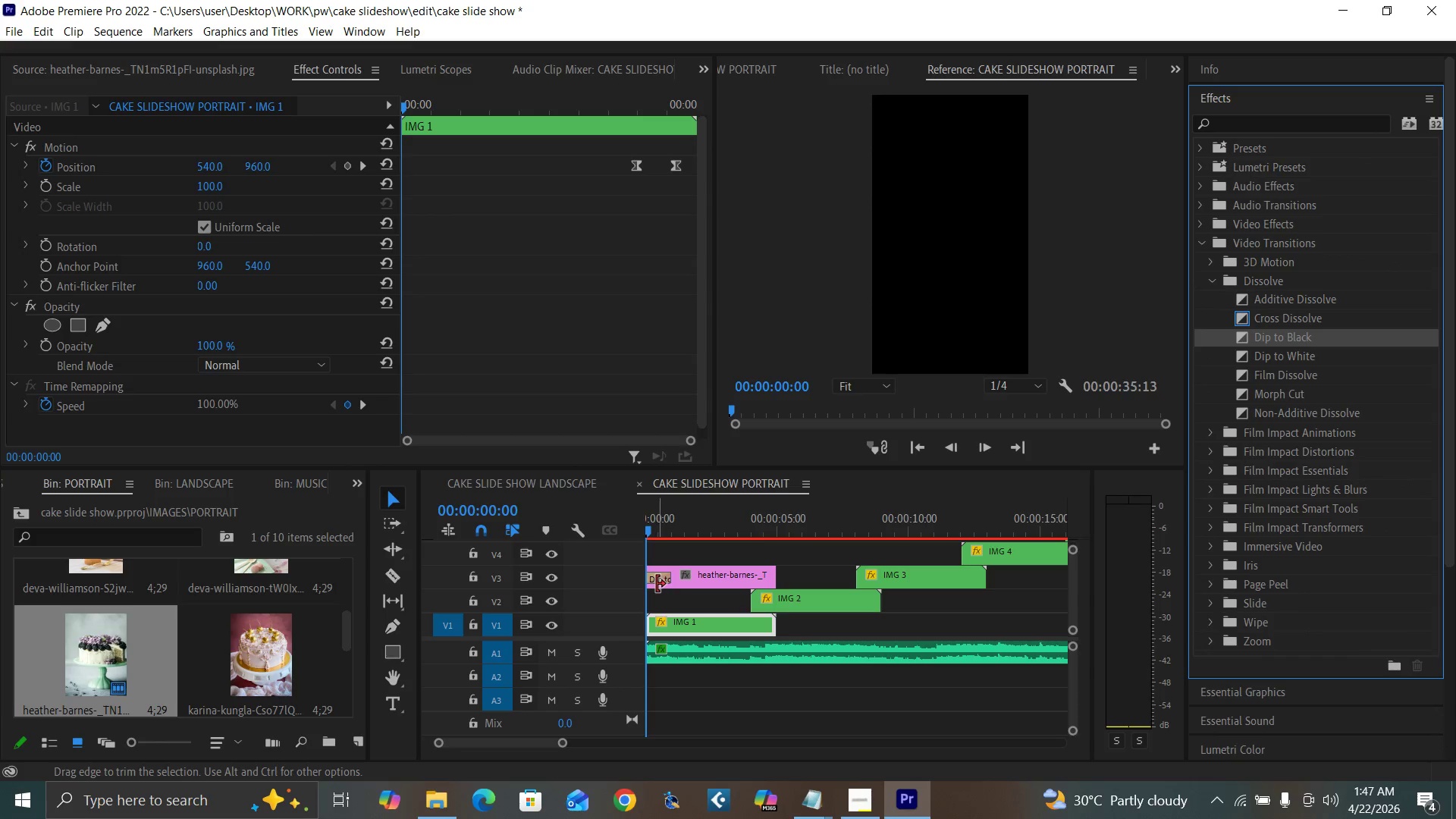 
key(ArrowRight)
 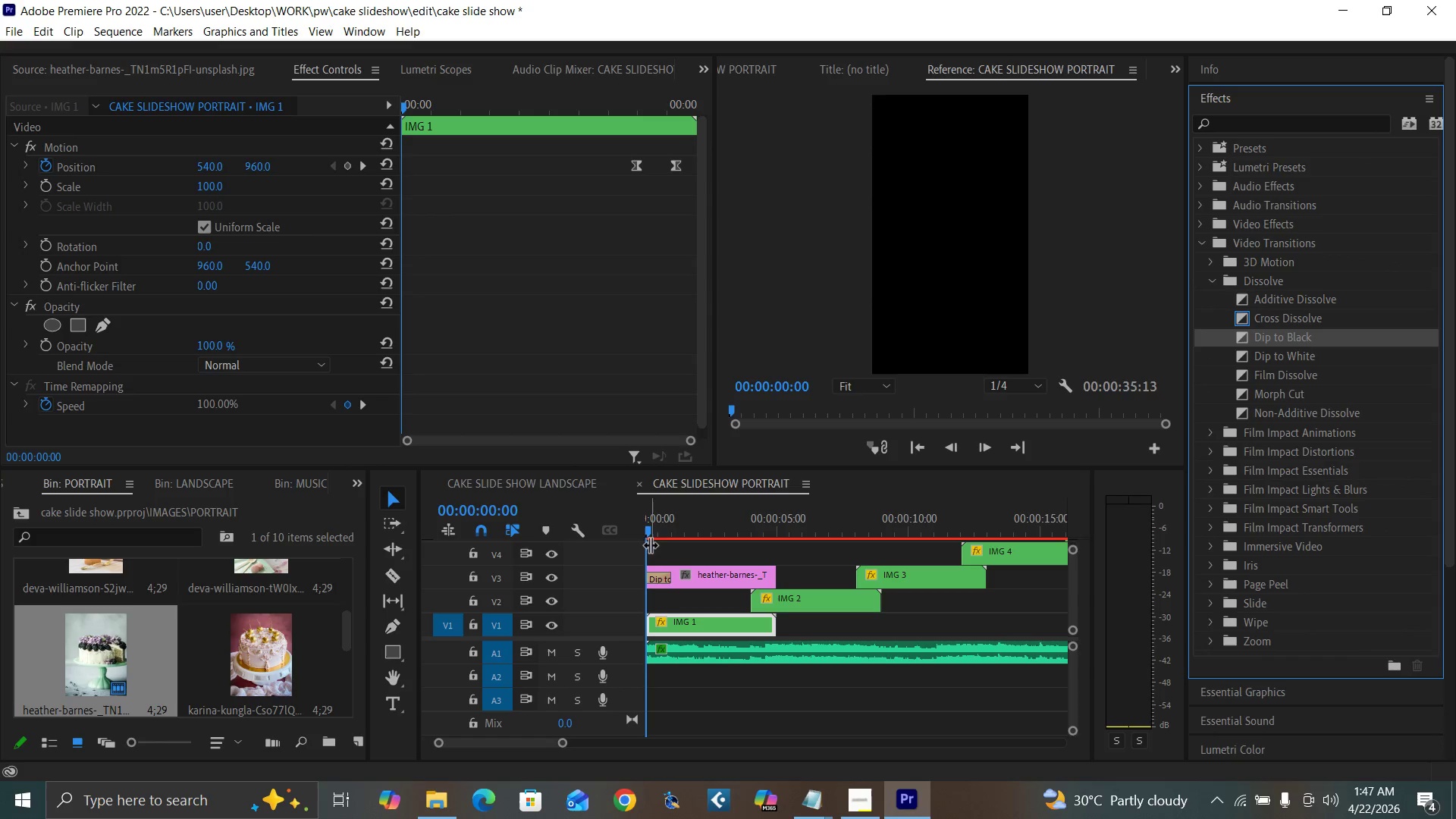 
left_click_drag(start_coordinate=[659, 533], to_coordinate=[632, 543])
 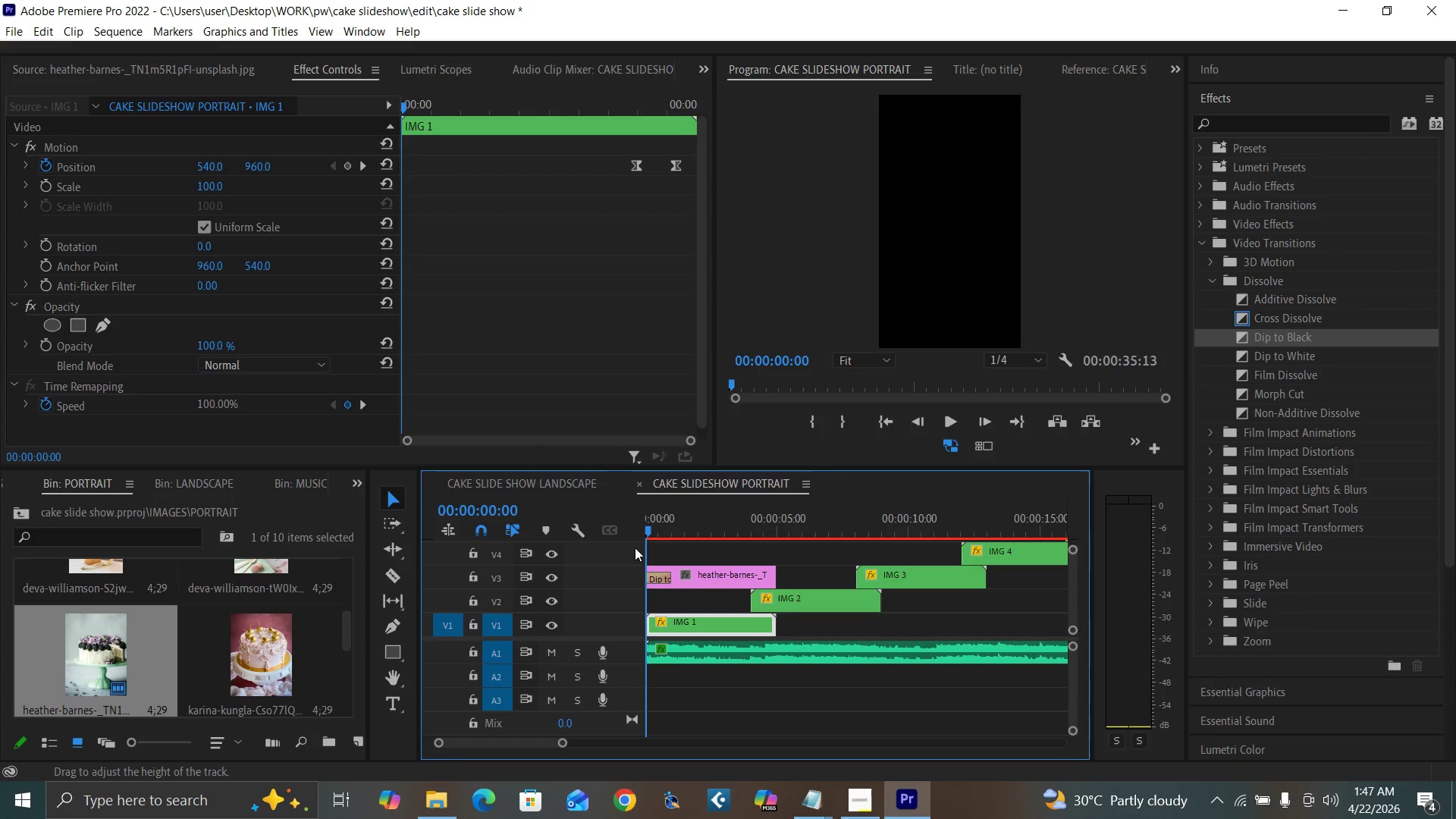 
key(ArrowRight)
 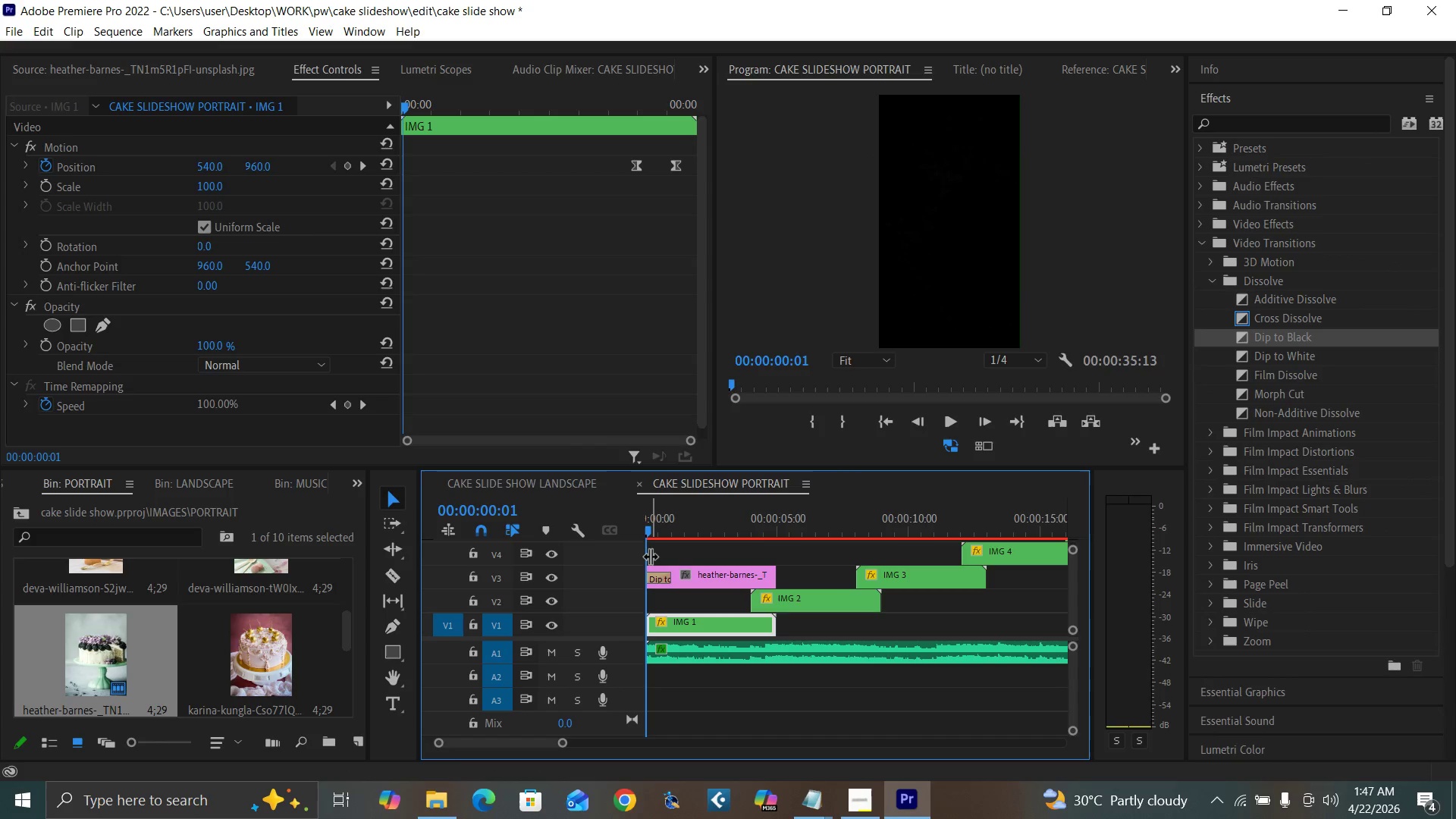 
key(ArrowRight)
 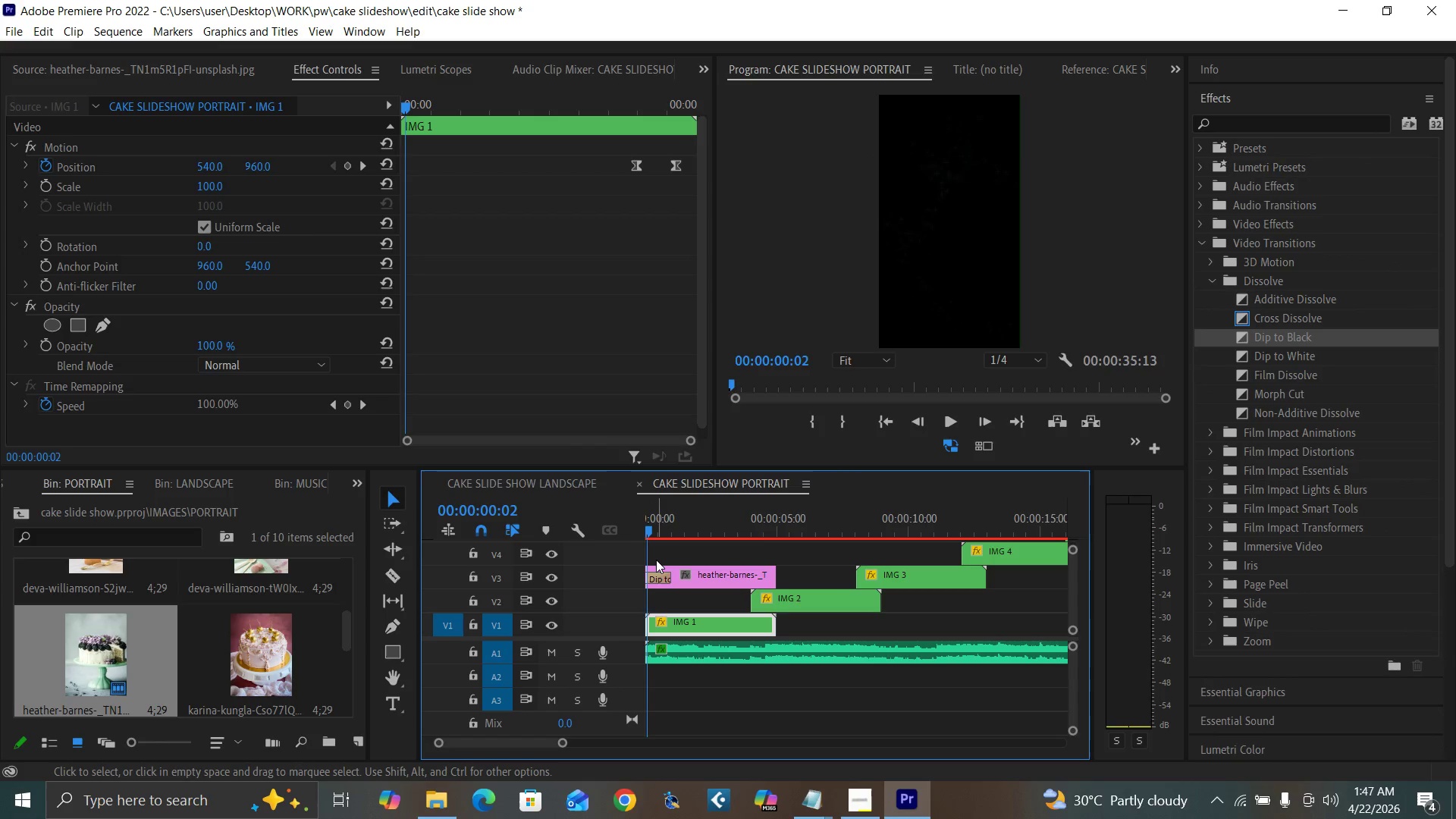 
key(ArrowRight)
 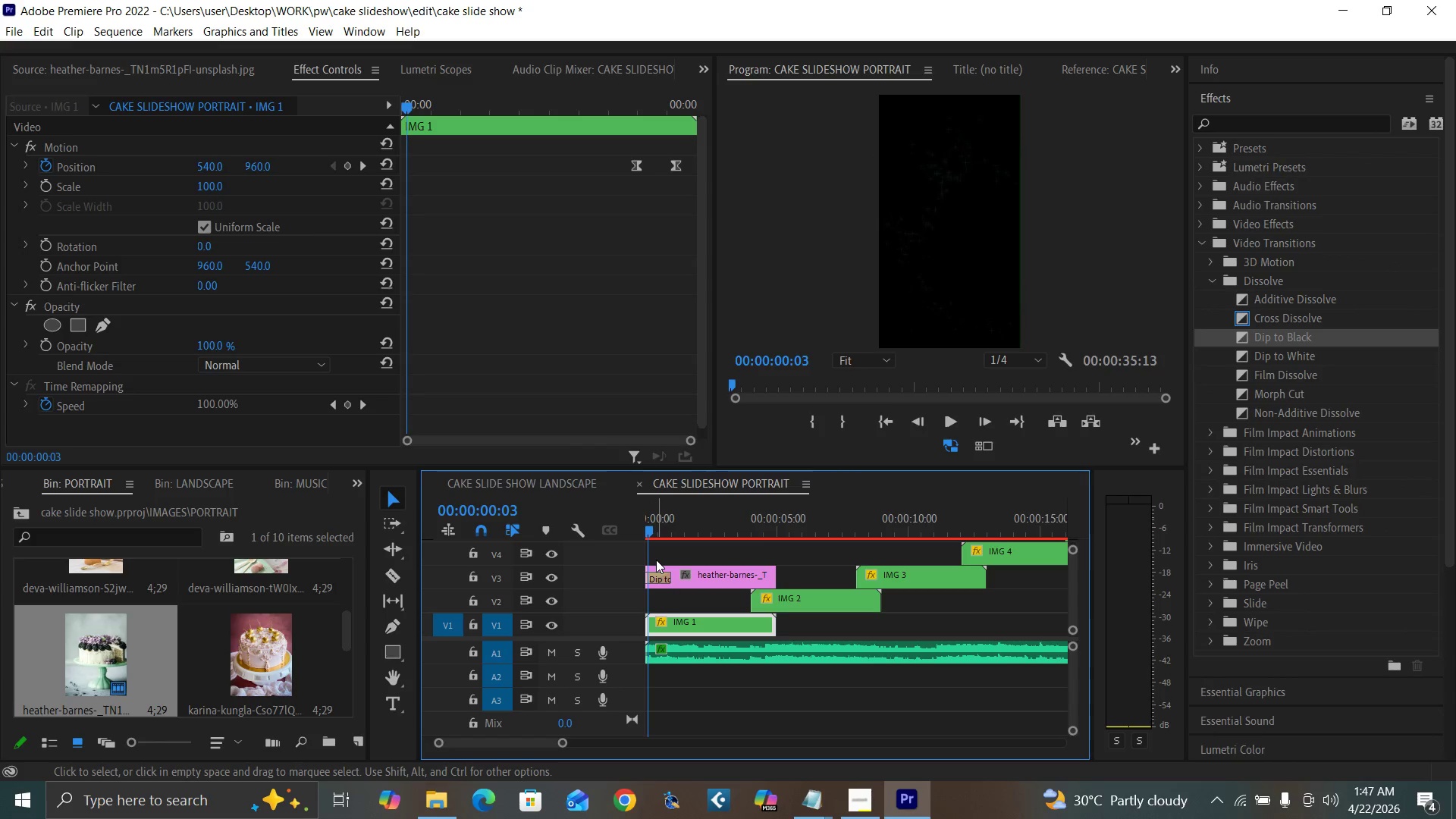 
key(ArrowRight)
 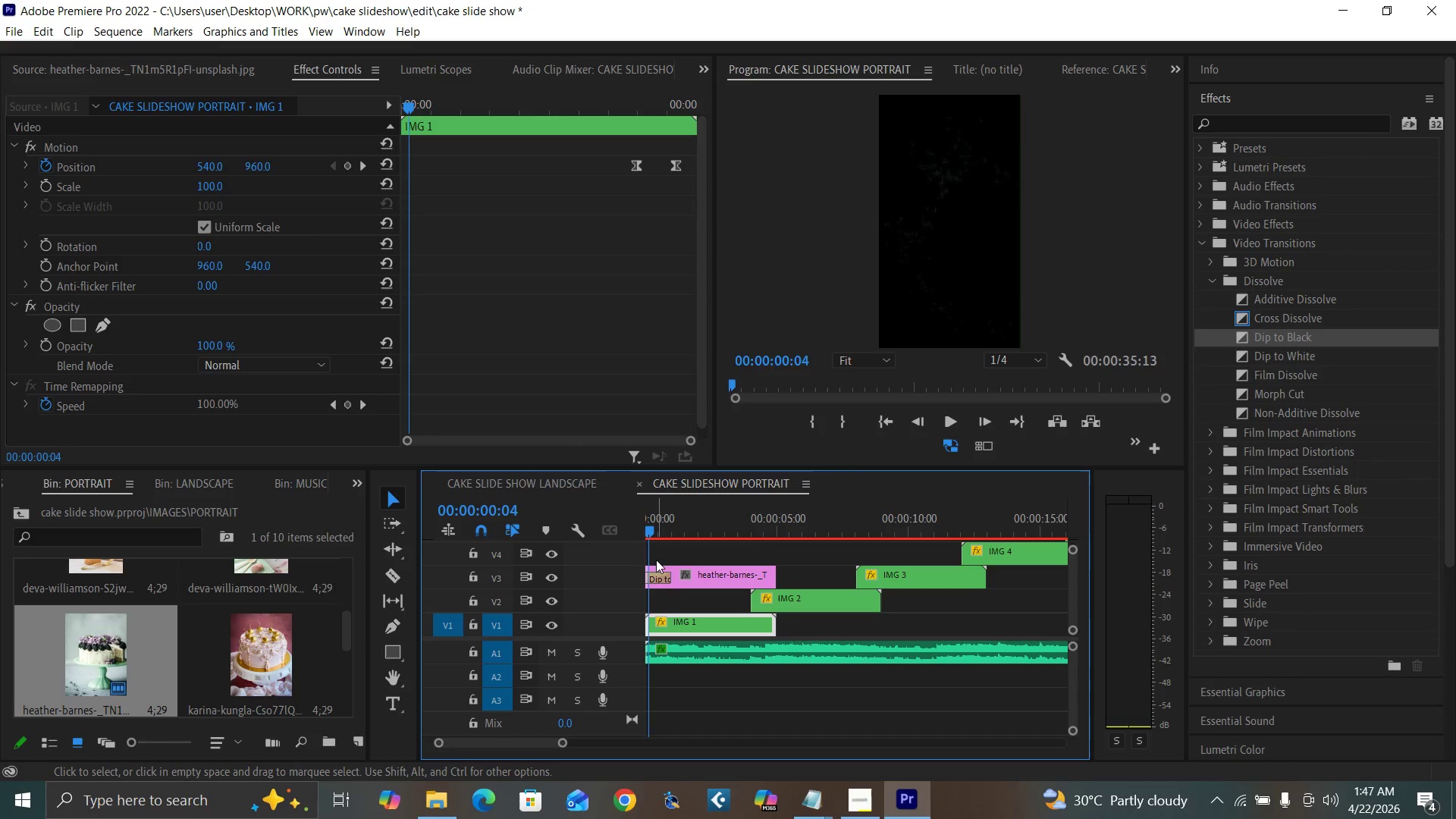 
key(ArrowRight)
 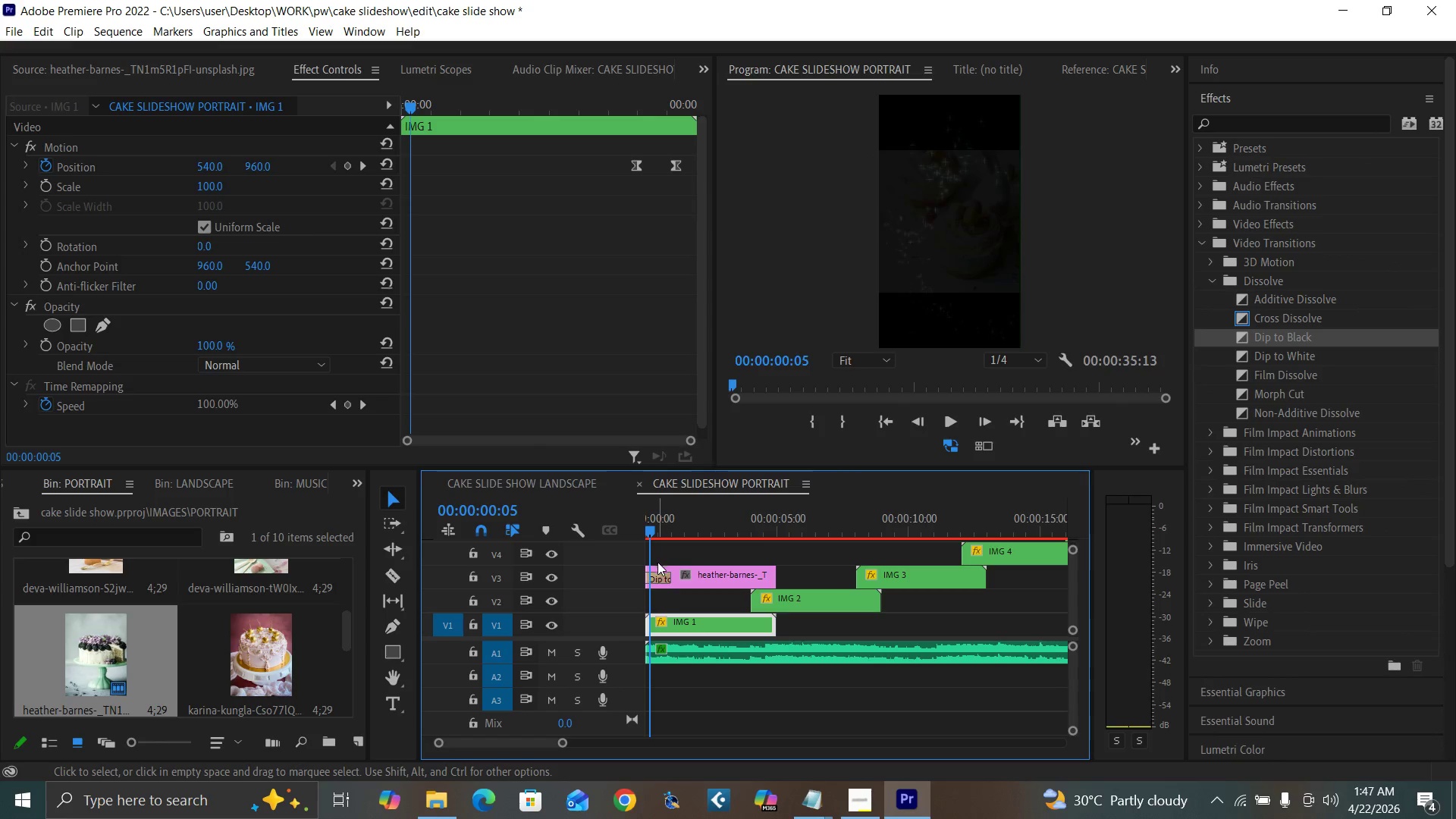 
key(ArrowRight)
 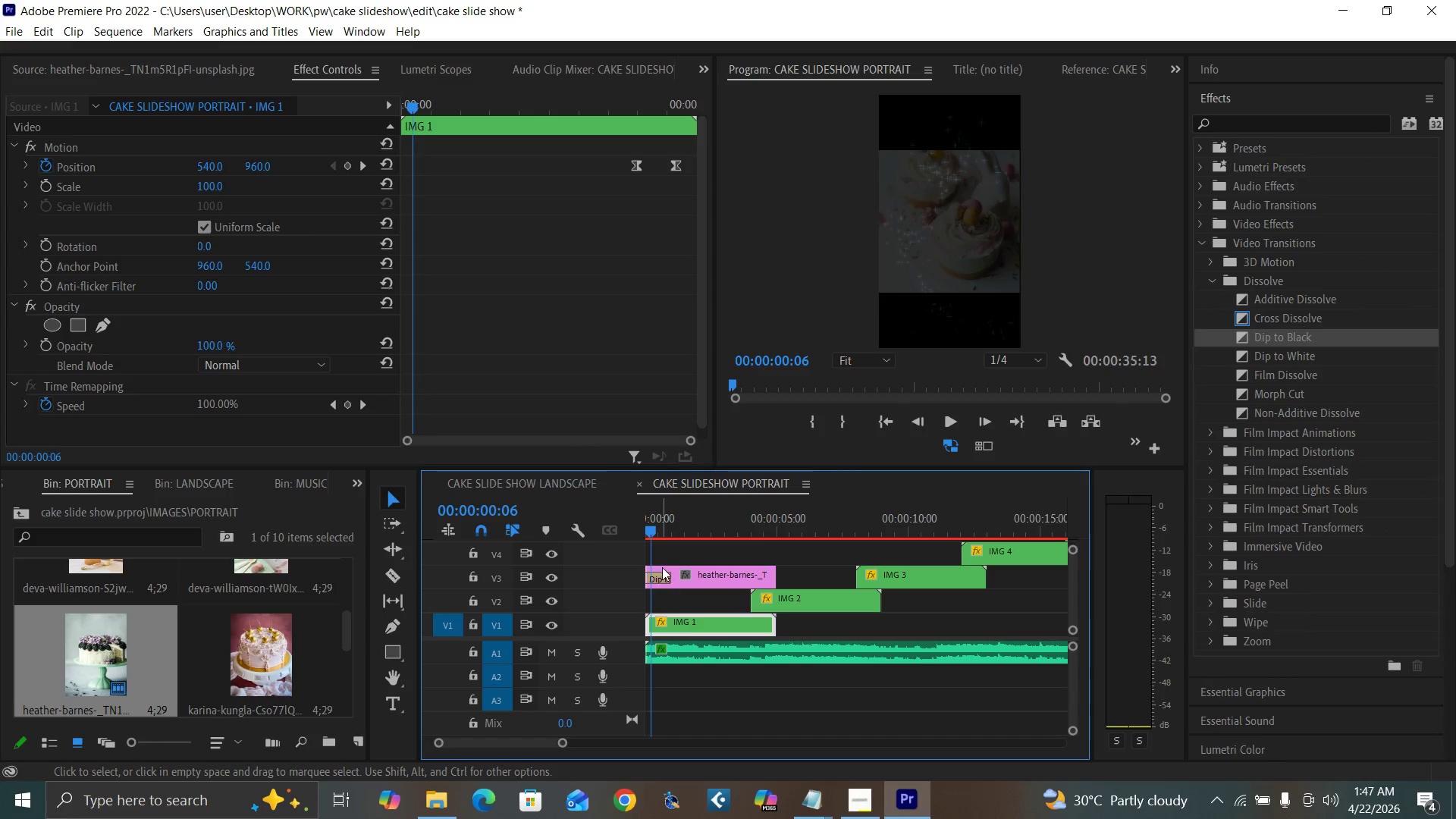 
key(ArrowRight)
 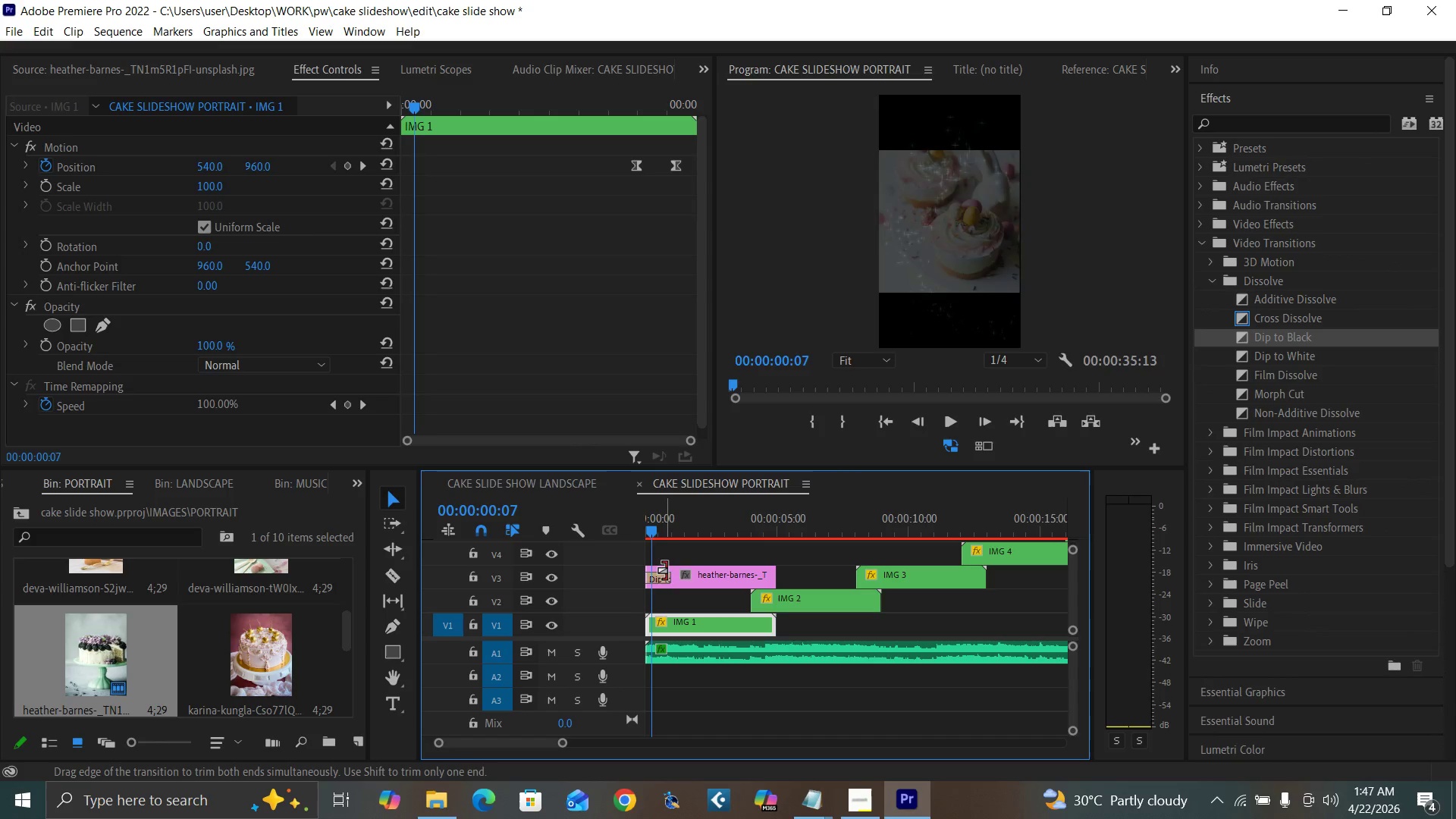 
key(ArrowRight)
 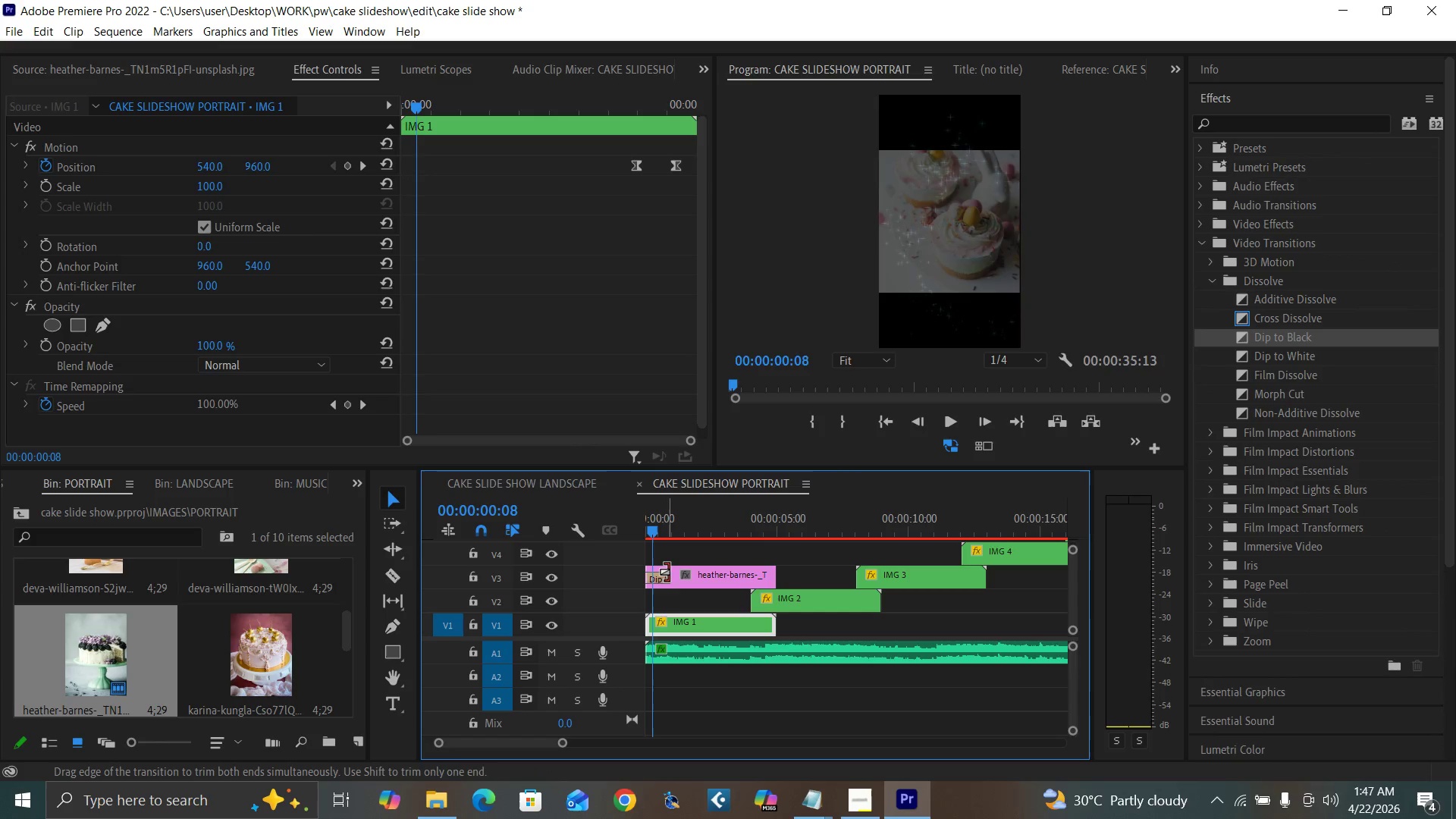 
left_click_drag(start_coordinate=[667, 572], to_coordinate=[650, 572])
 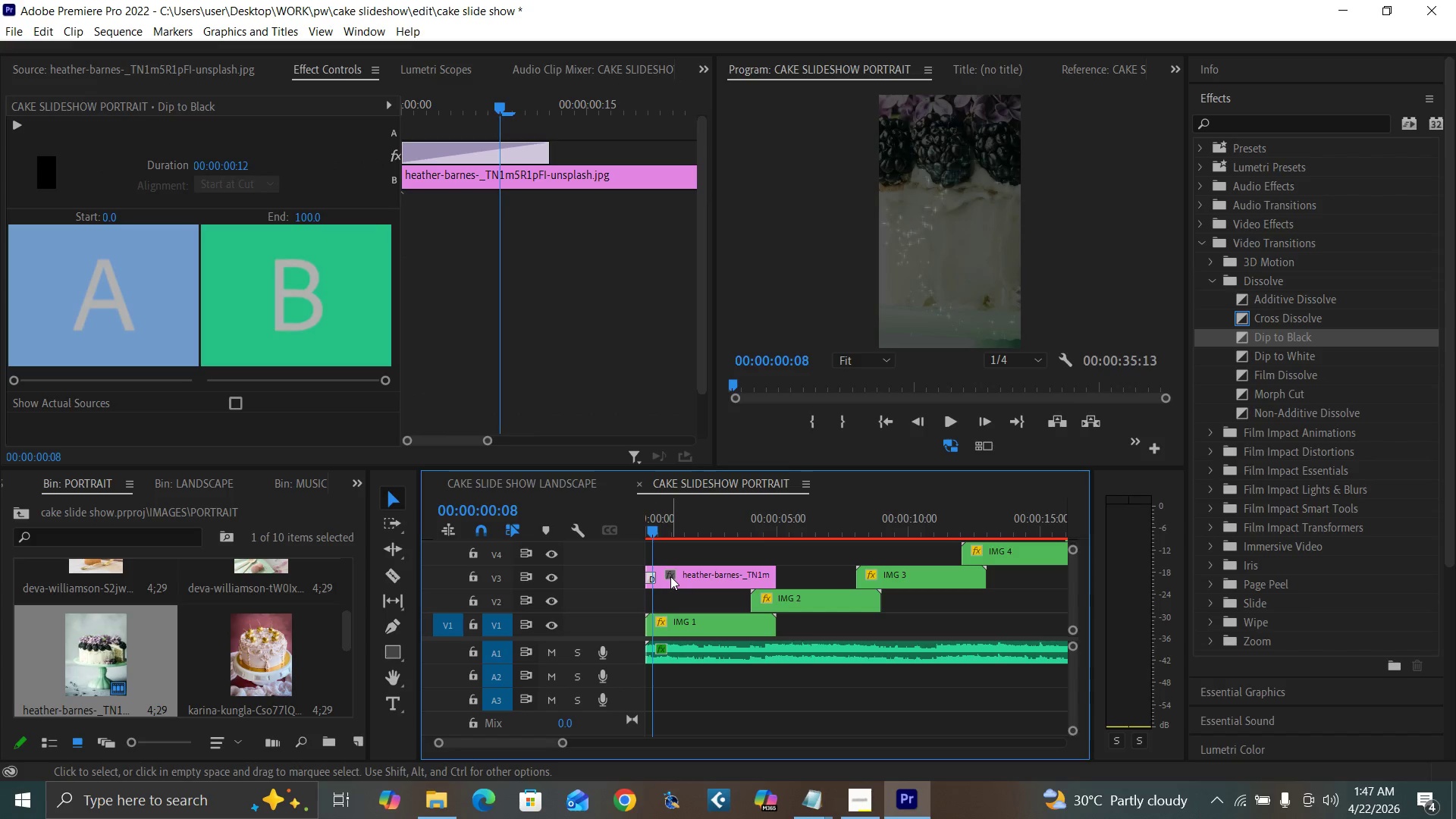 
key(Equal)
 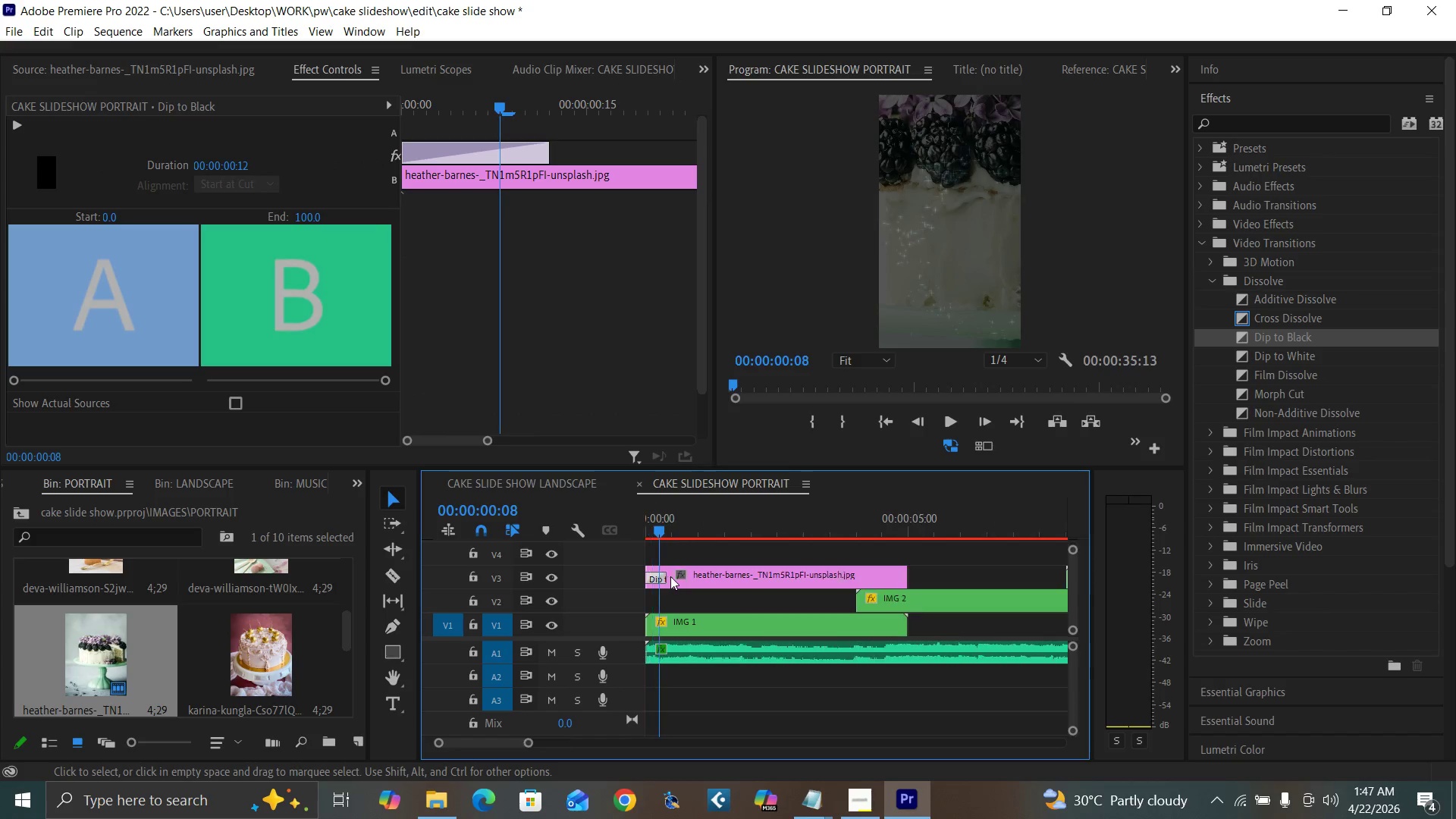 
key(Equal)
 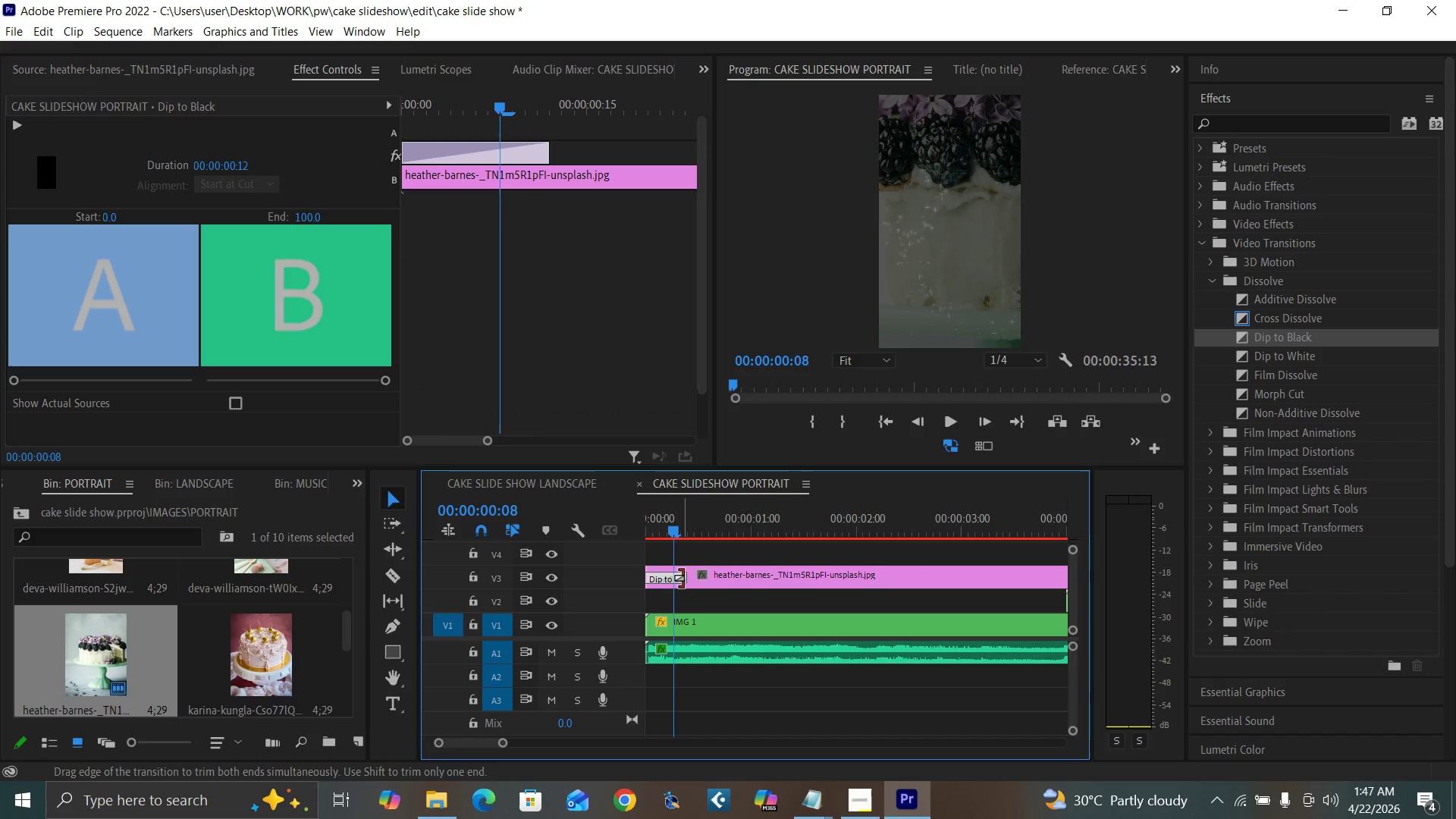 
left_click_drag(start_coordinate=[681, 578], to_coordinate=[669, 576])
 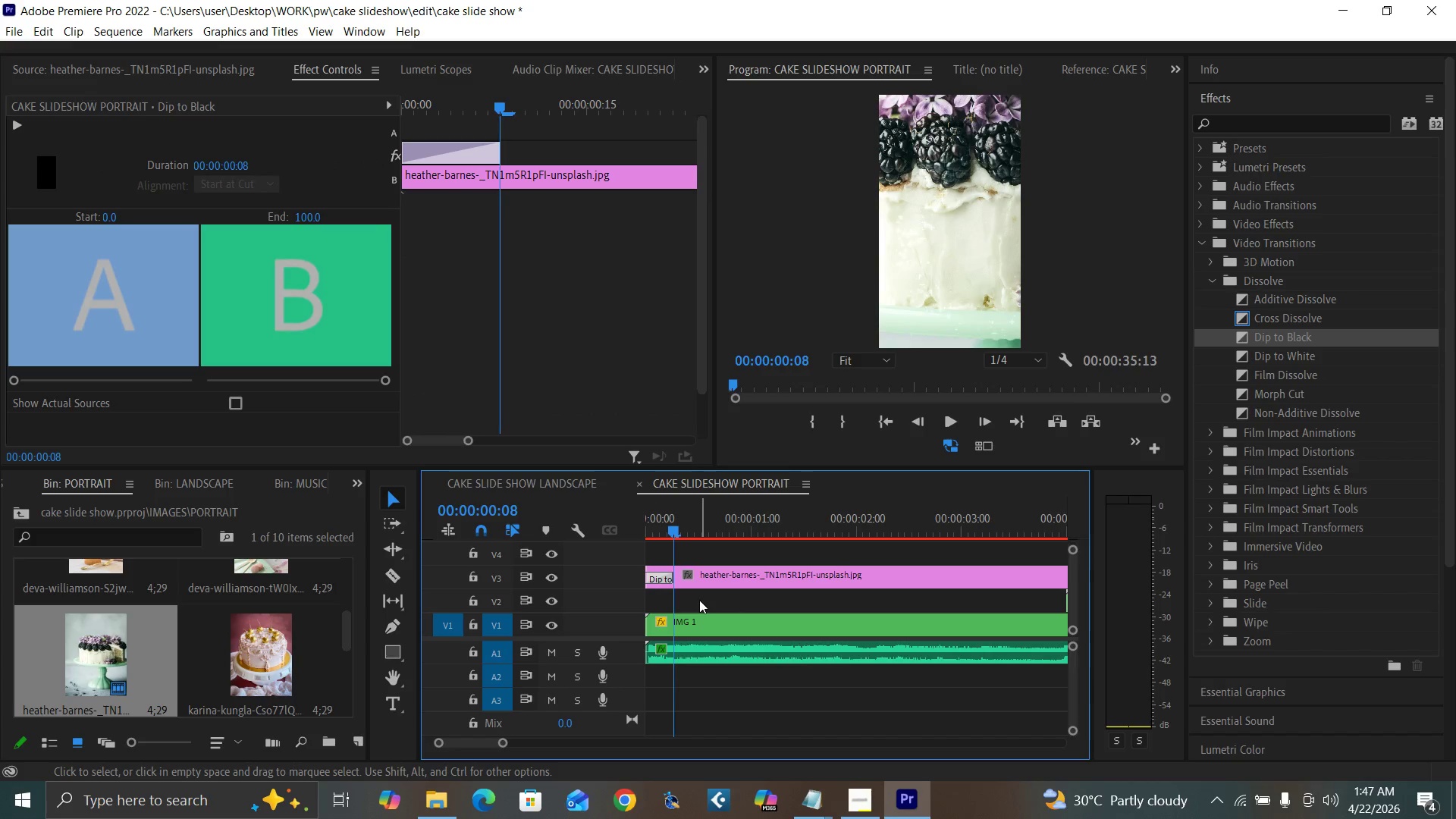 
key(Minus)
 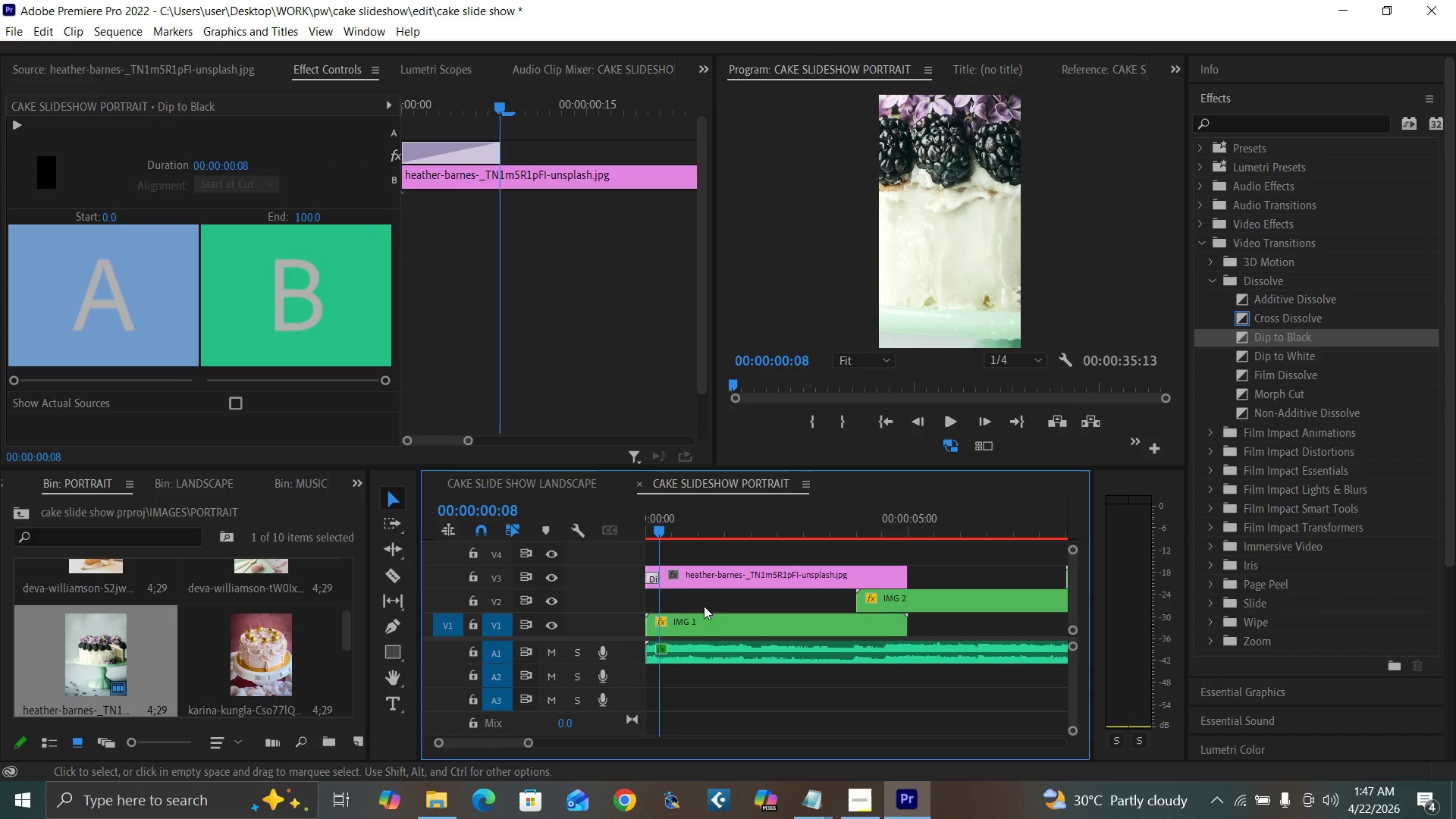 
key(Minus)
 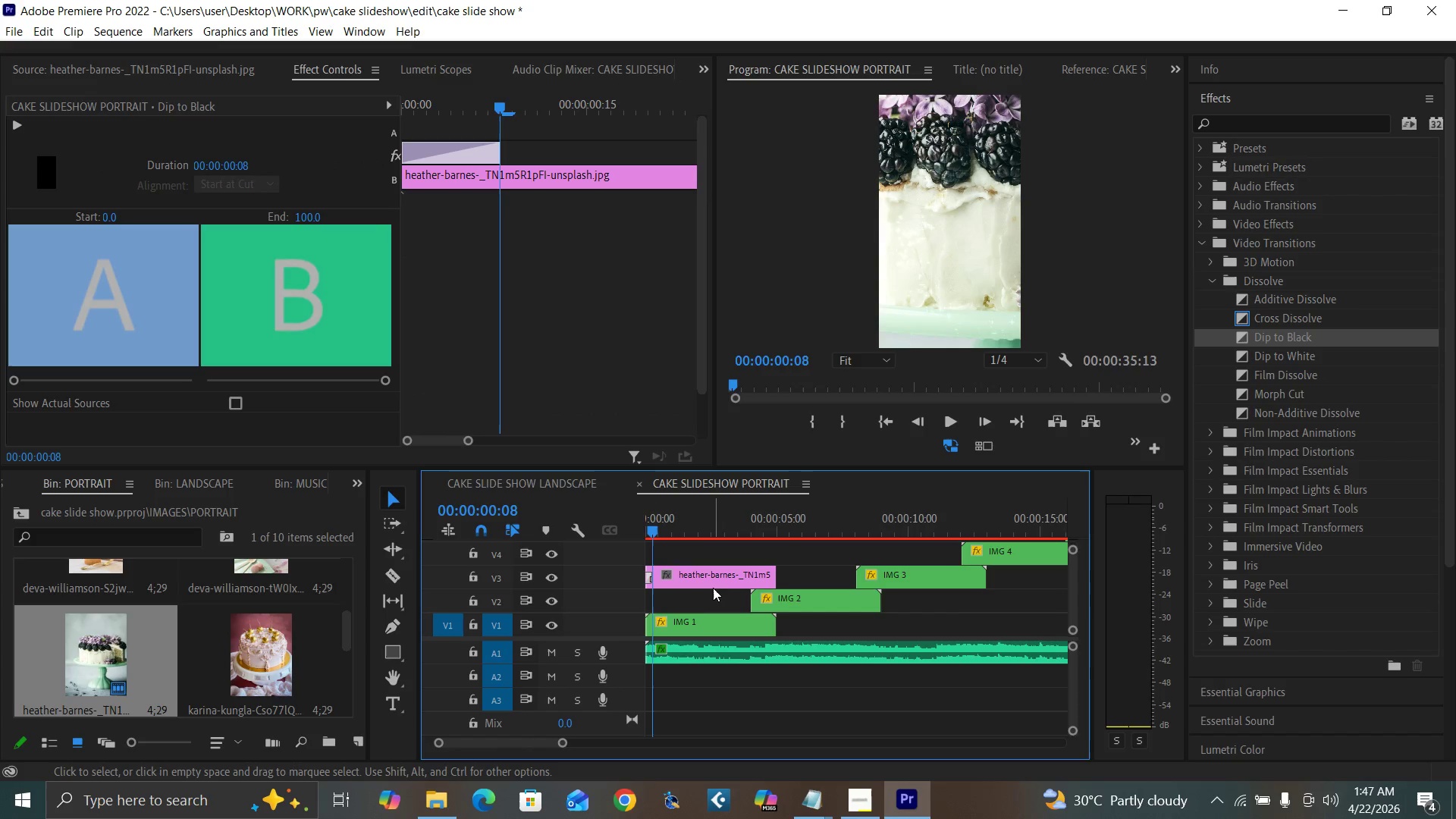 
left_click([706, 579])
 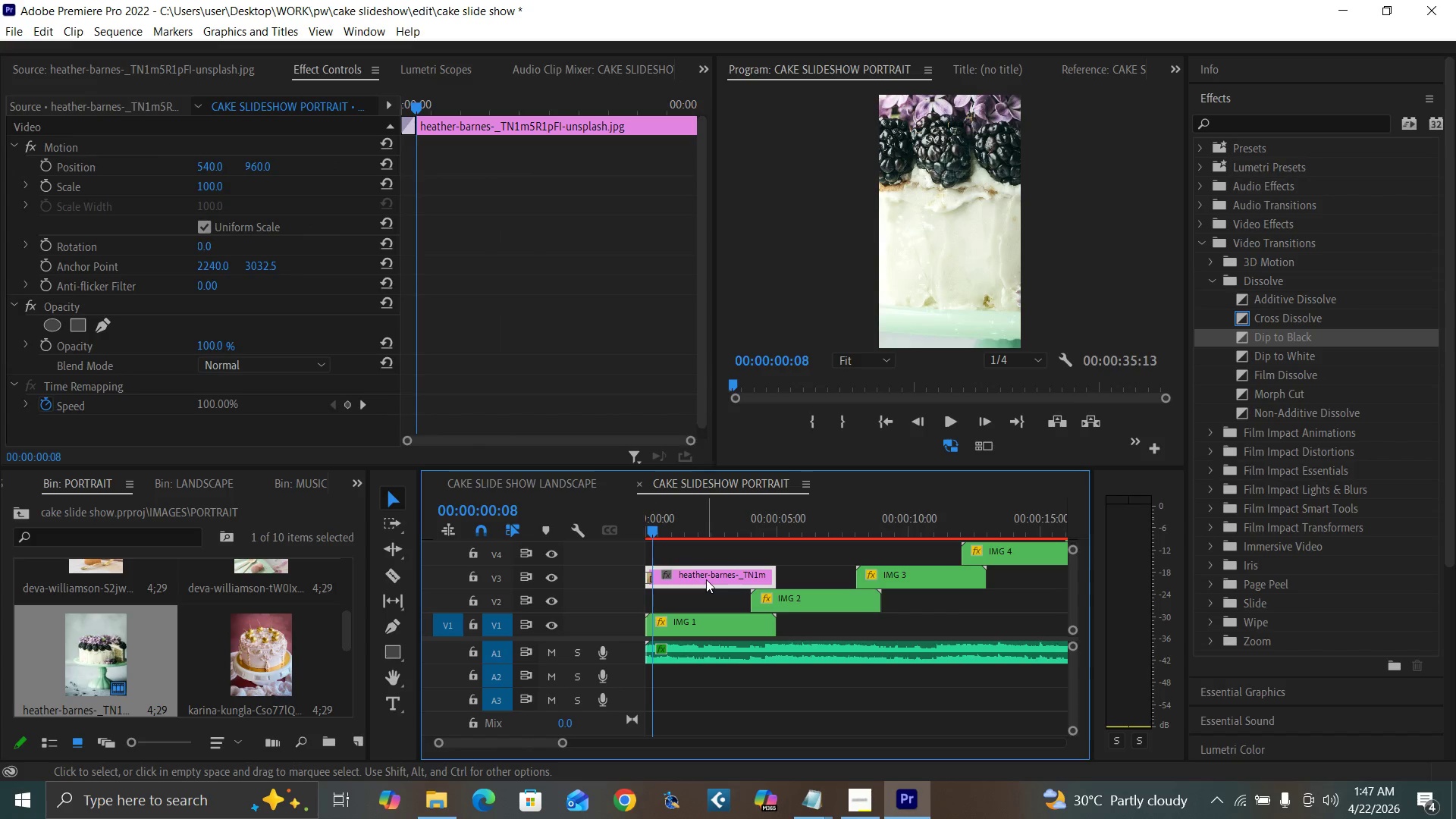 
right_click([706, 579])
 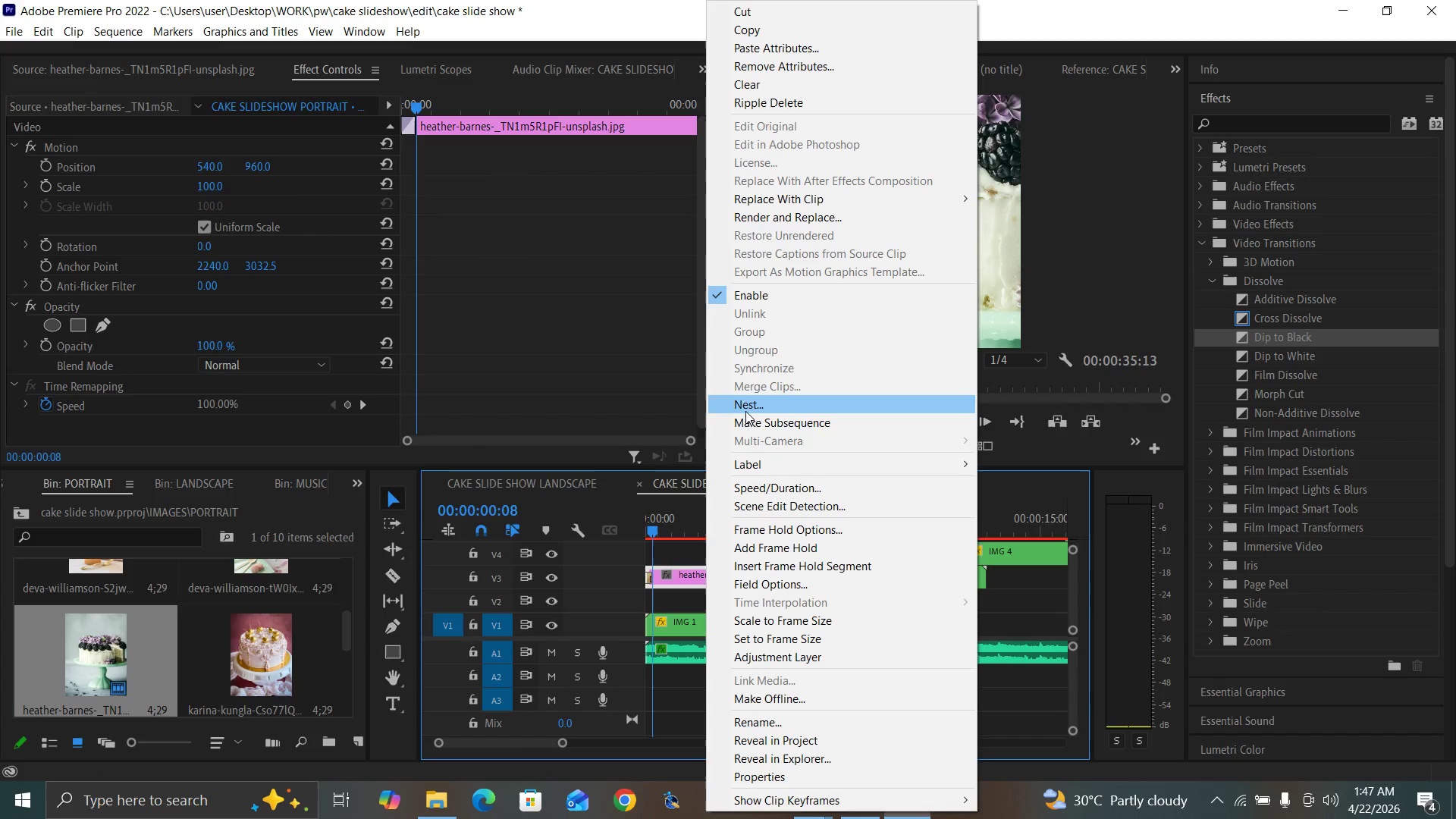 
left_click([745, 408])
 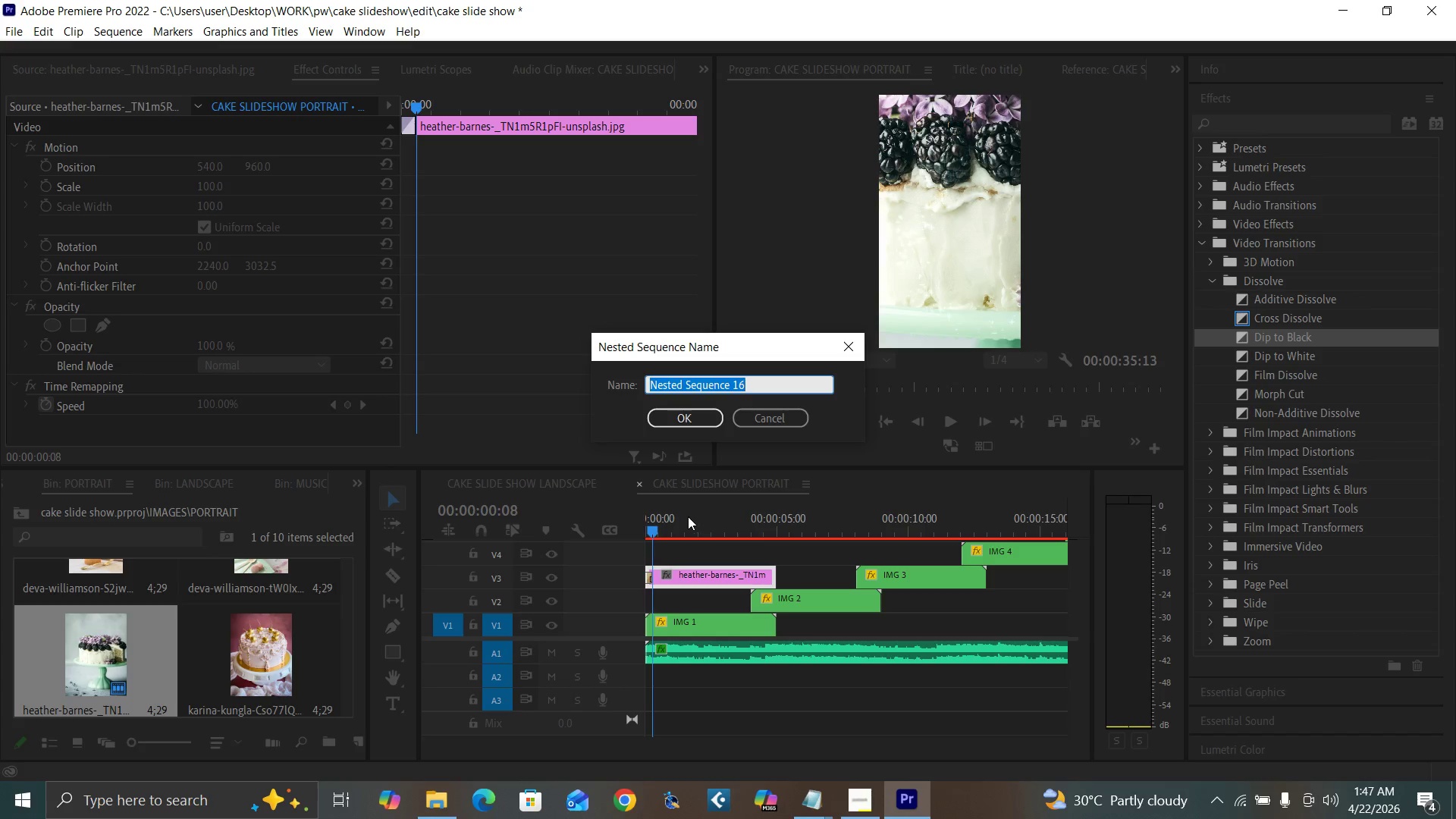 
left_click([766, 415])
 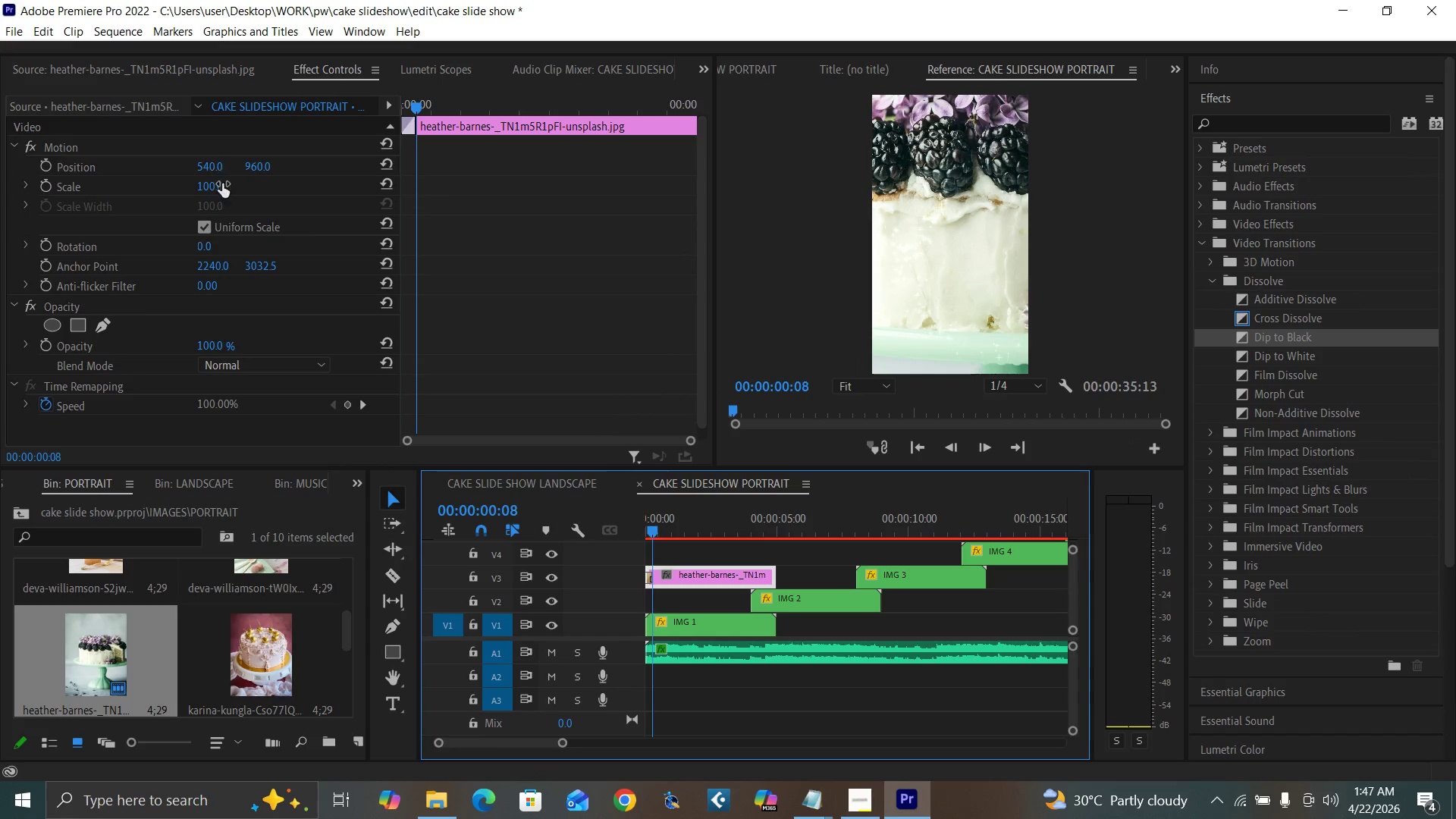 
left_click([202, 185])
 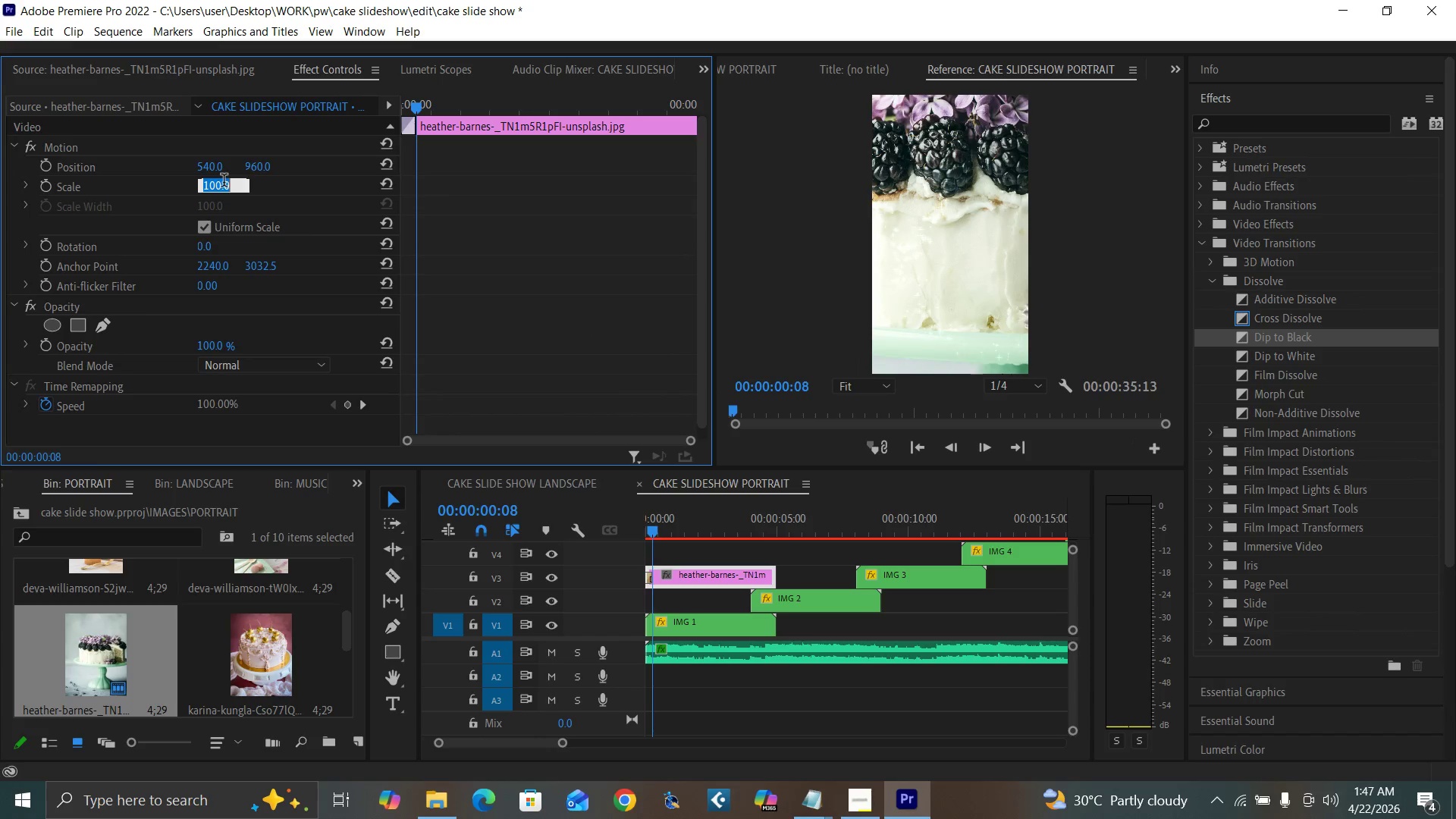 
type(50)
 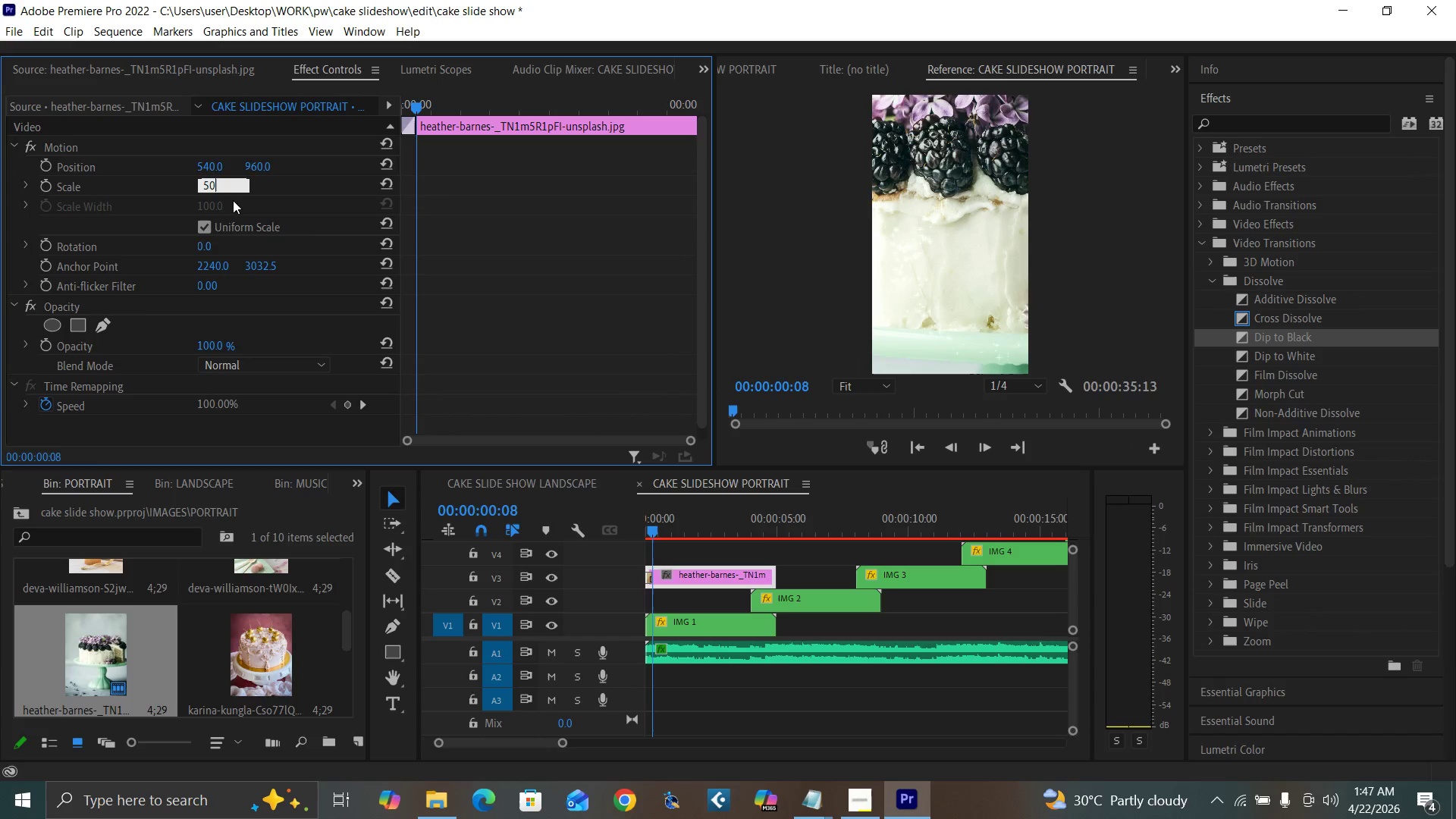 
key(Enter)
 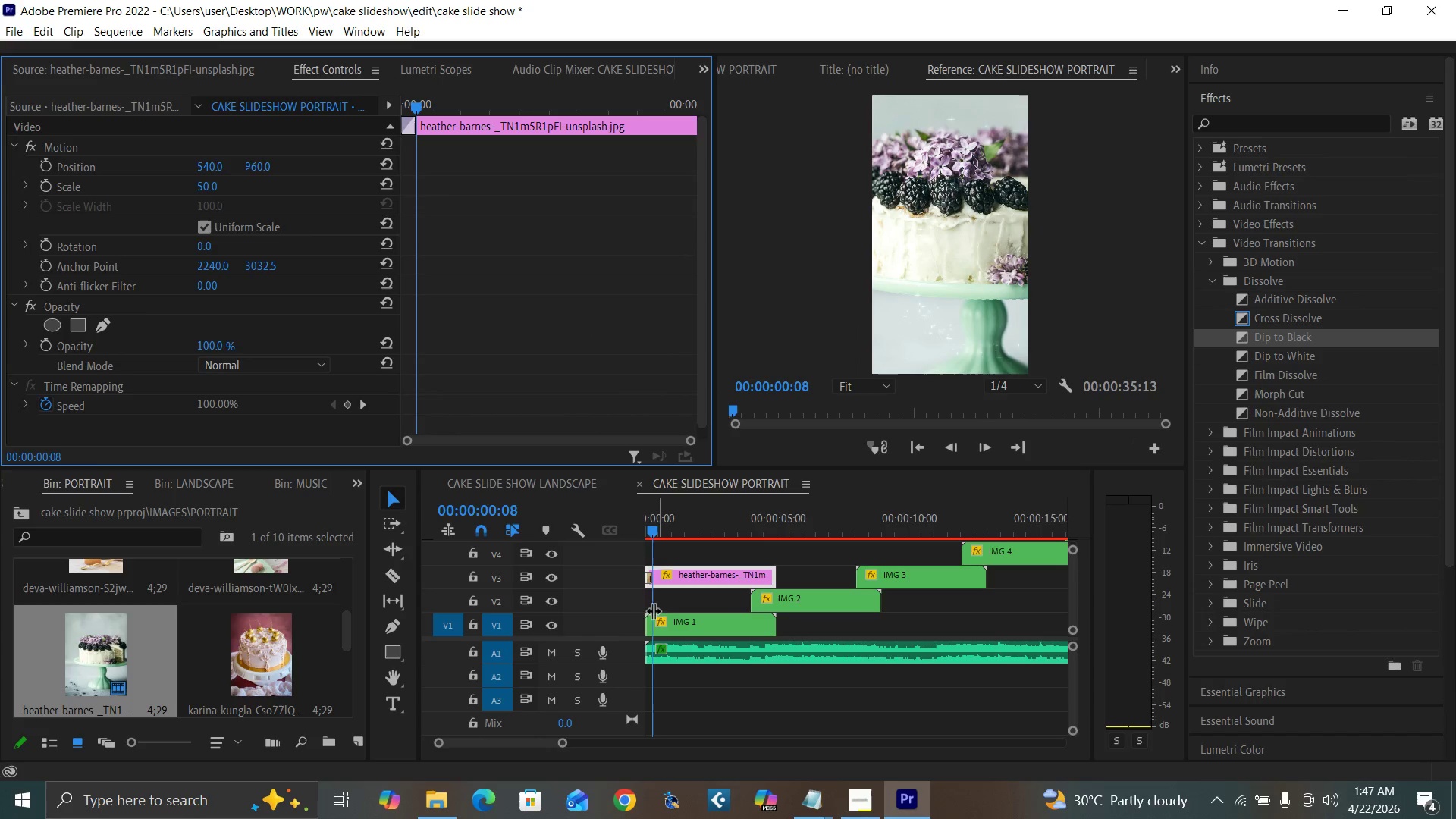 
left_click([546, 627])
 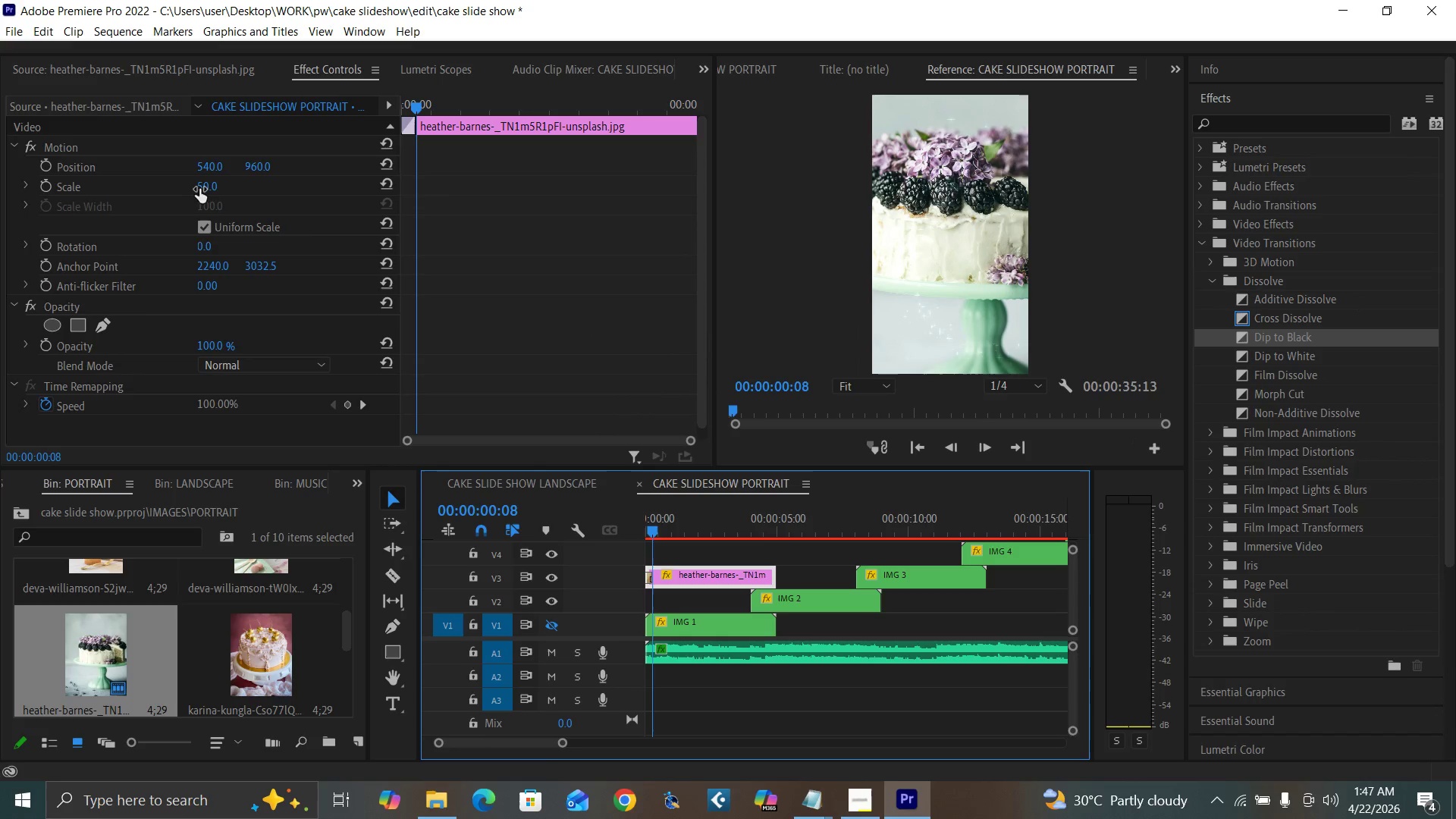 
left_click([199, 186])
 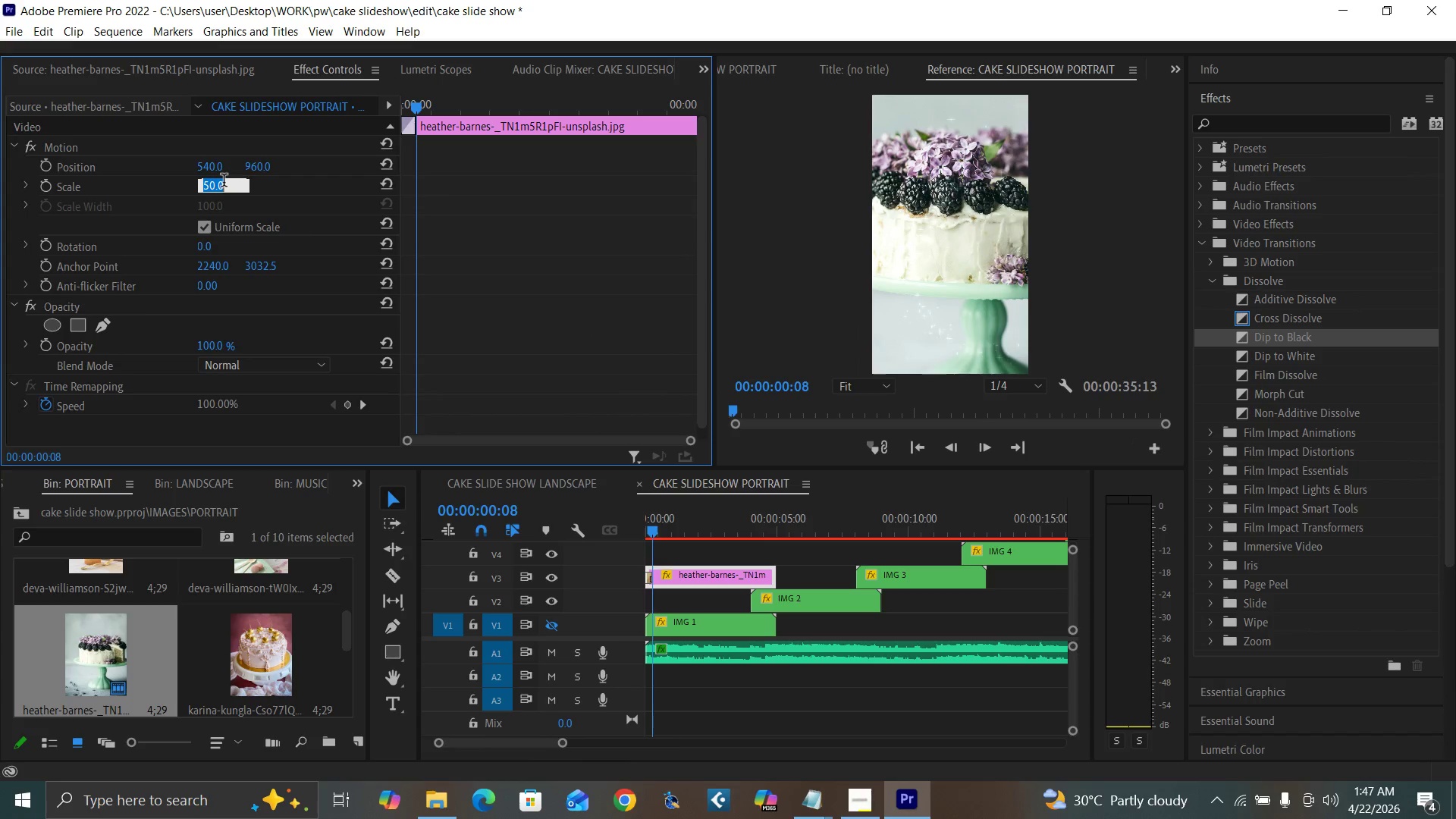 
type(40)
 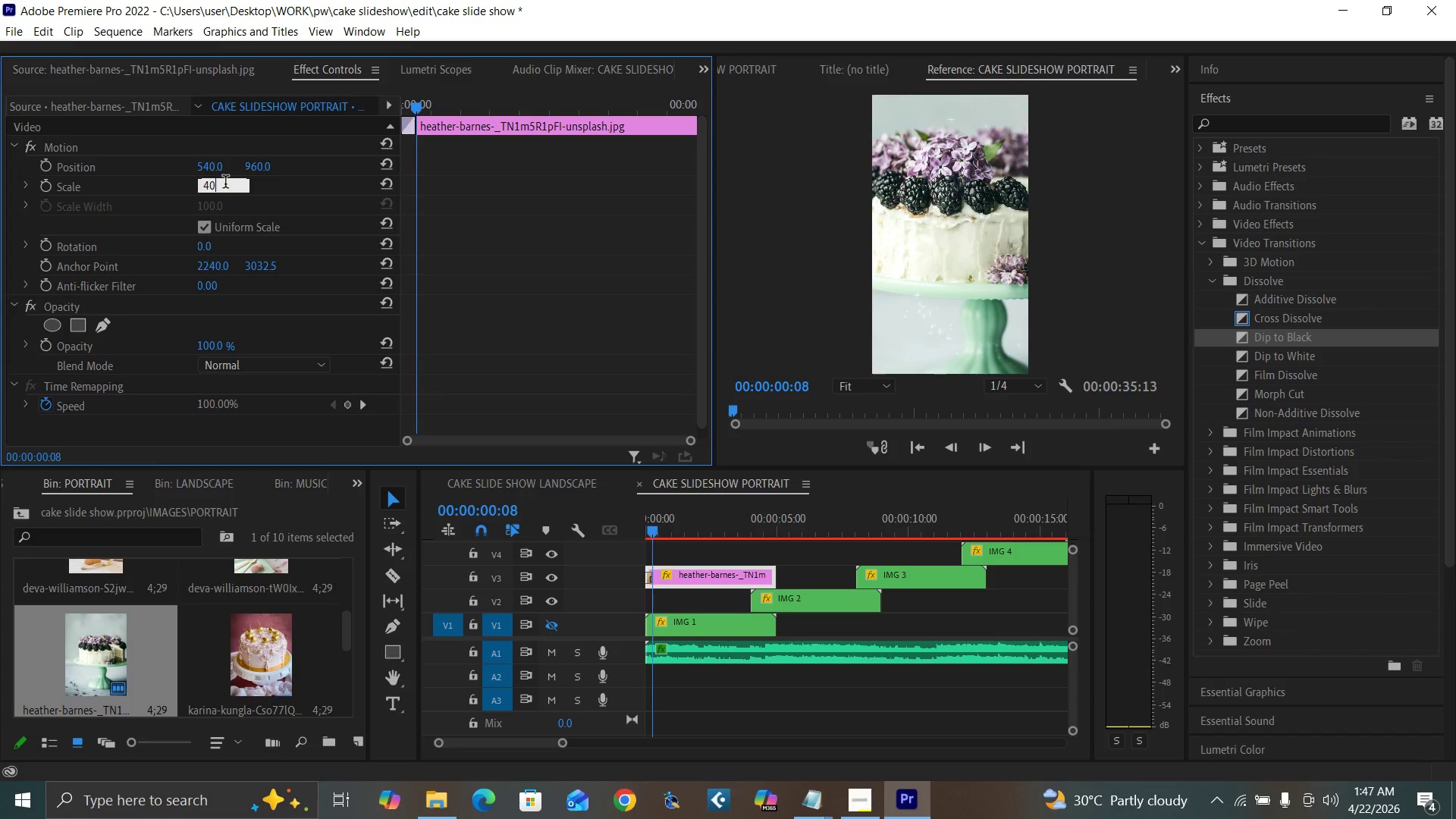 
key(Enter)
 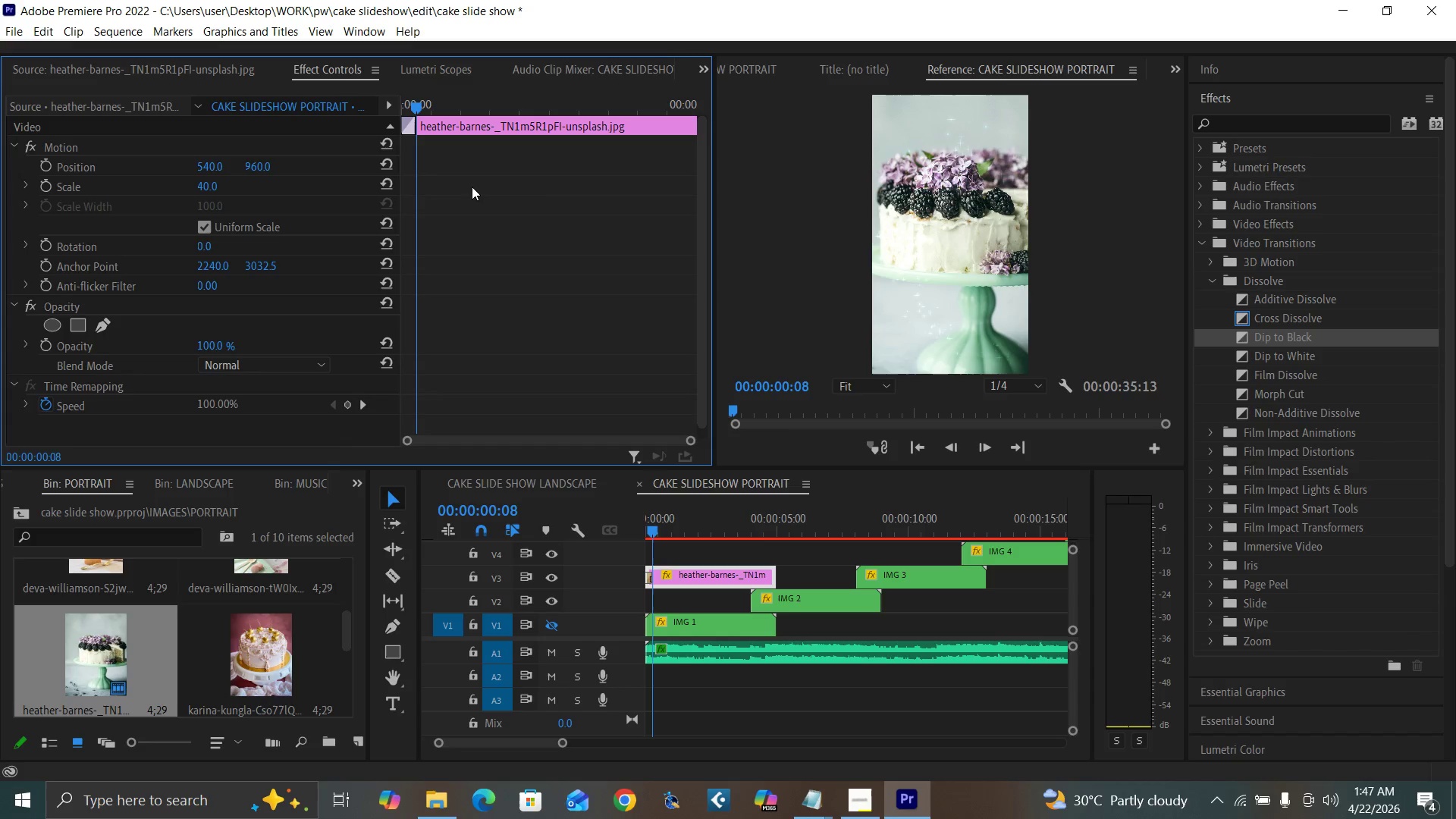 
left_click([206, 184])
 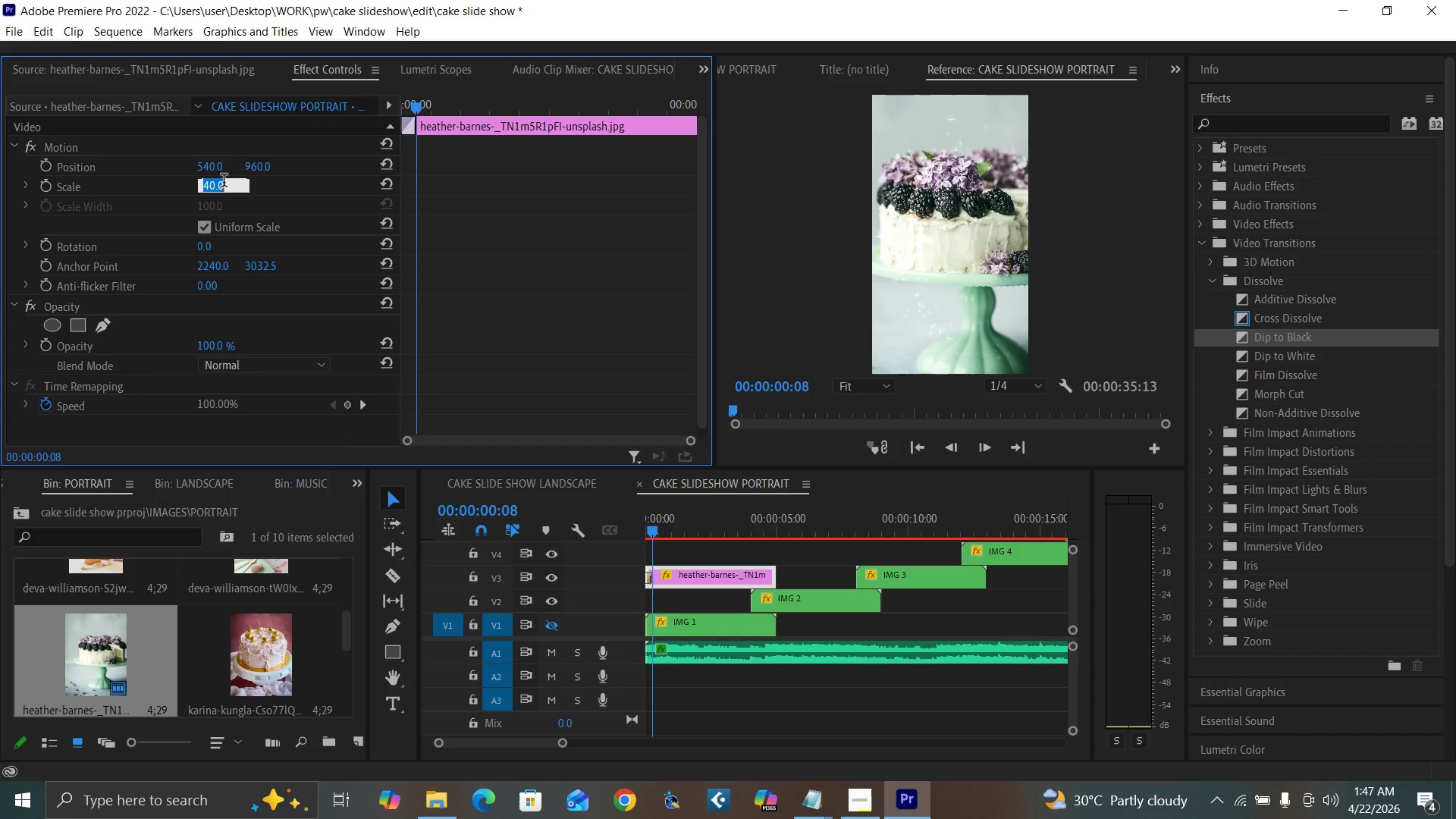 
key(3)
 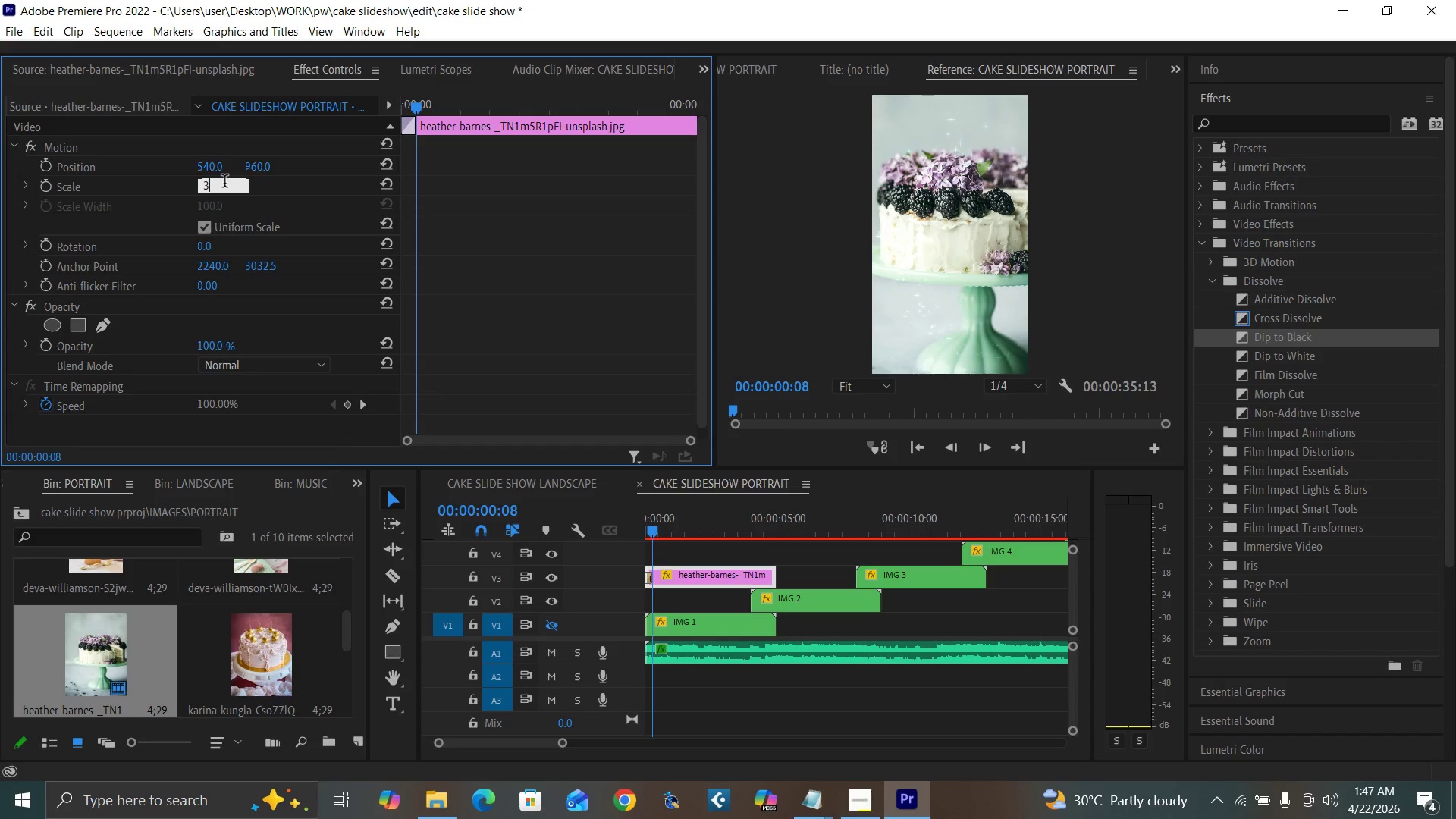 
key(0)
 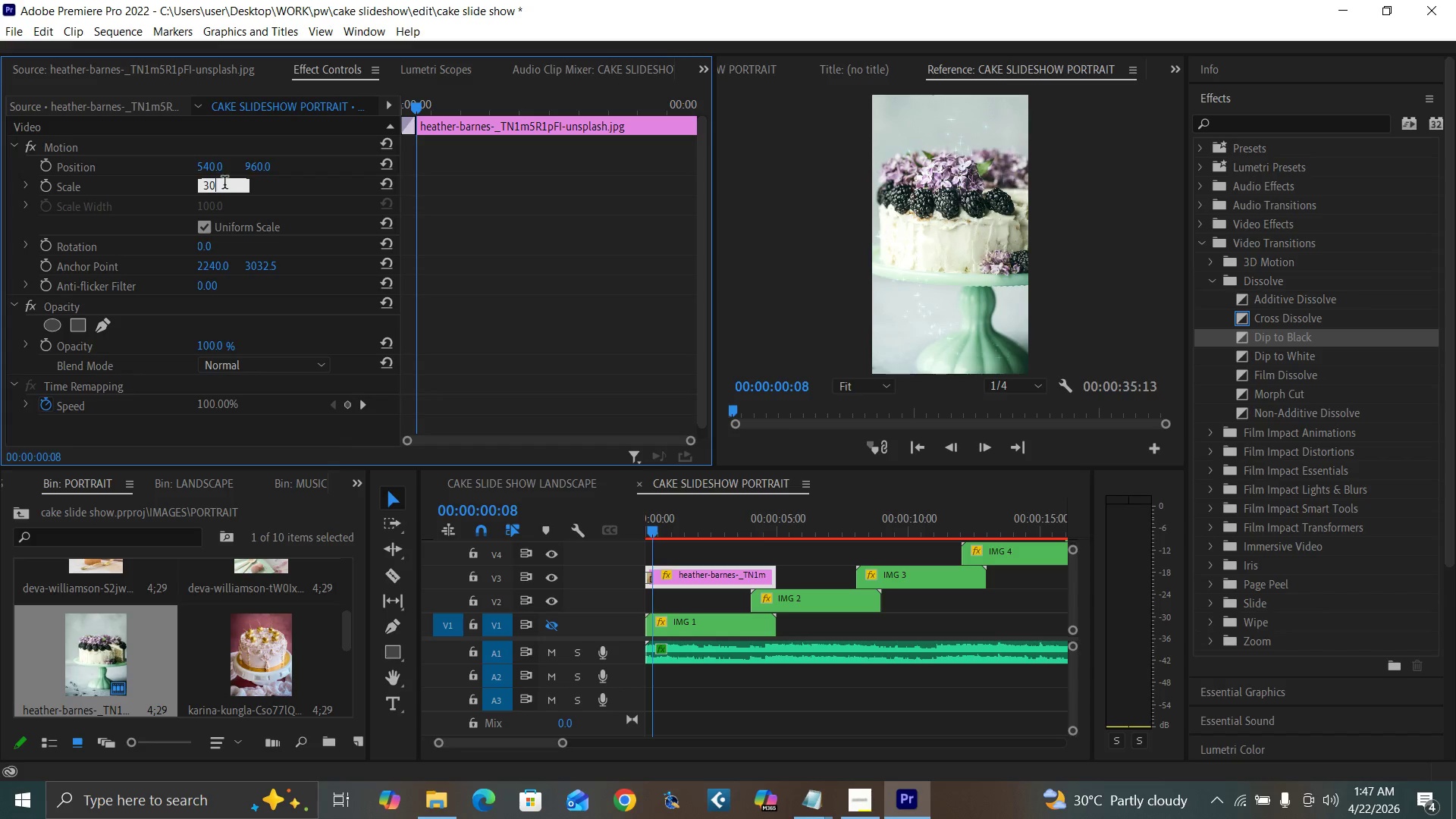 
key(Enter)
 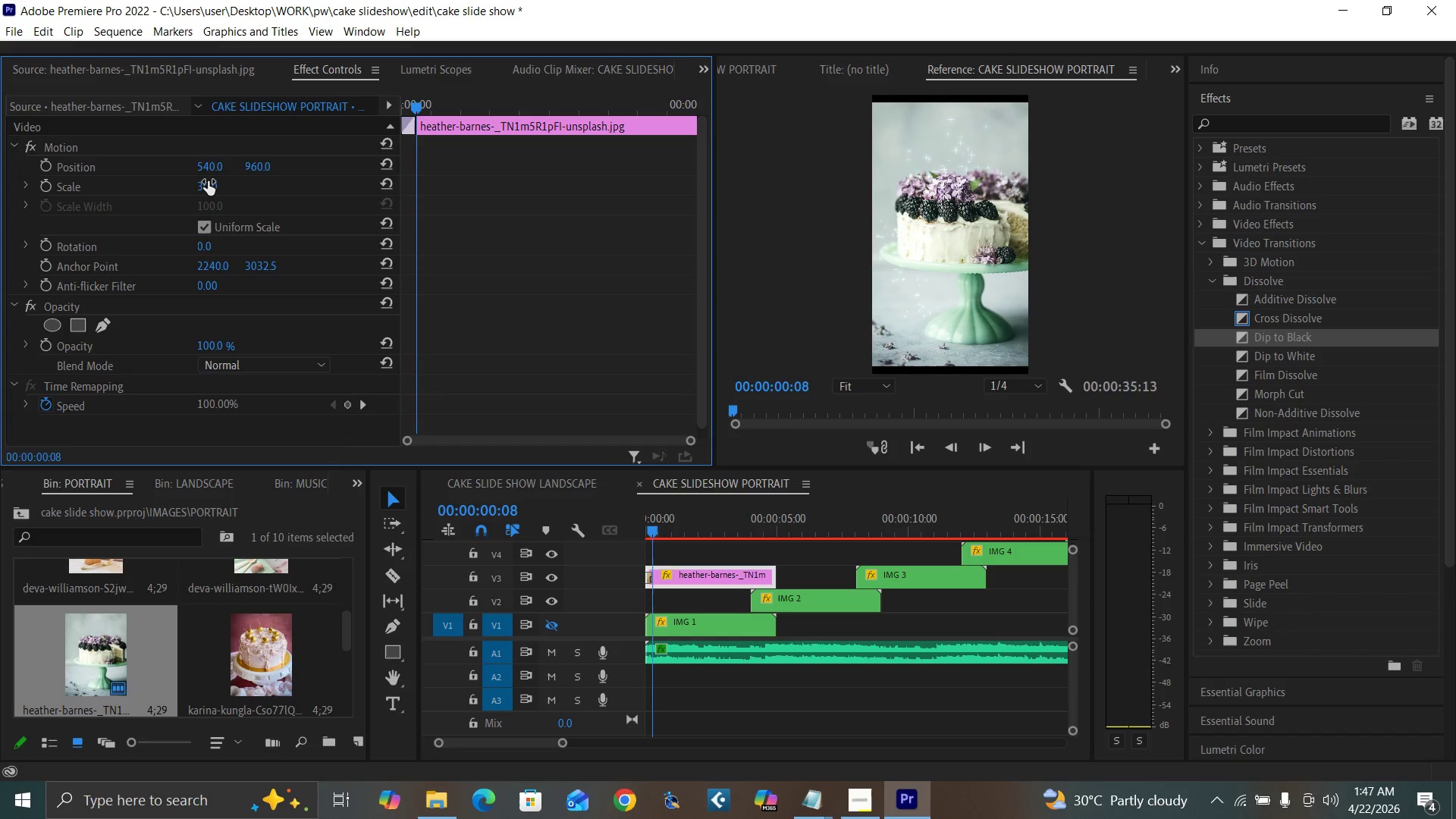 
left_click([208, 181])
 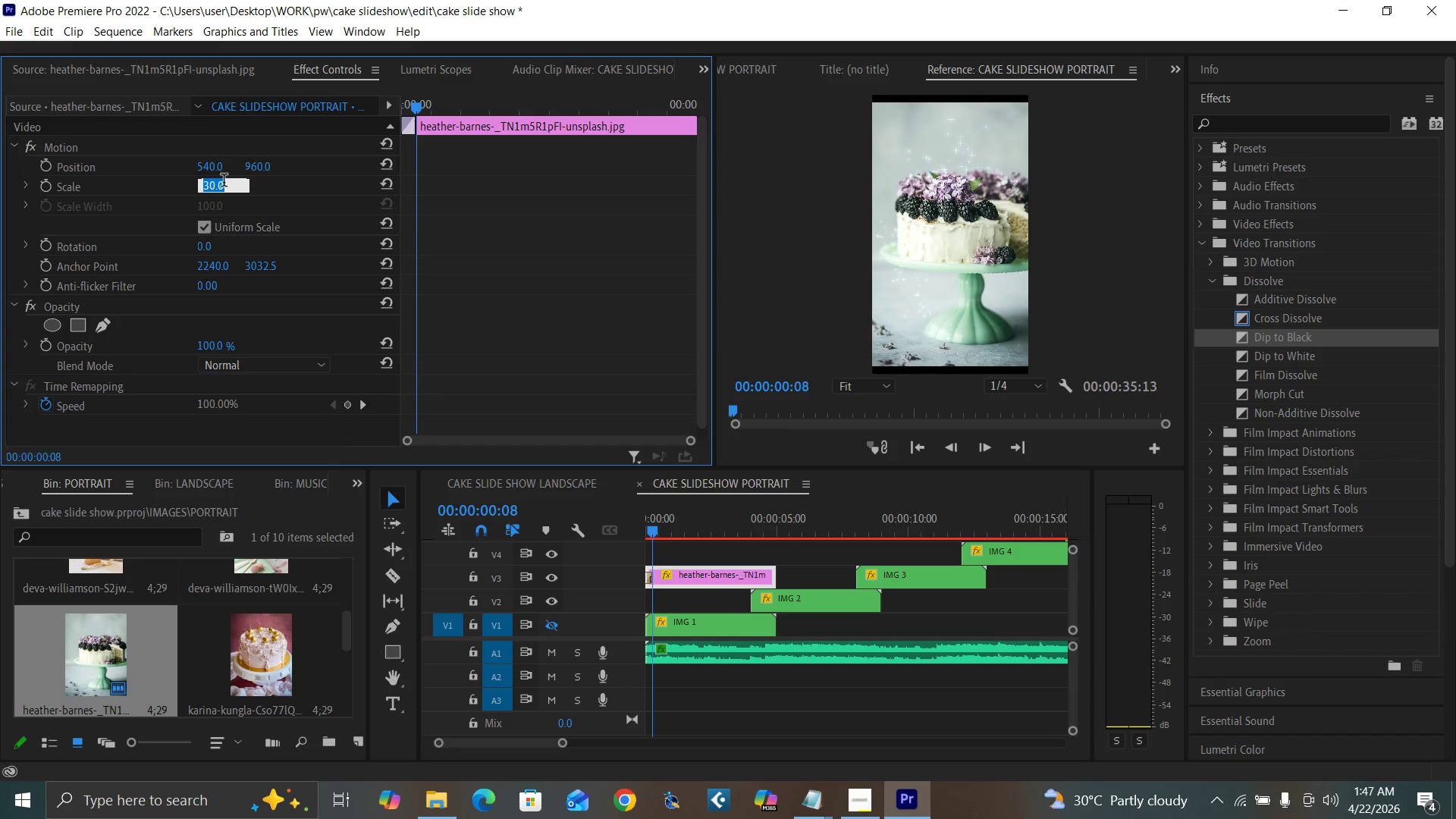 
key(3)
 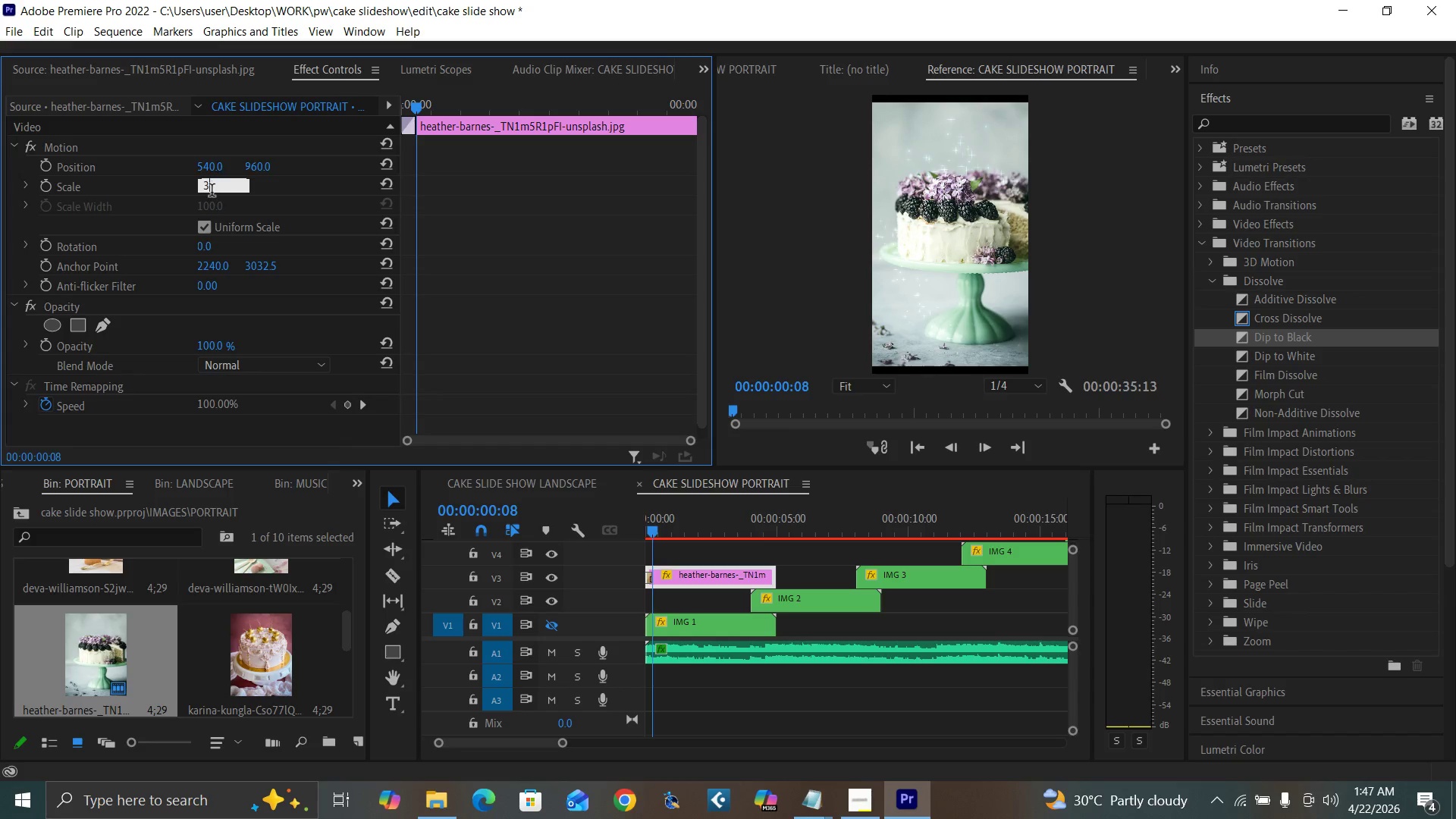 
key(5)
 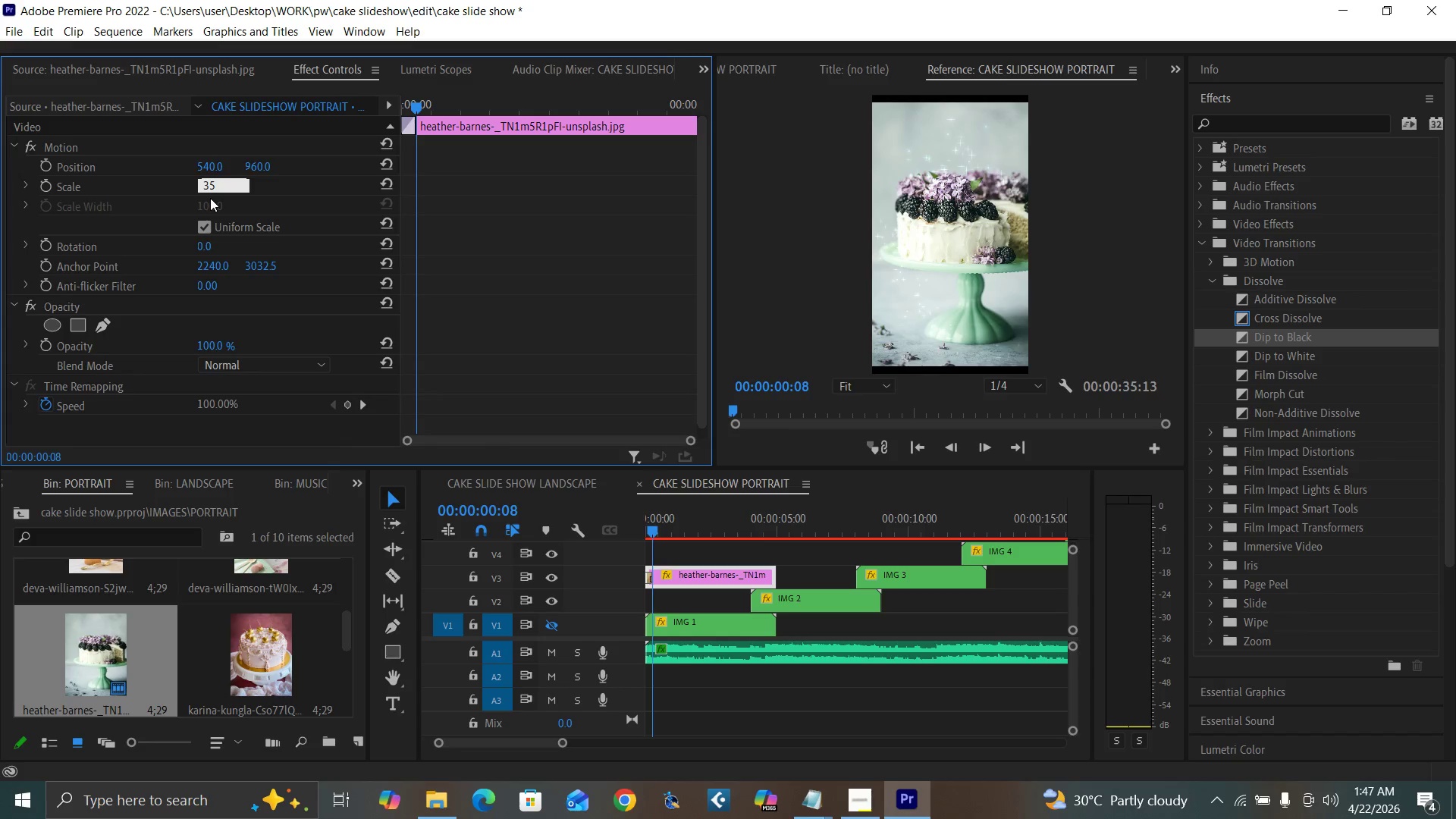 
key(Enter)
 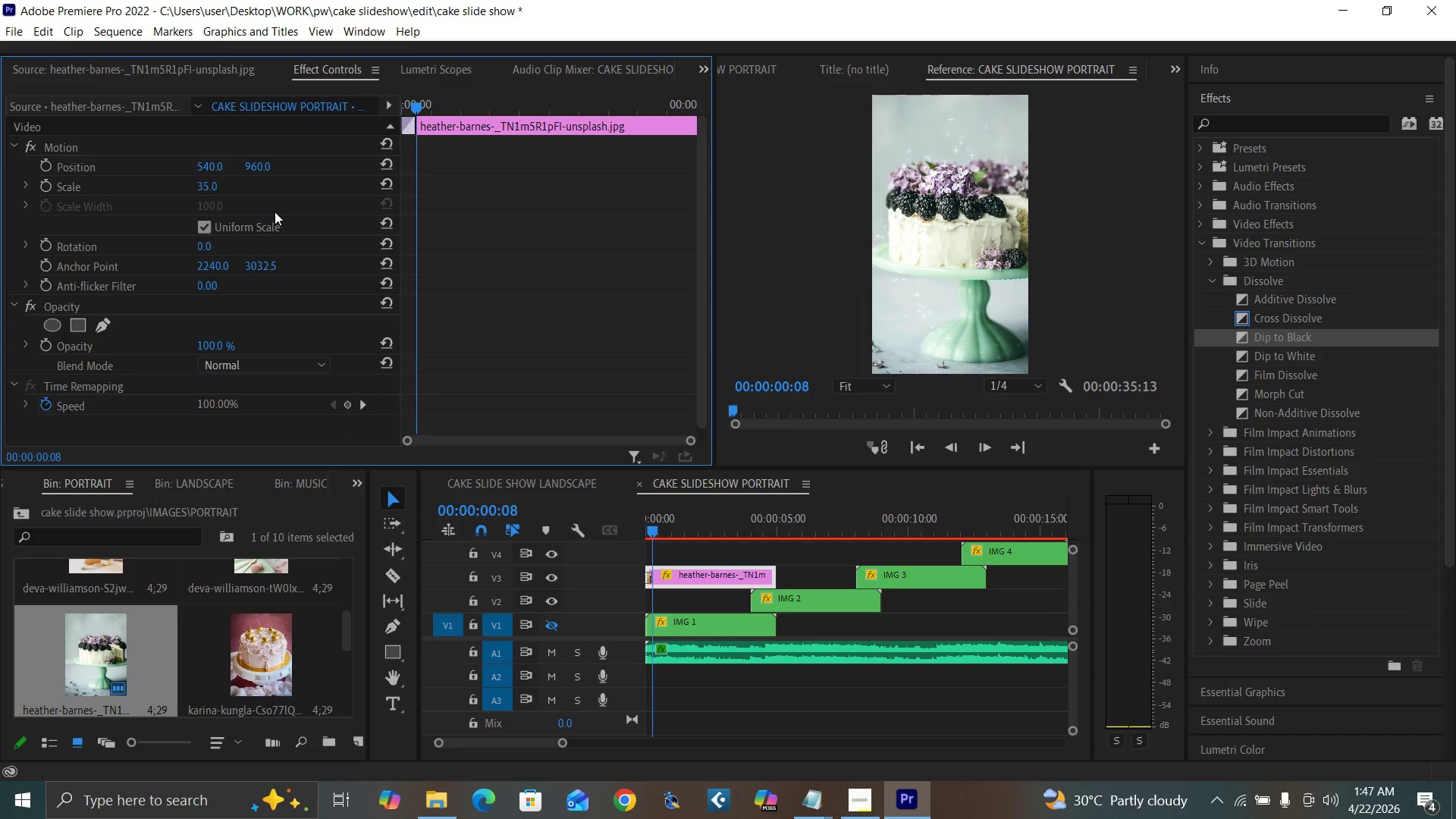 
left_click_drag(start_coordinate=[211, 168], to_coordinate=[80, 205])
 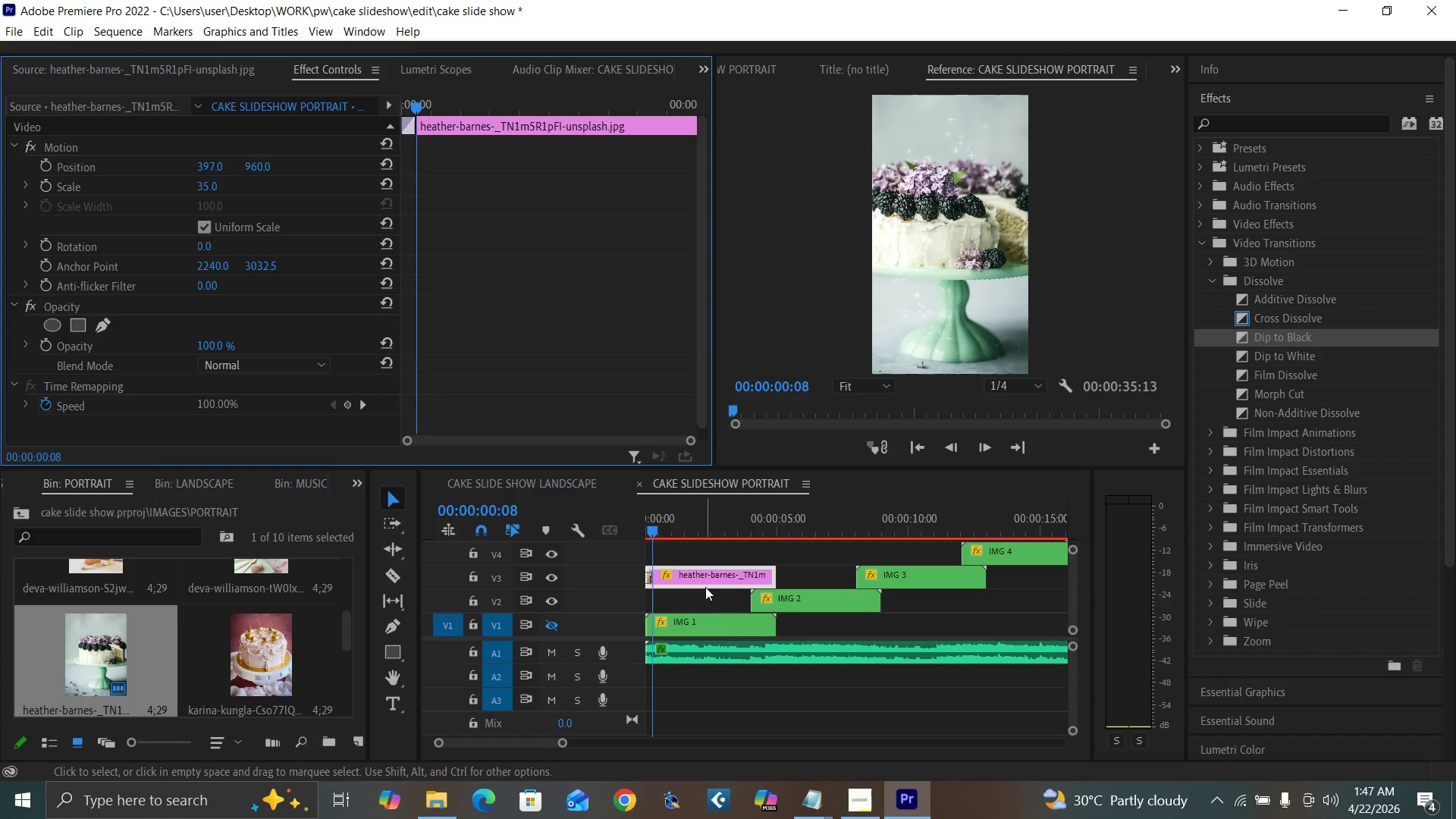 
right_click([706, 581])
 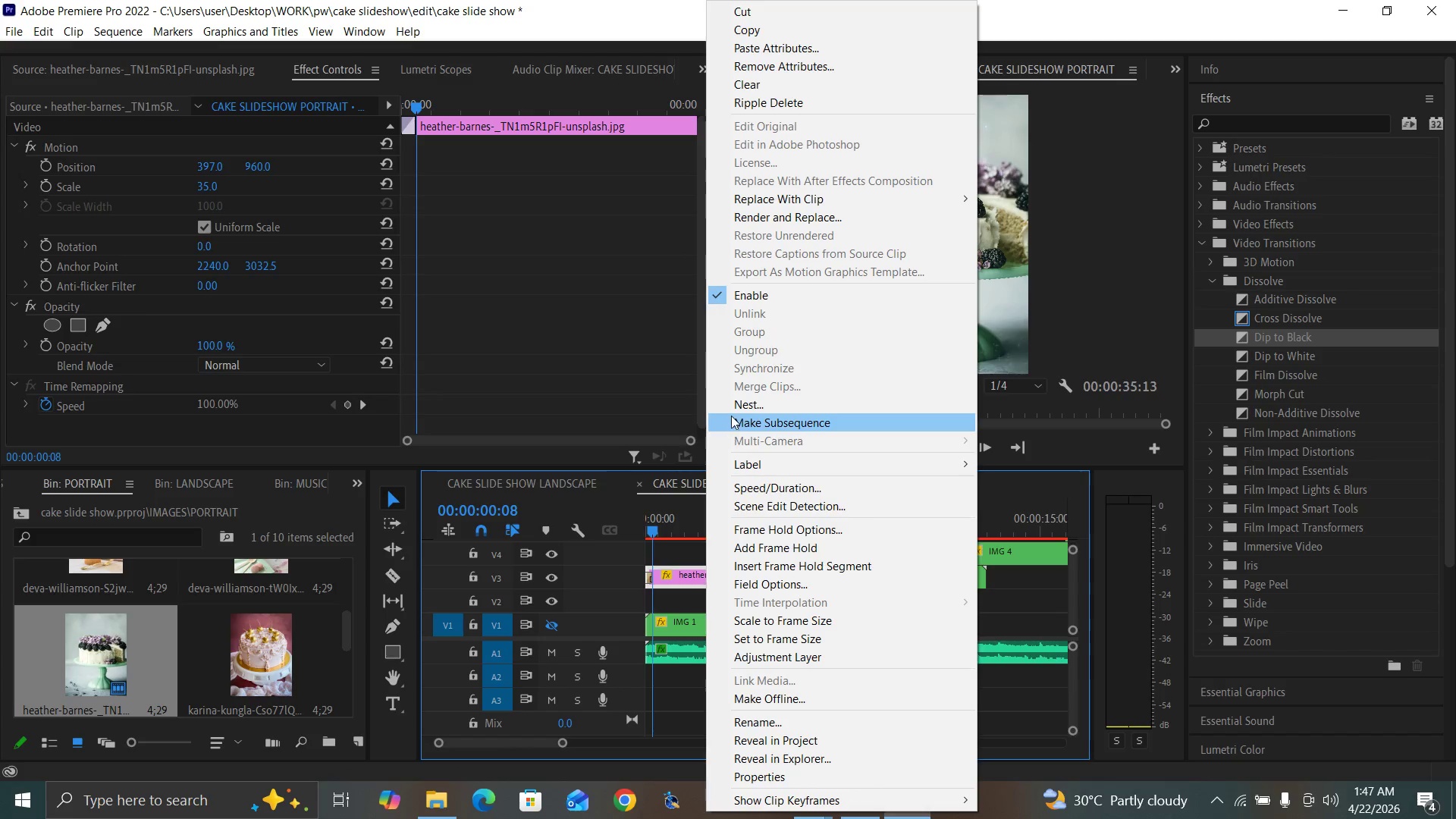 
left_click([731, 406])
 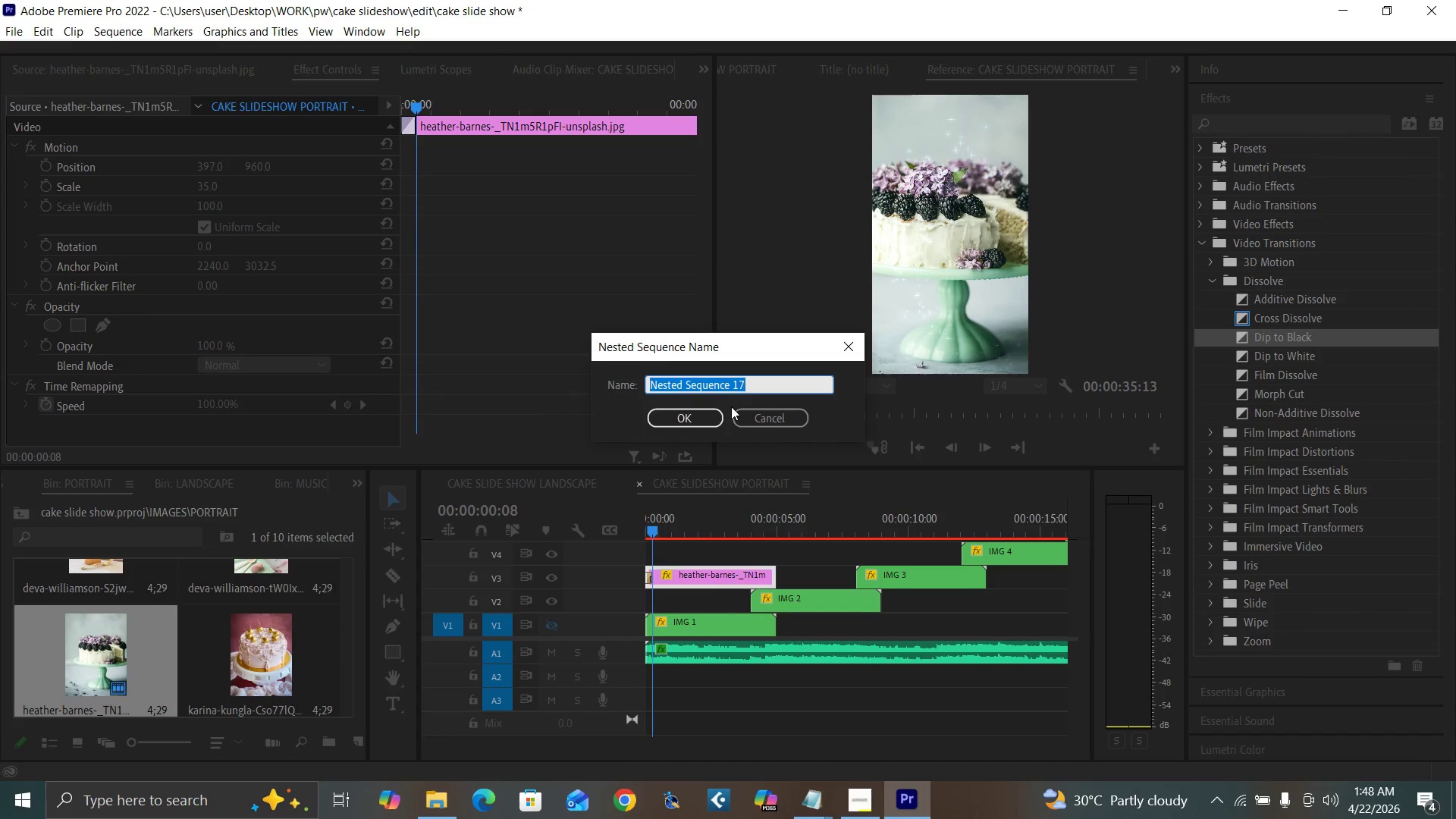 
type(PORT IMG )
 